 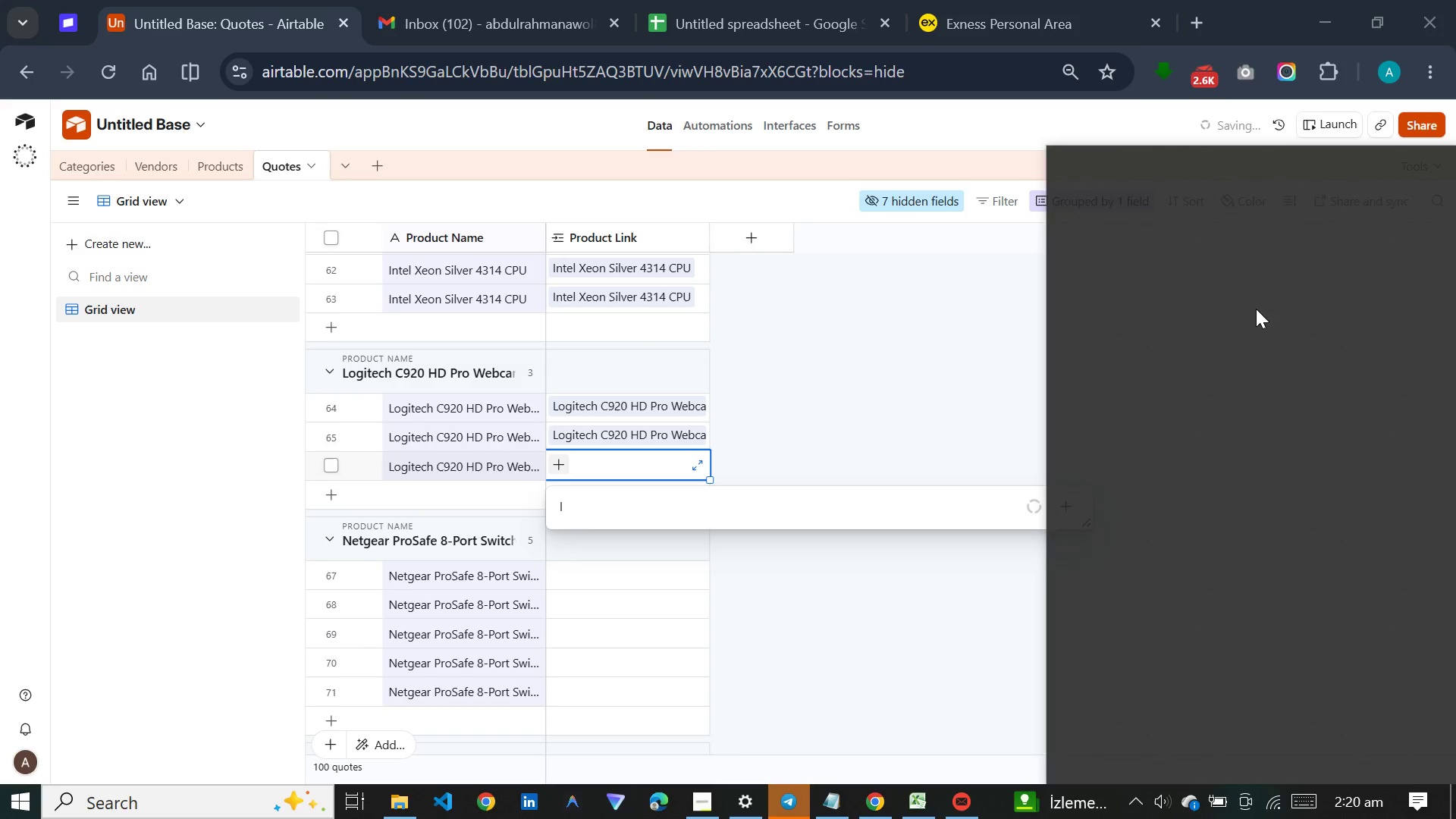 
left_click([1341, 265])
 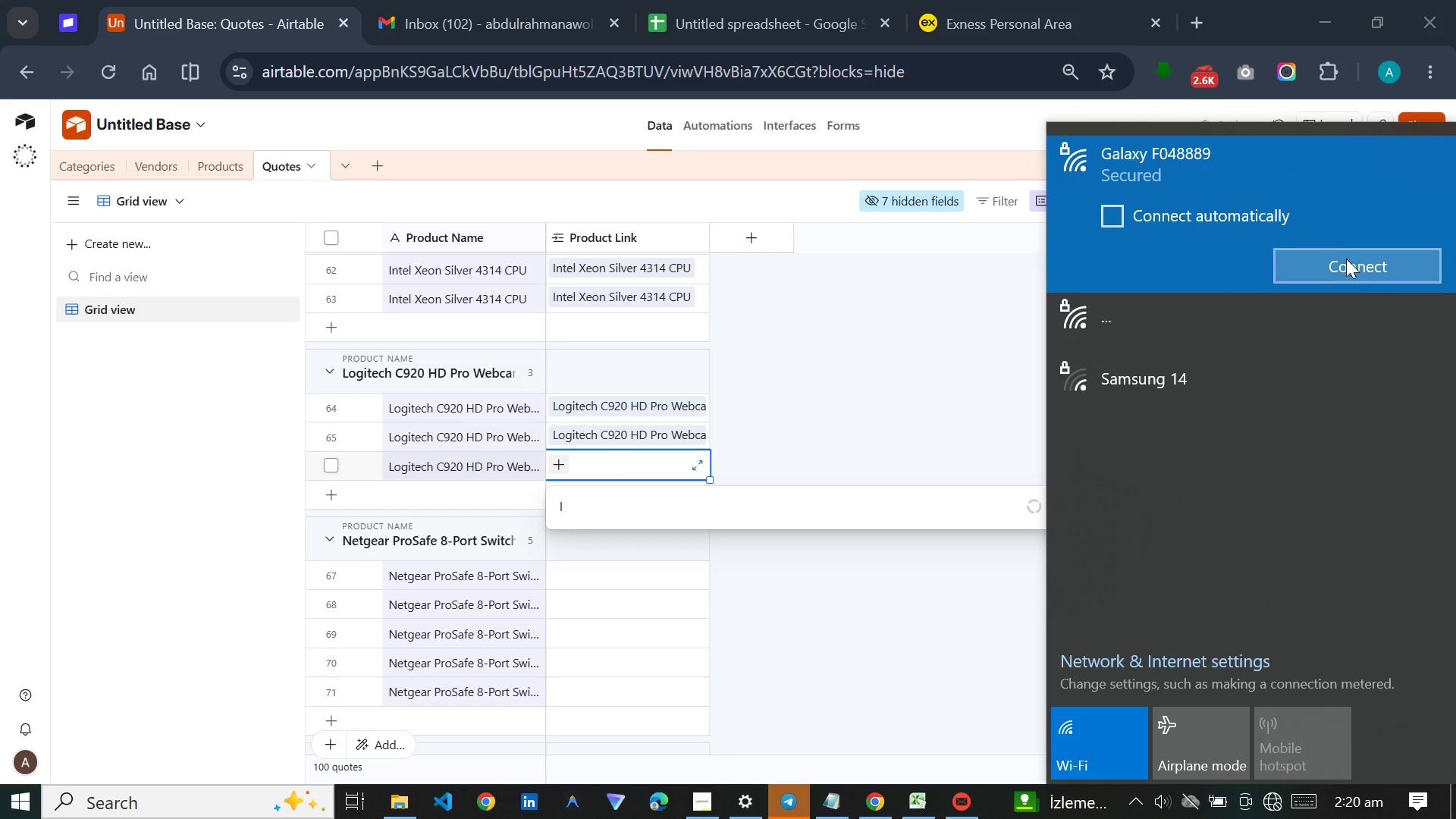 
left_click([1346, 259])
 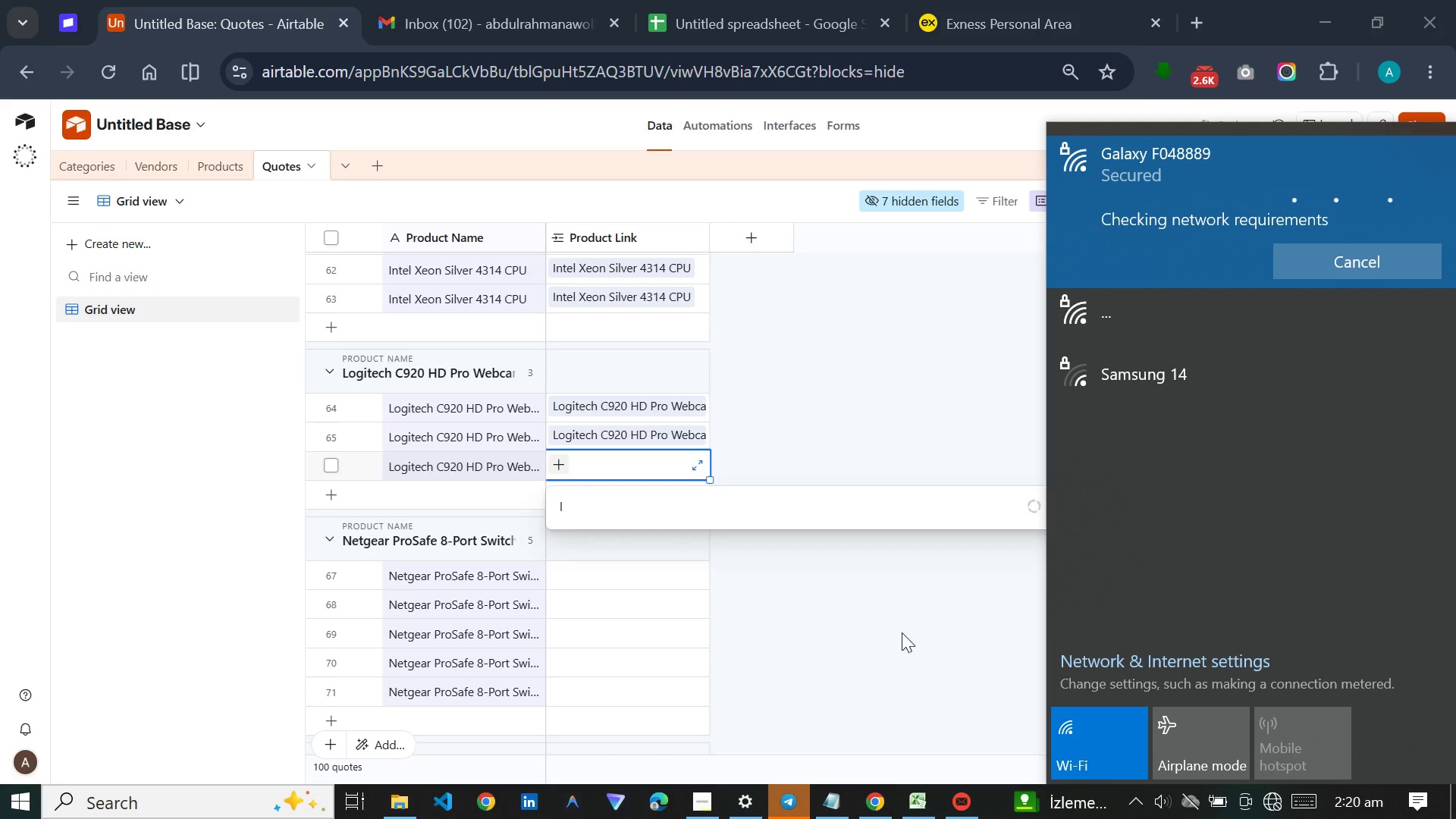 
mouse_move([702, 780])
 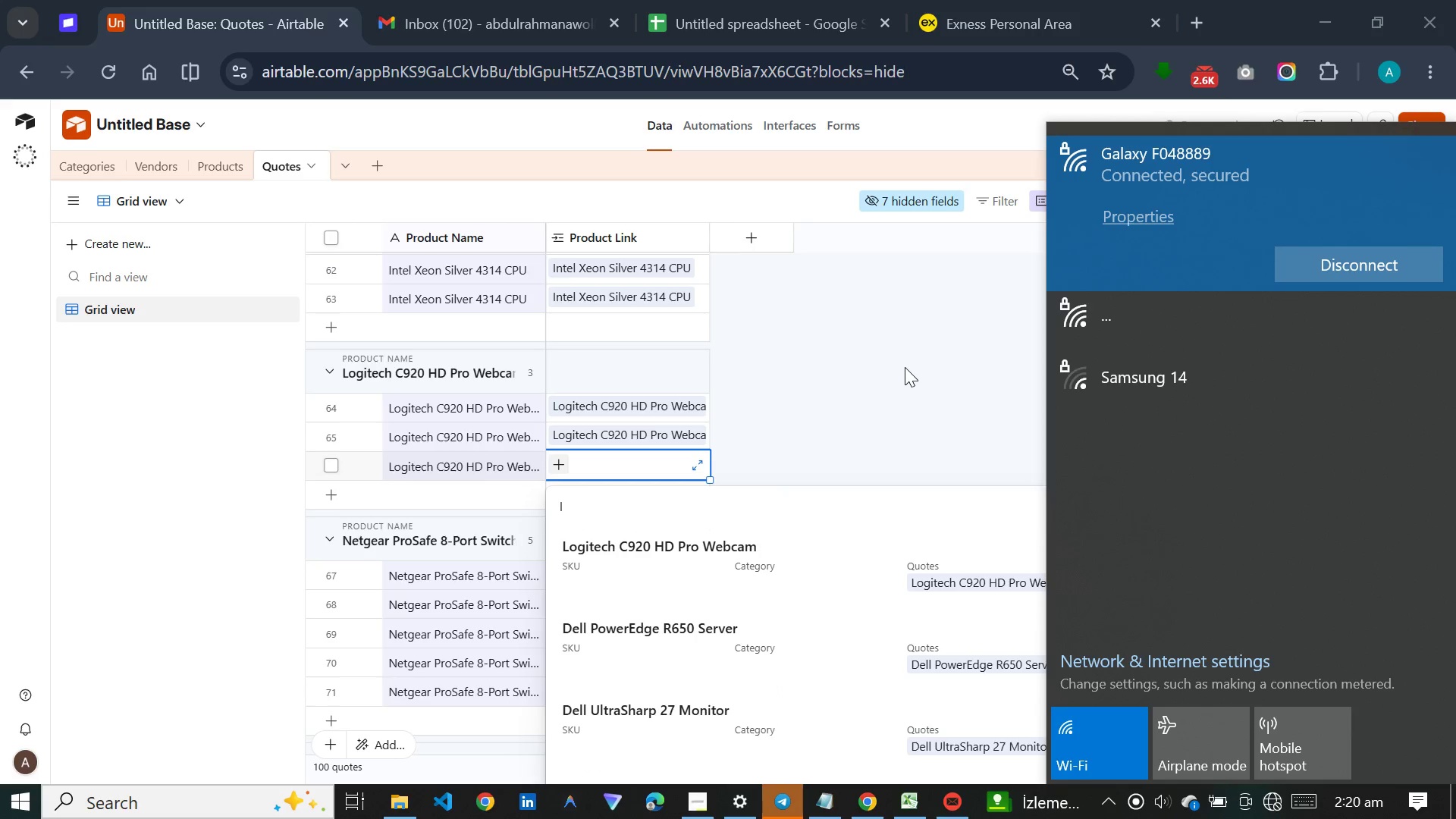 
left_click([905, 367])
 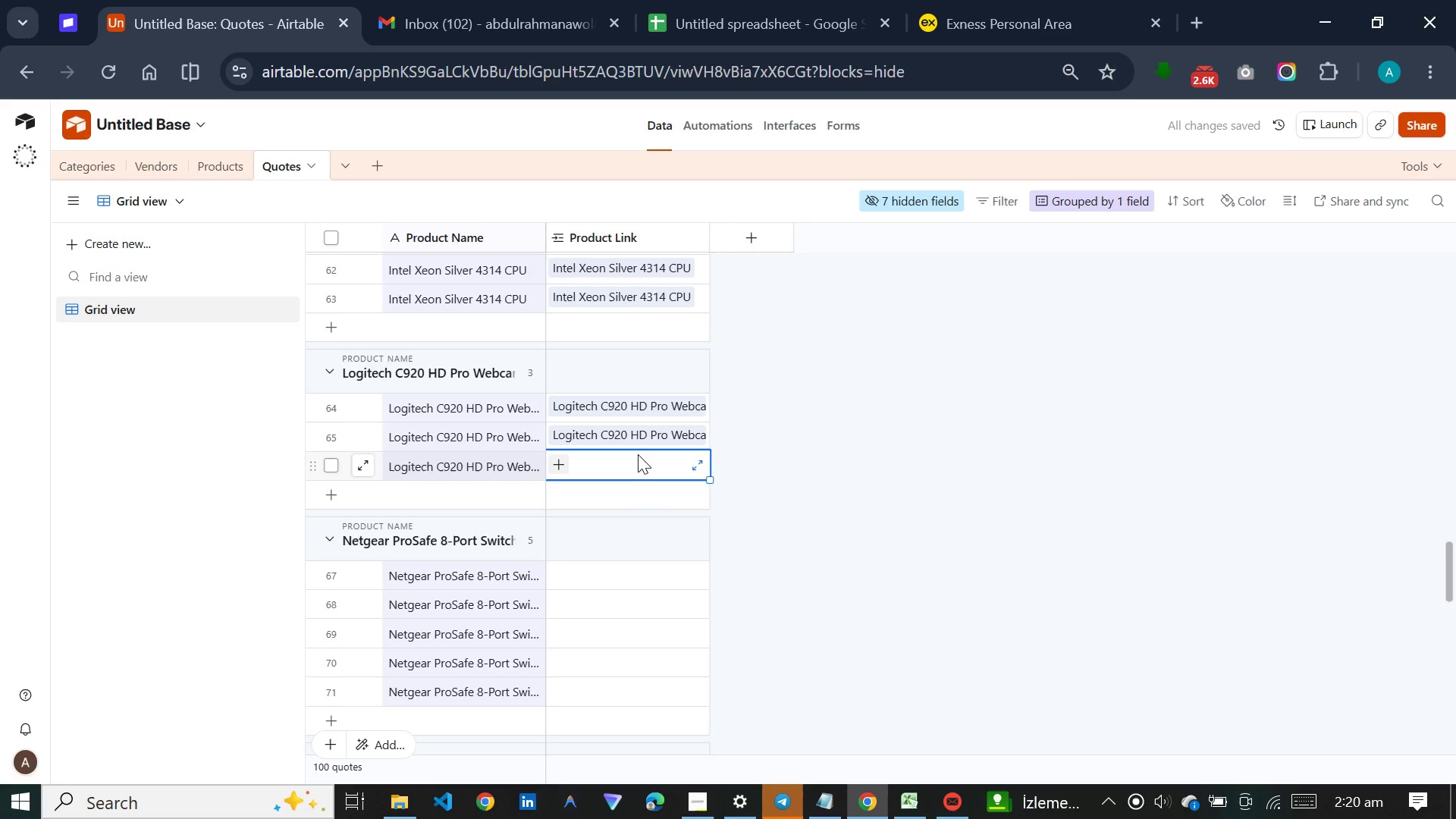 
left_click([638, 474])
 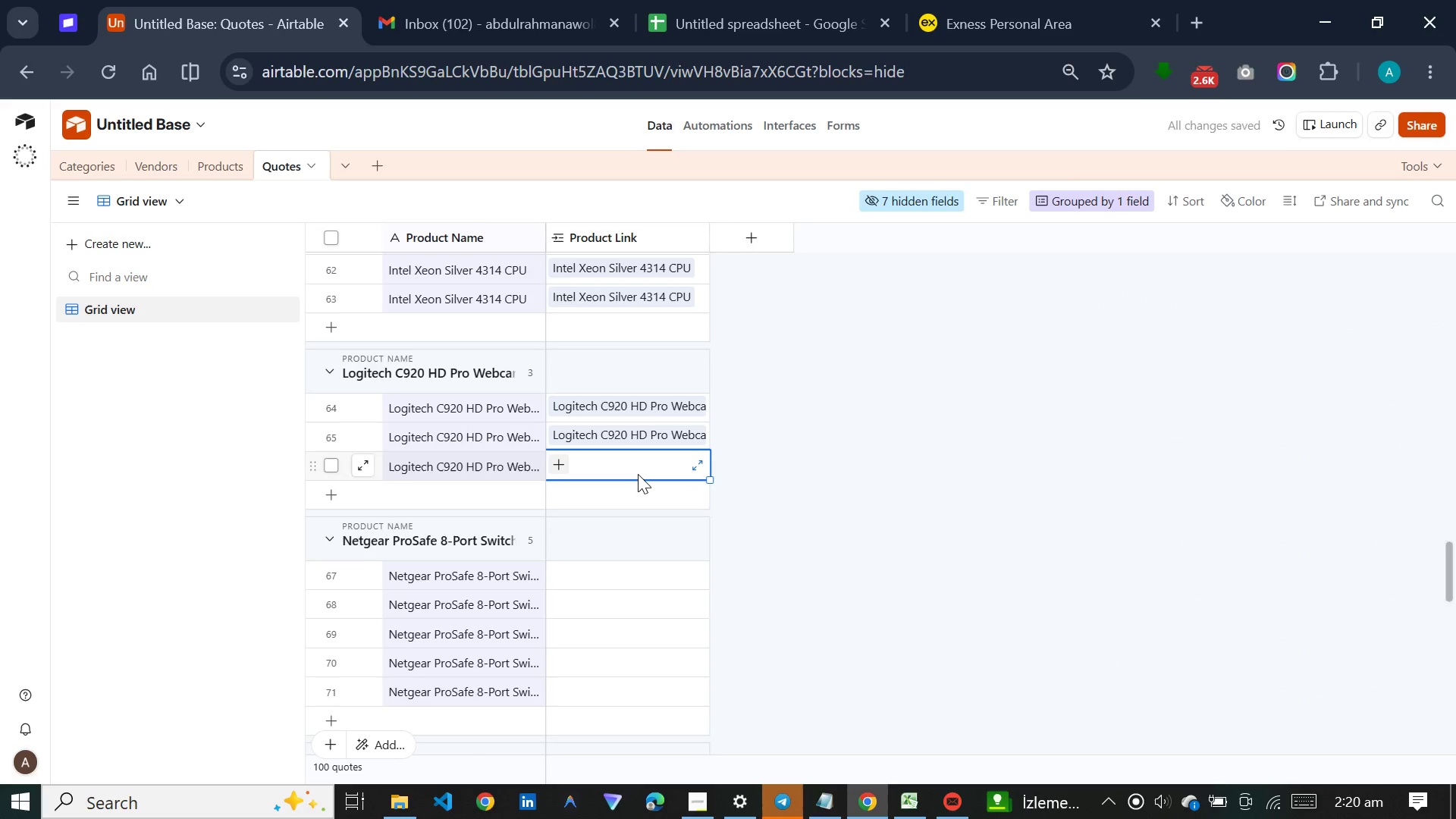 
key(L)
 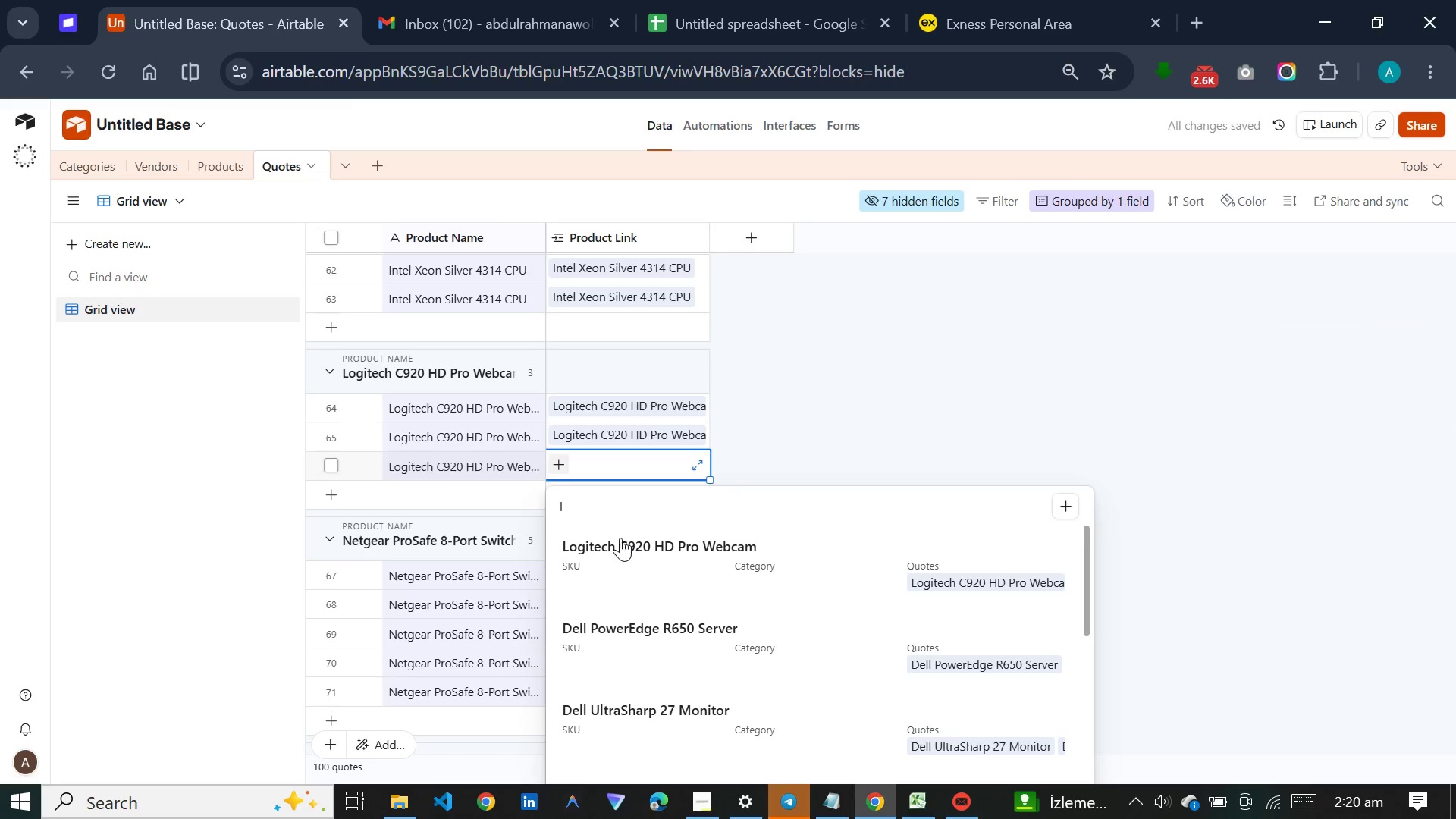 
left_click([619, 532])
 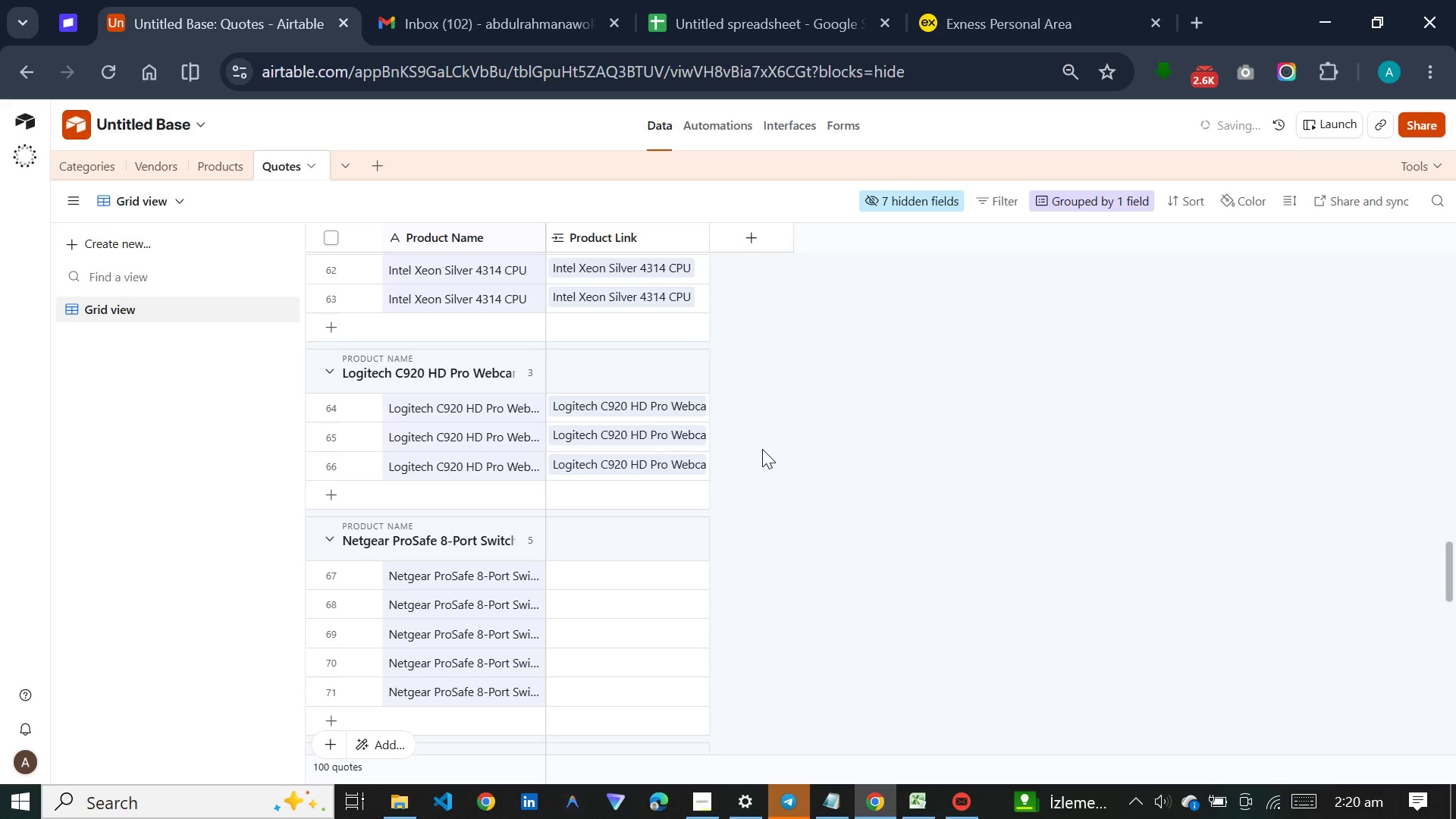 
scroll: coordinate [757, 449], scroll_direction: down, amount: 7.0
 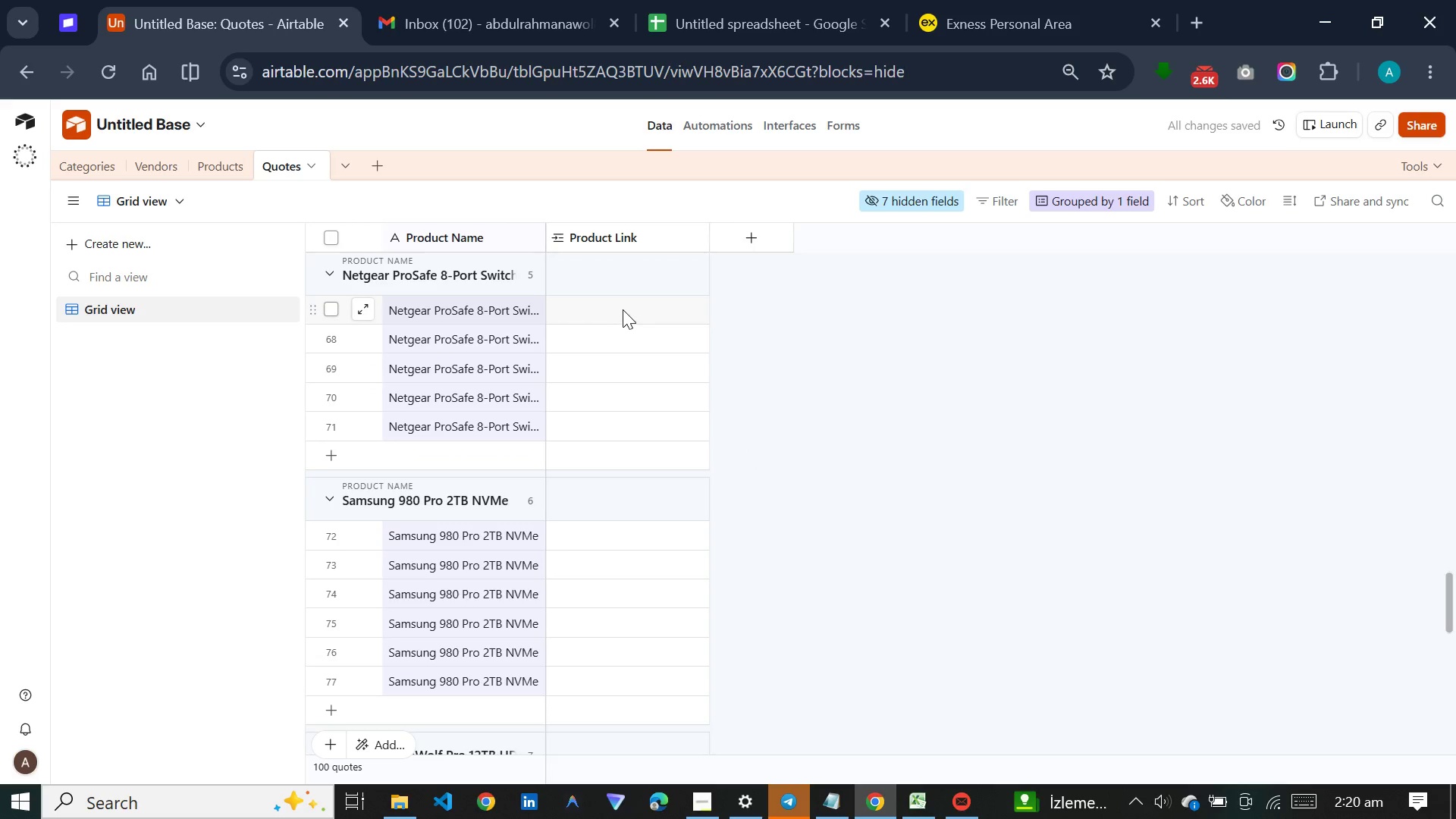 
left_click([623, 309])
 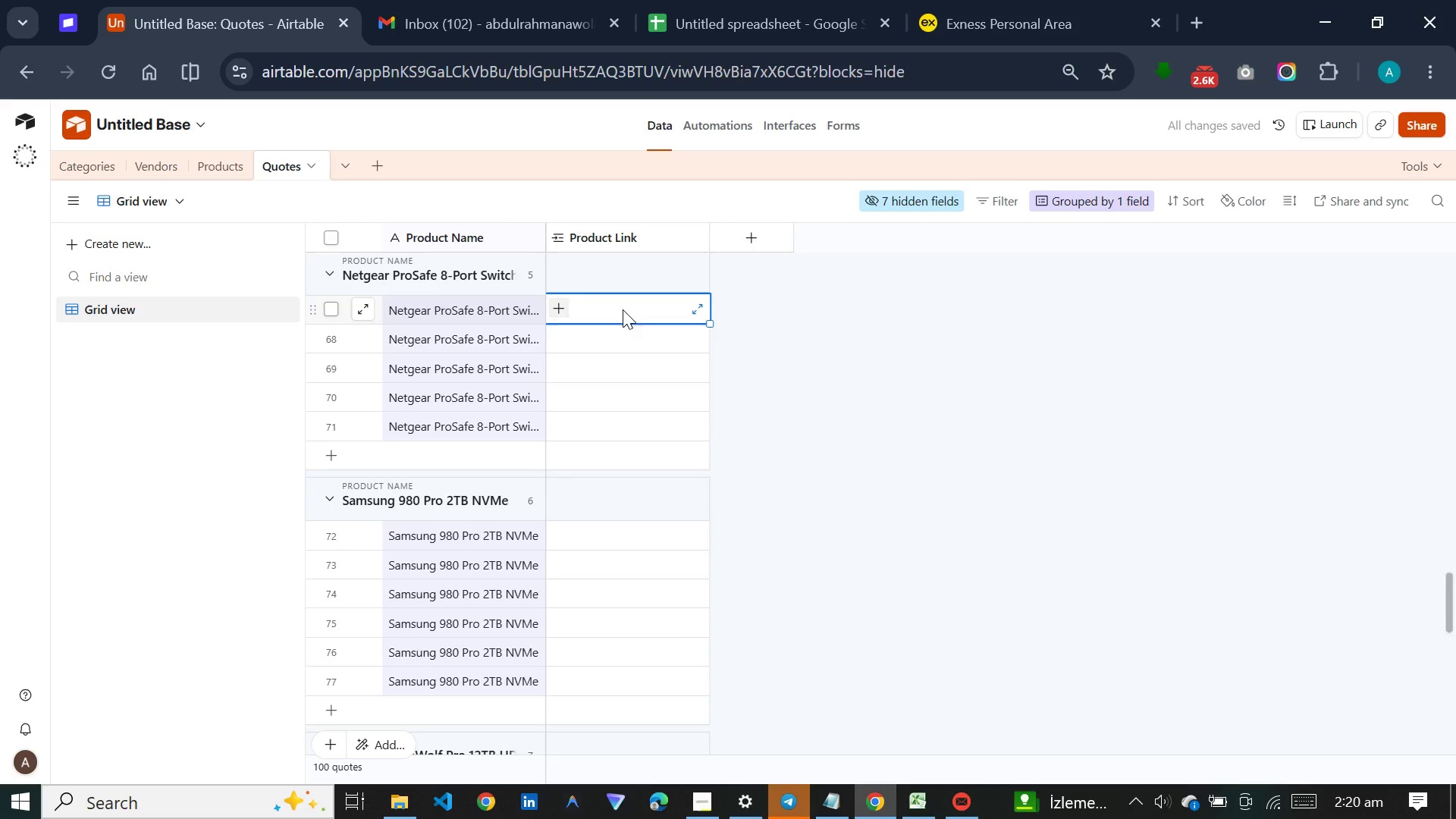 
key(N)
 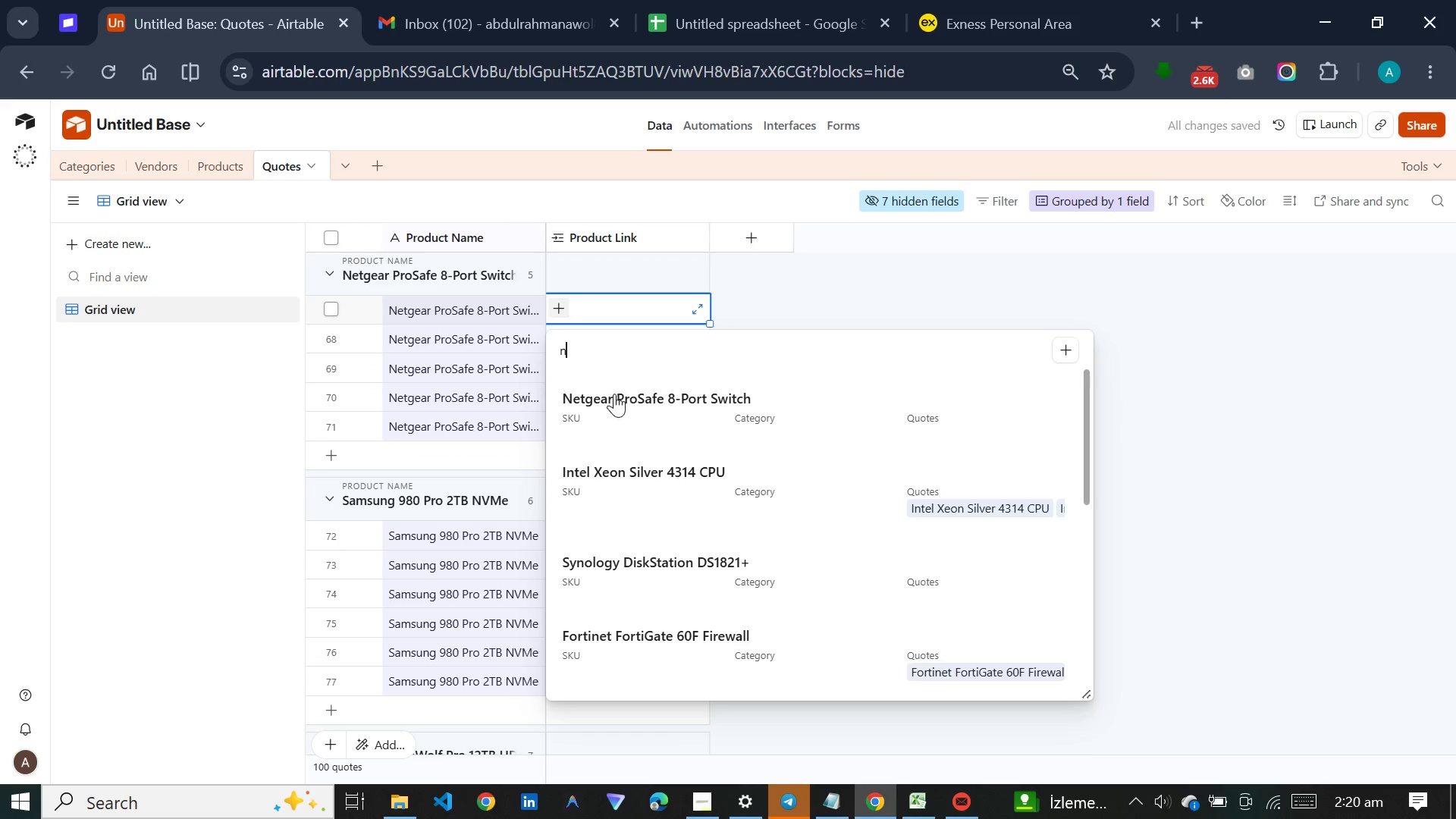 
left_click([614, 420])
 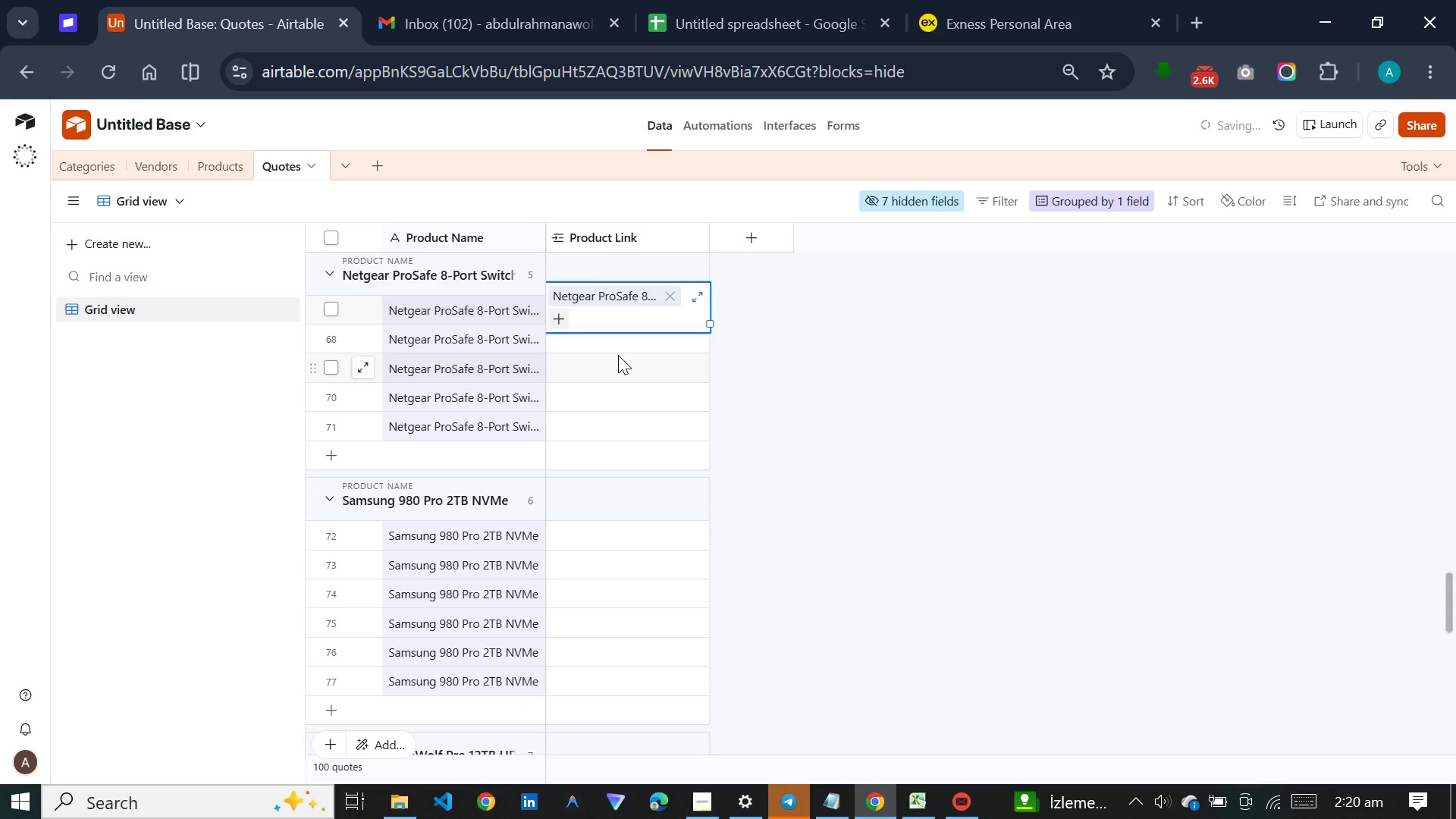 
left_click([618, 355])
 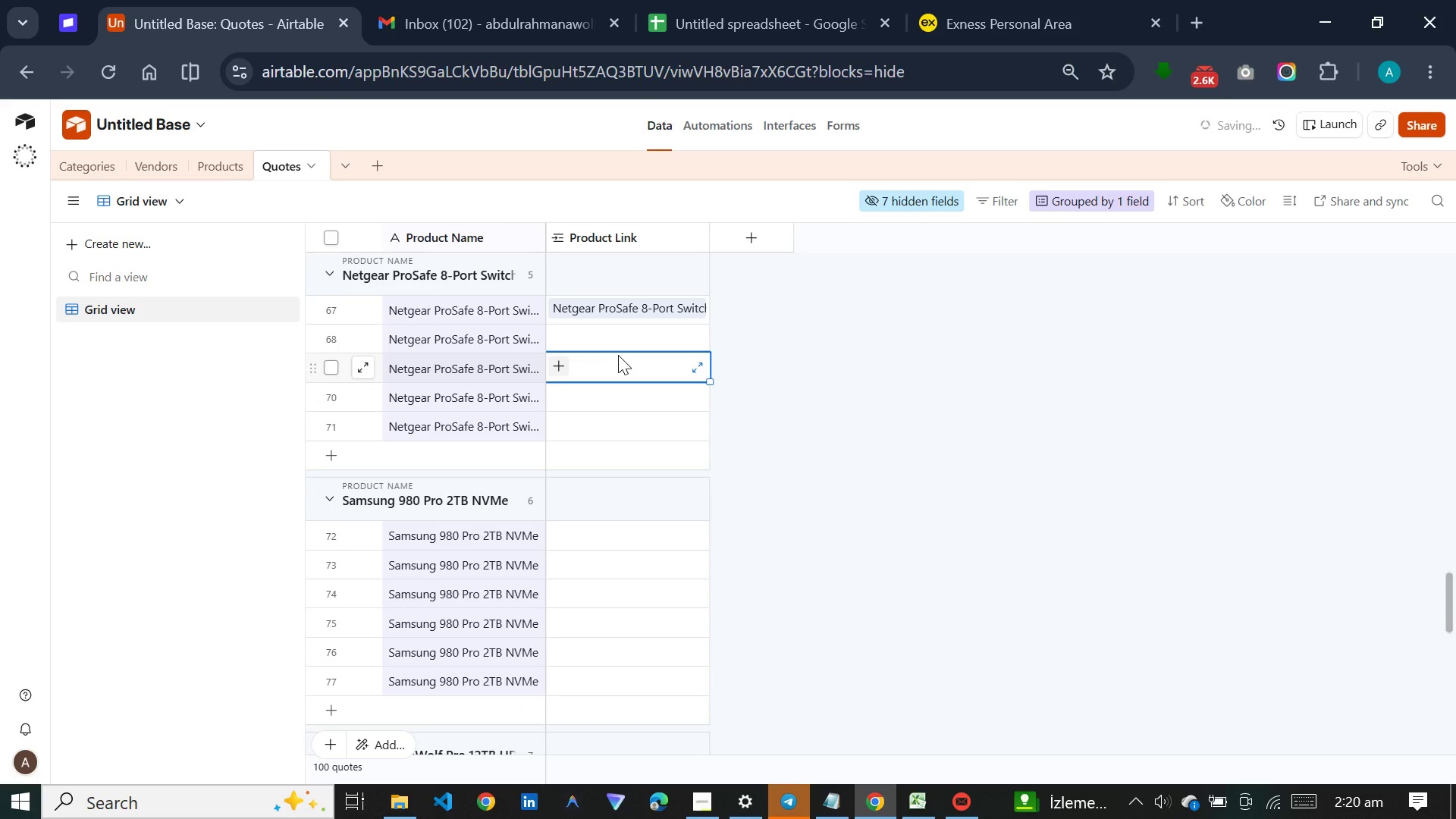 
key(N)
 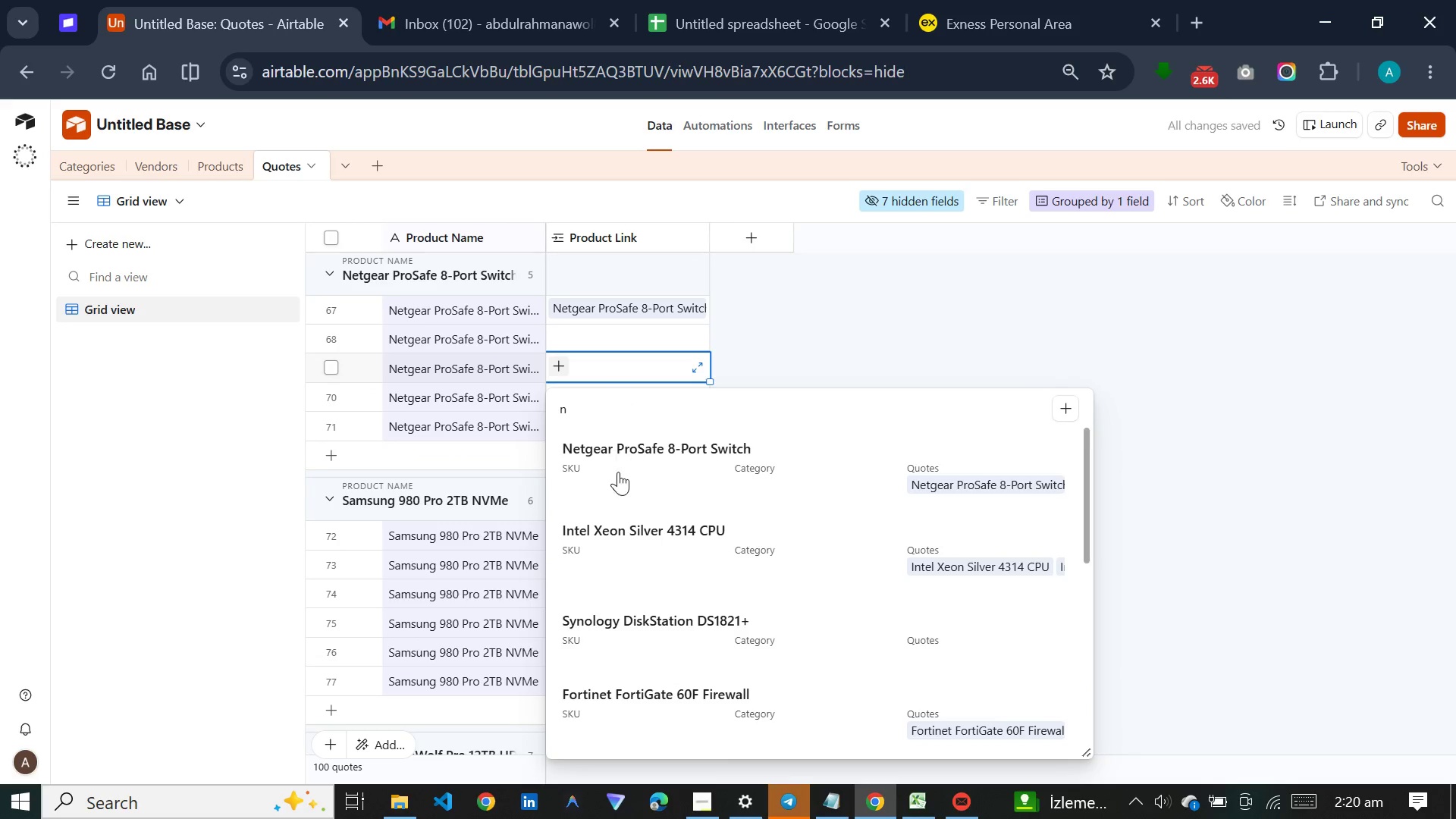 
left_click([618, 473])
 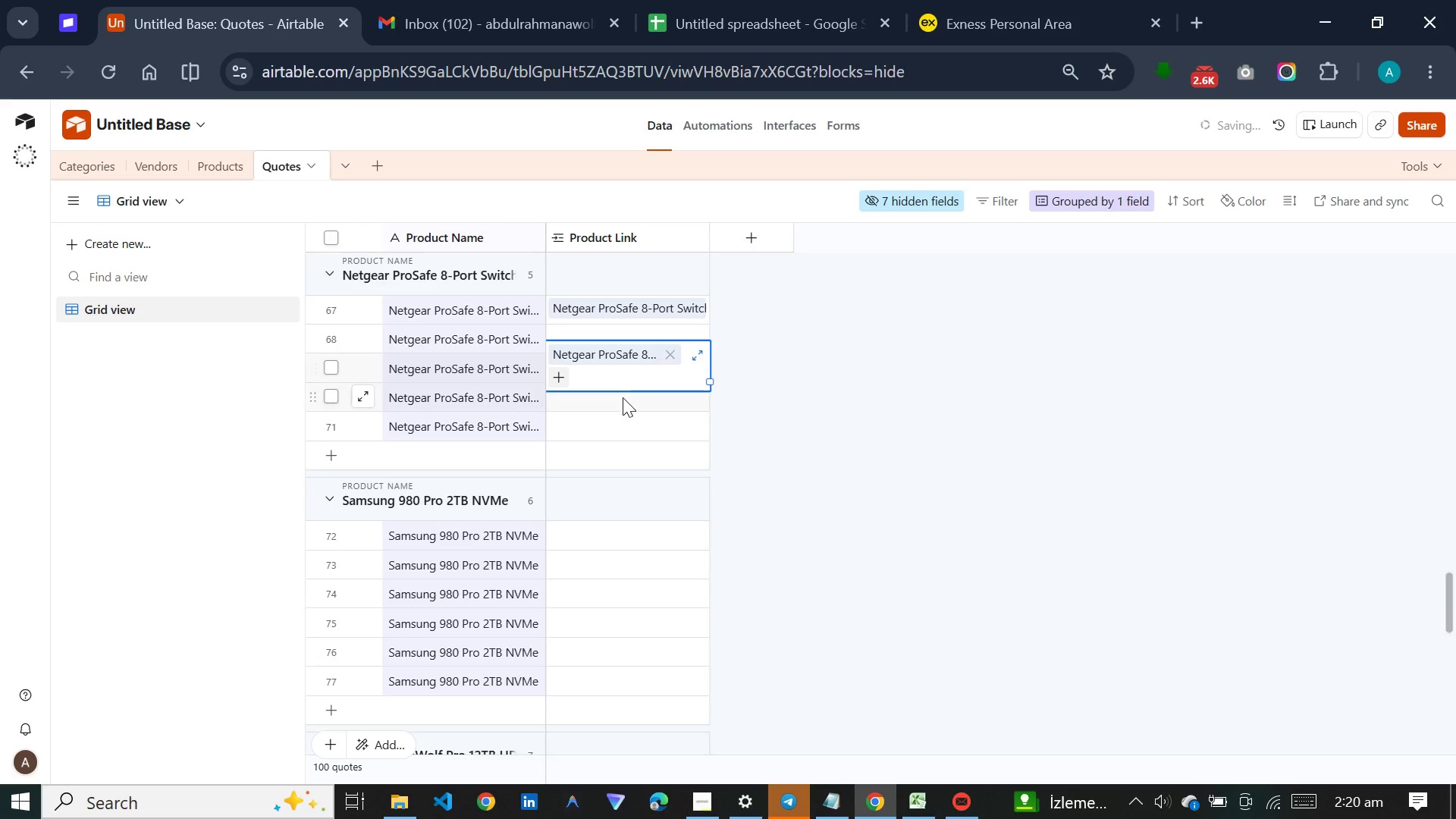 
left_click([621, 399])
 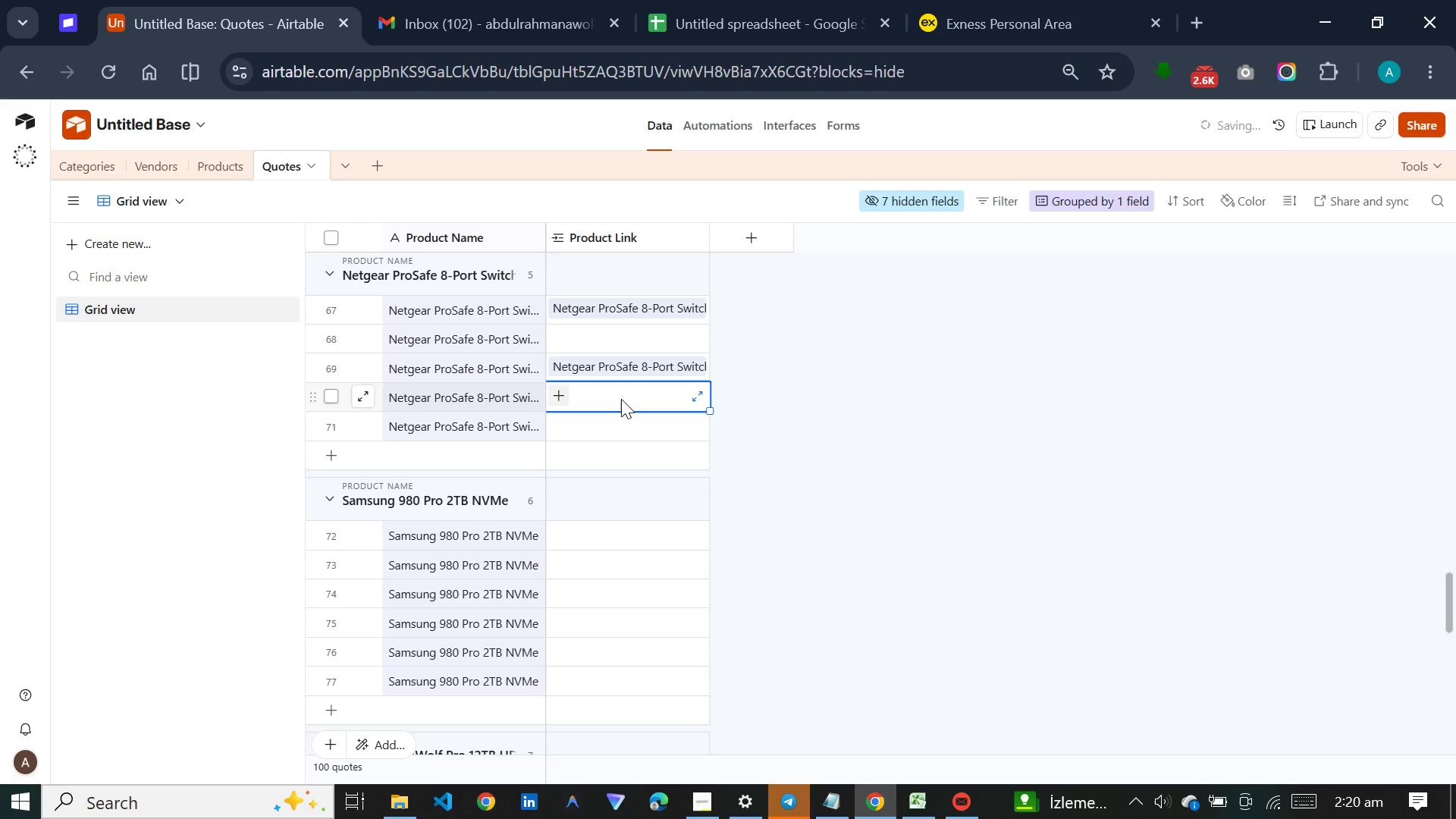 
key(N)
 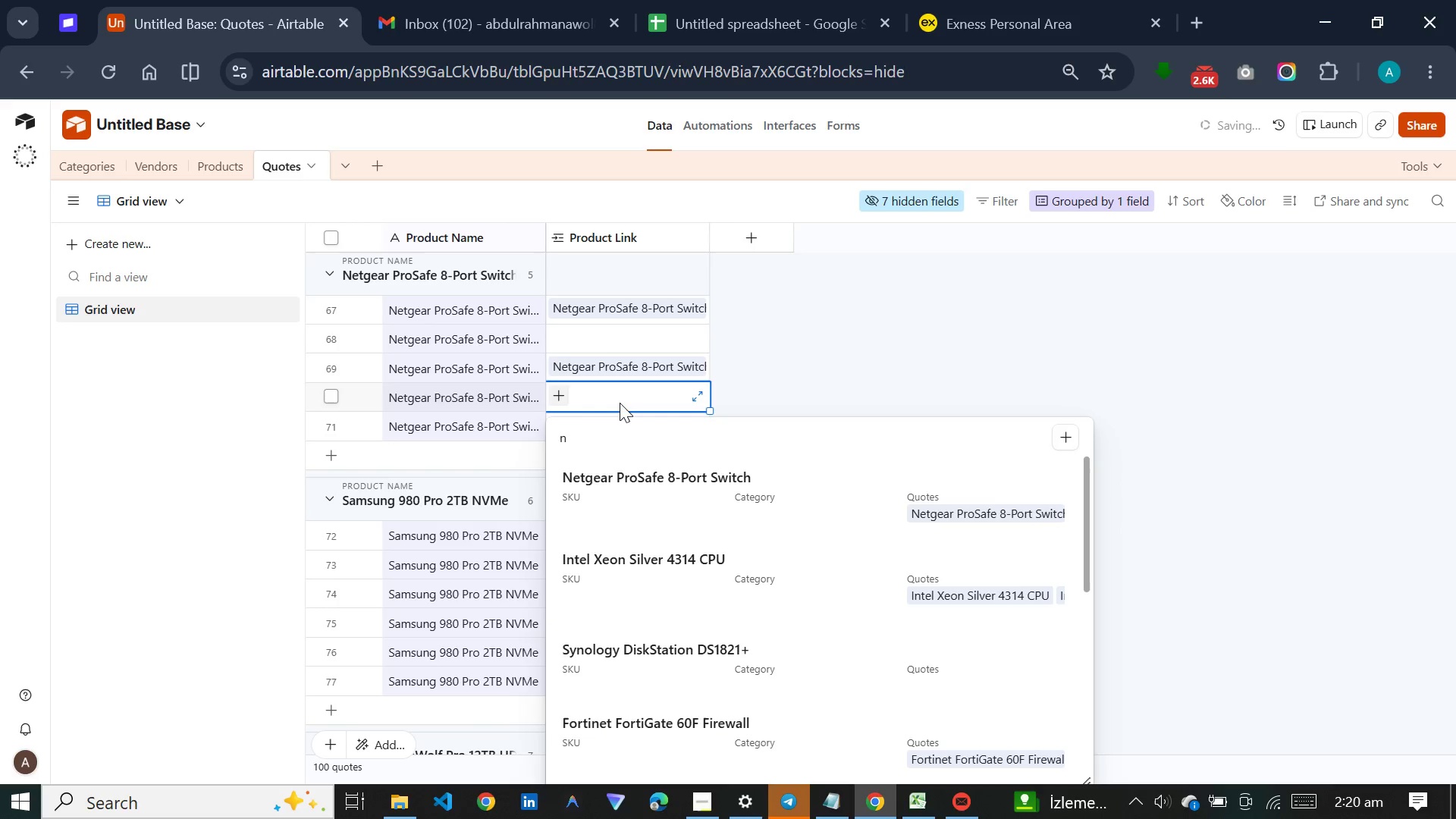 
left_click([610, 460])
 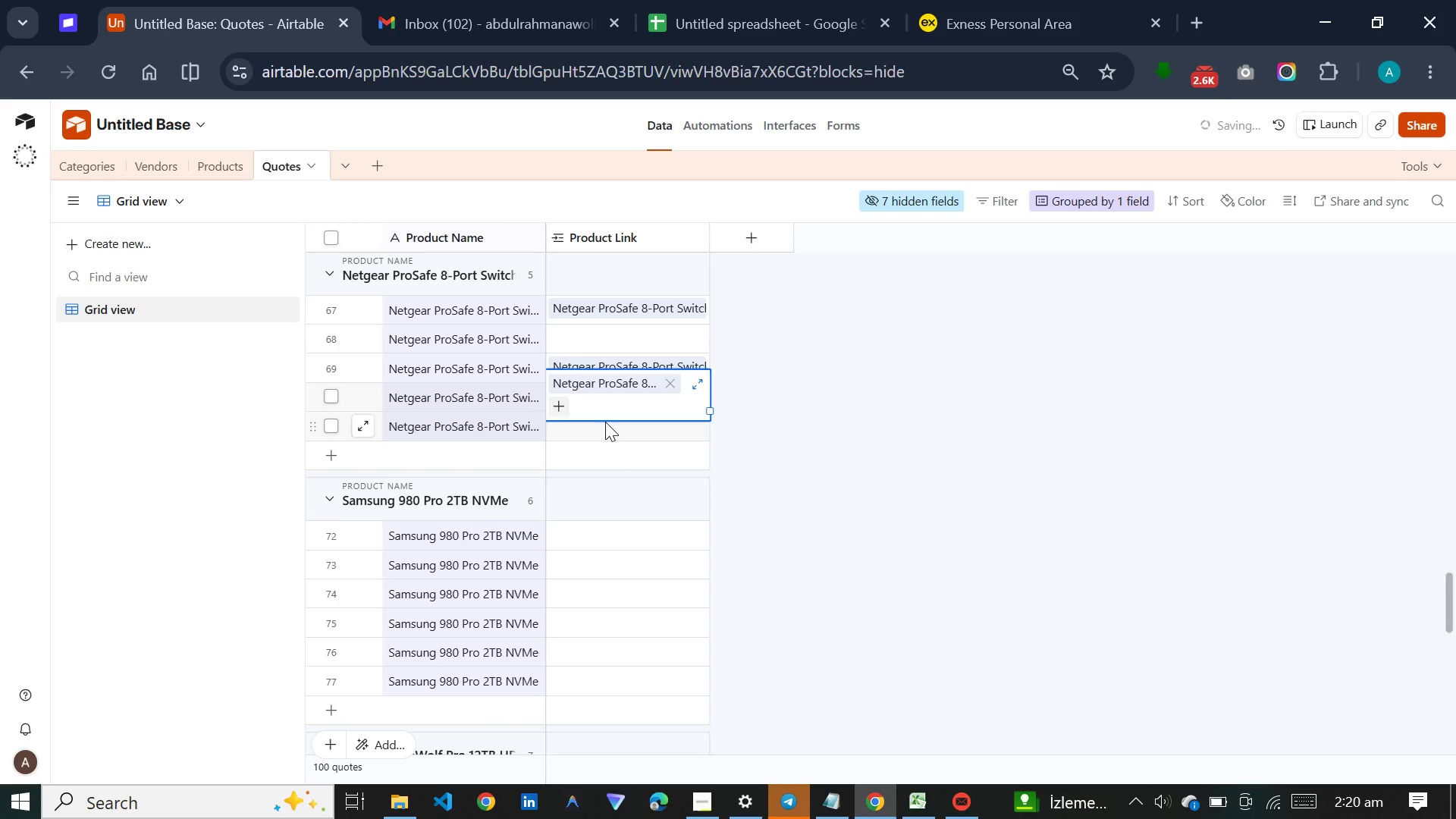 
left_click([605, 422])
 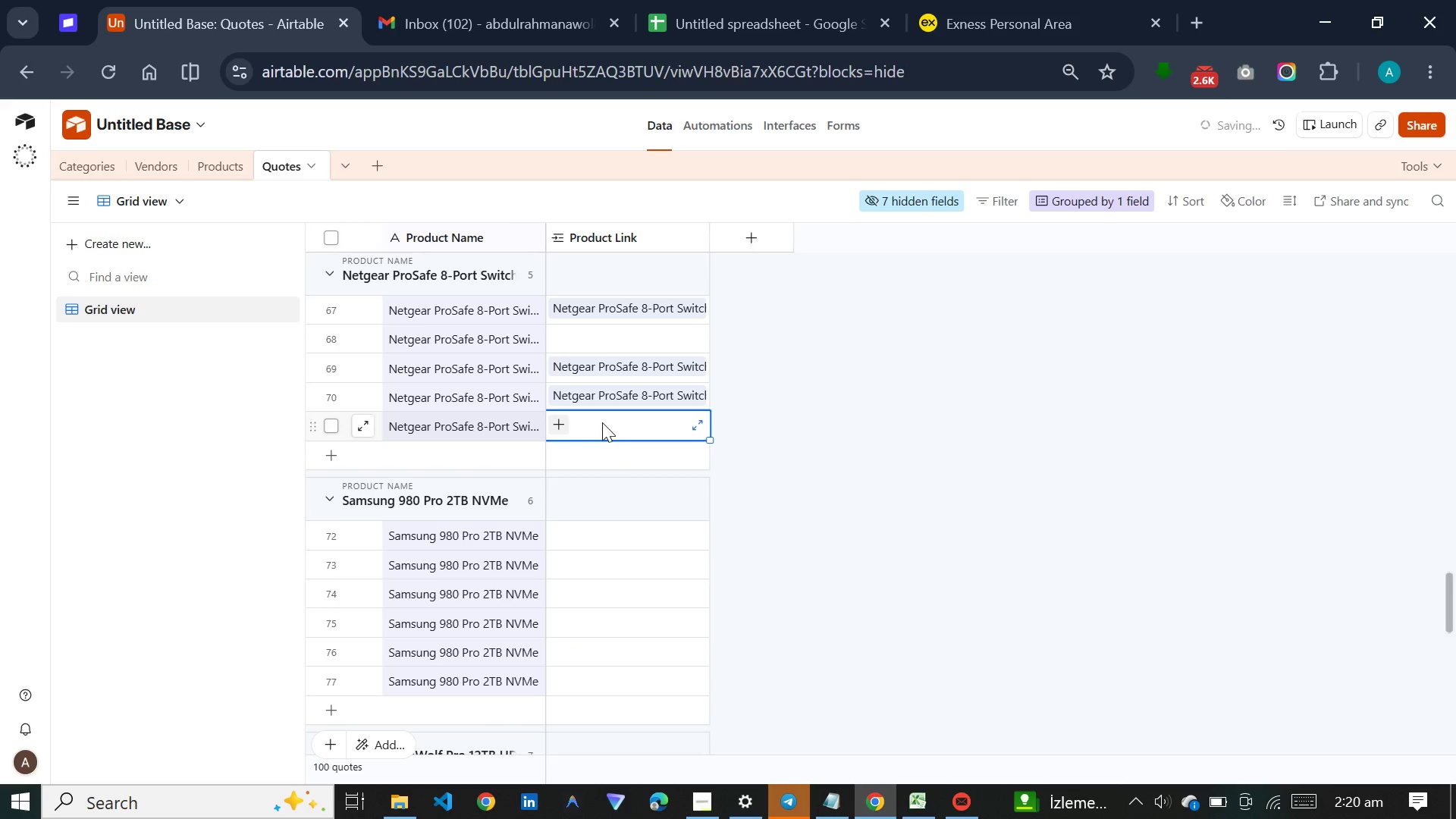 
key(N)
 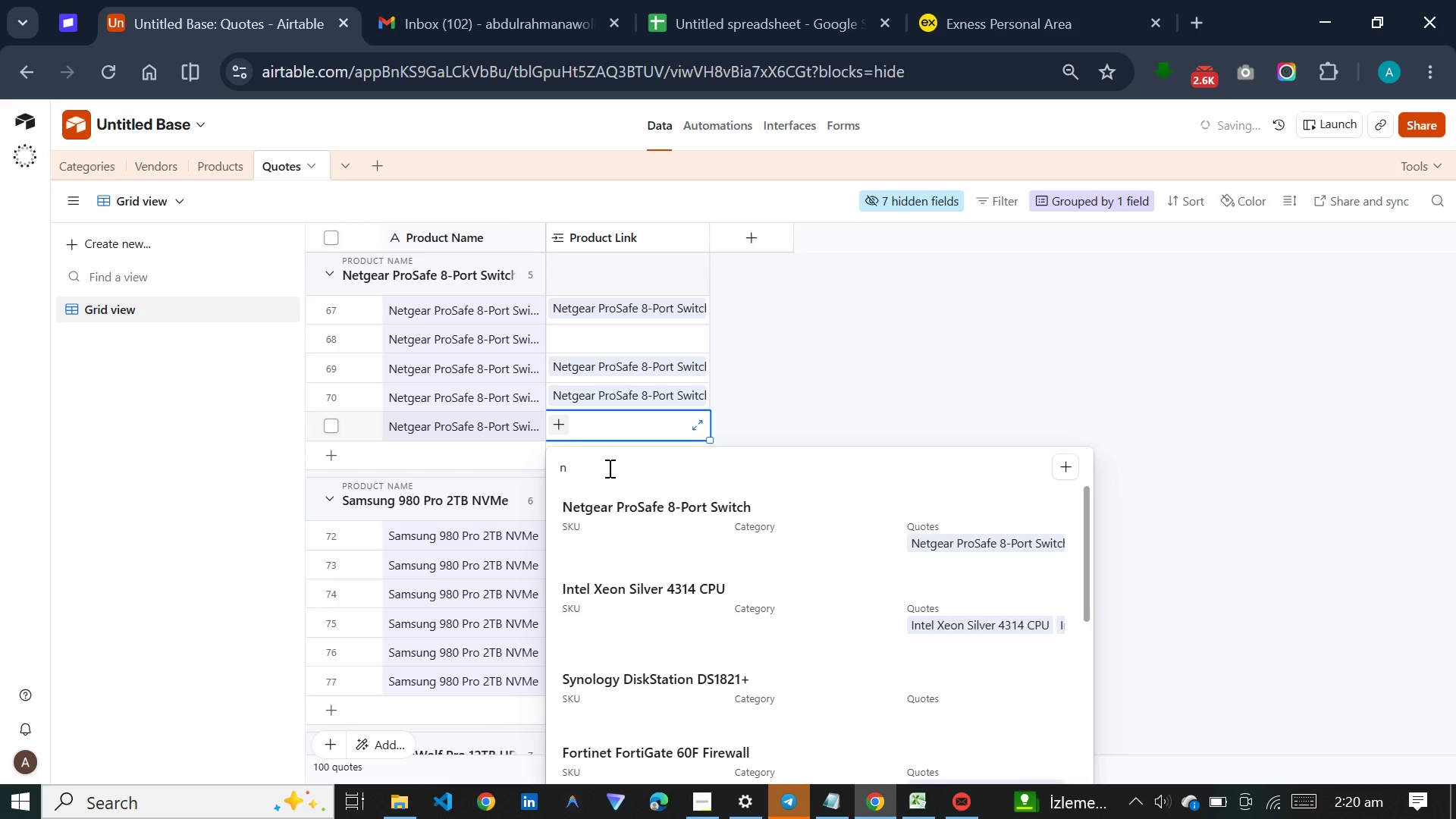 
left_click([608, 507])
 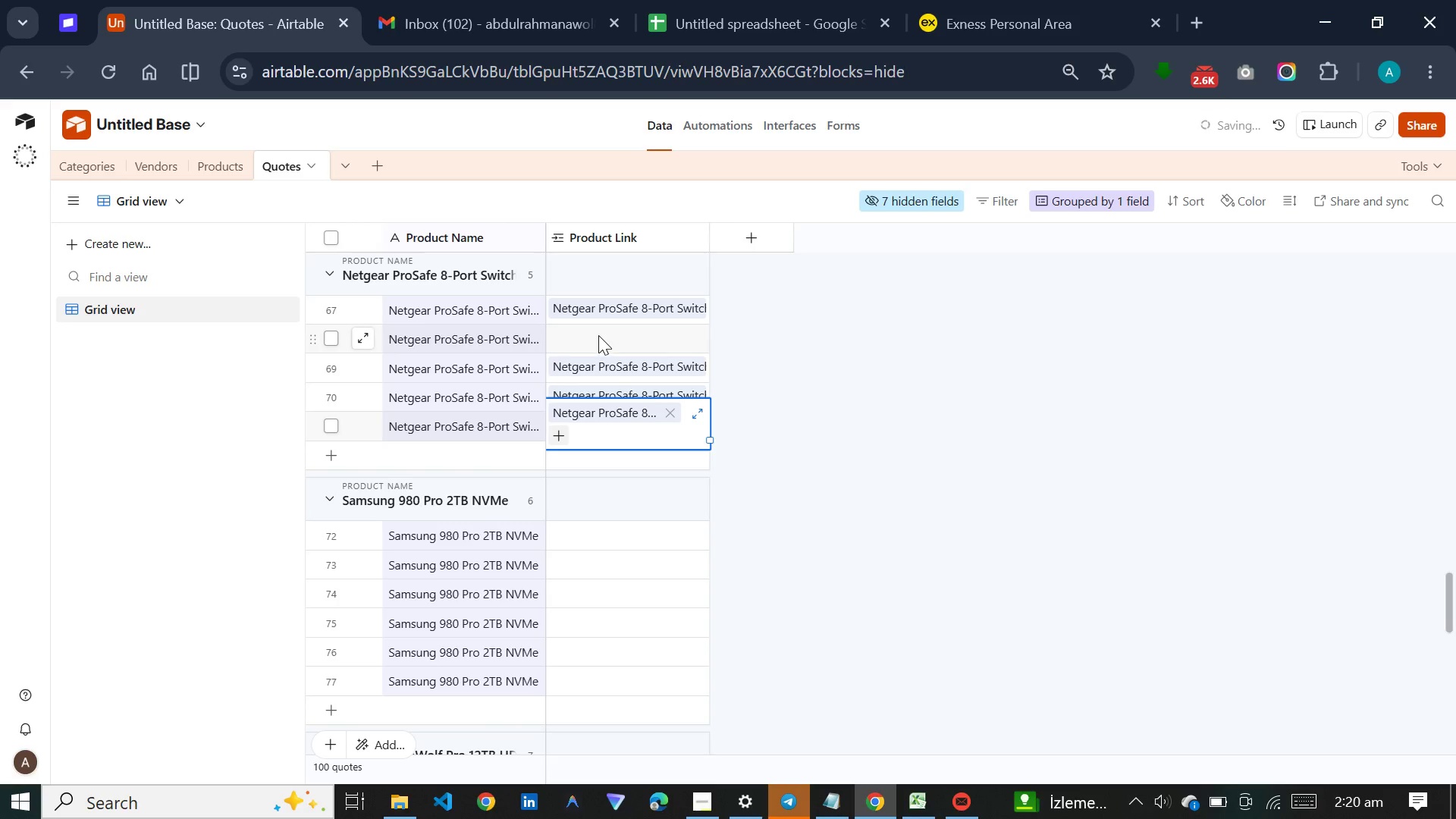 
left_click([598, 335])
 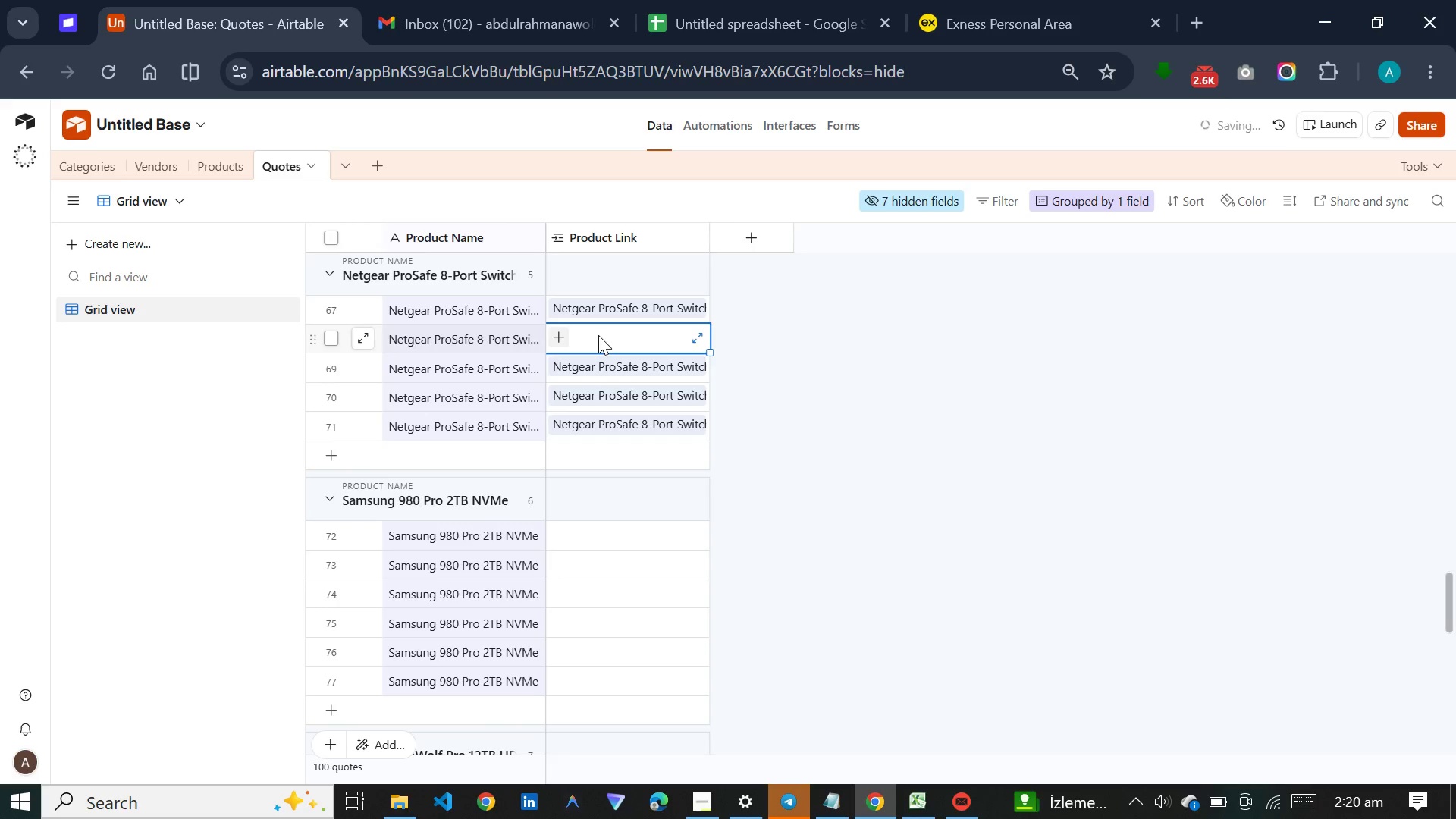 
key(N)
 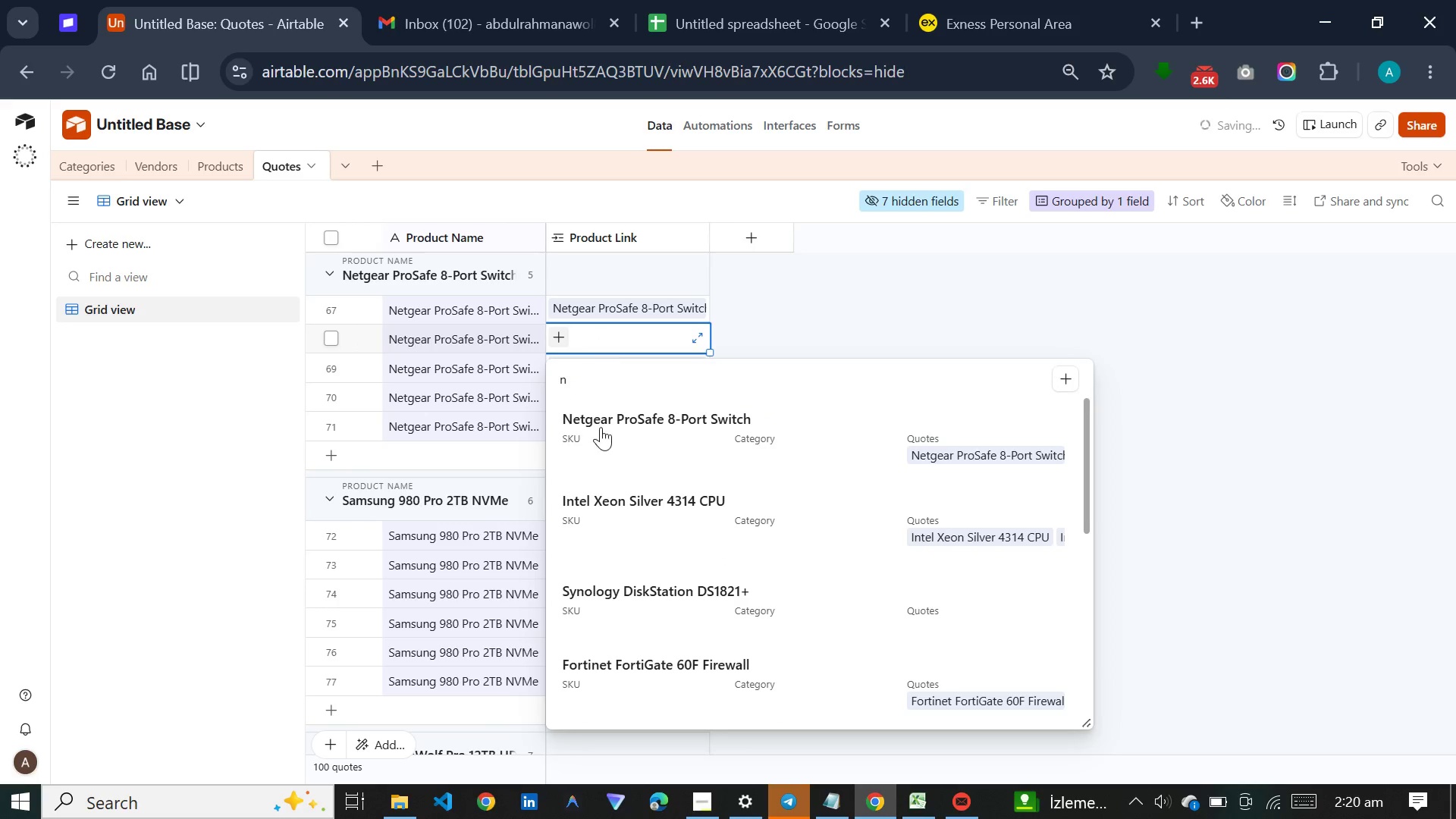 
left_click([601, 428])
 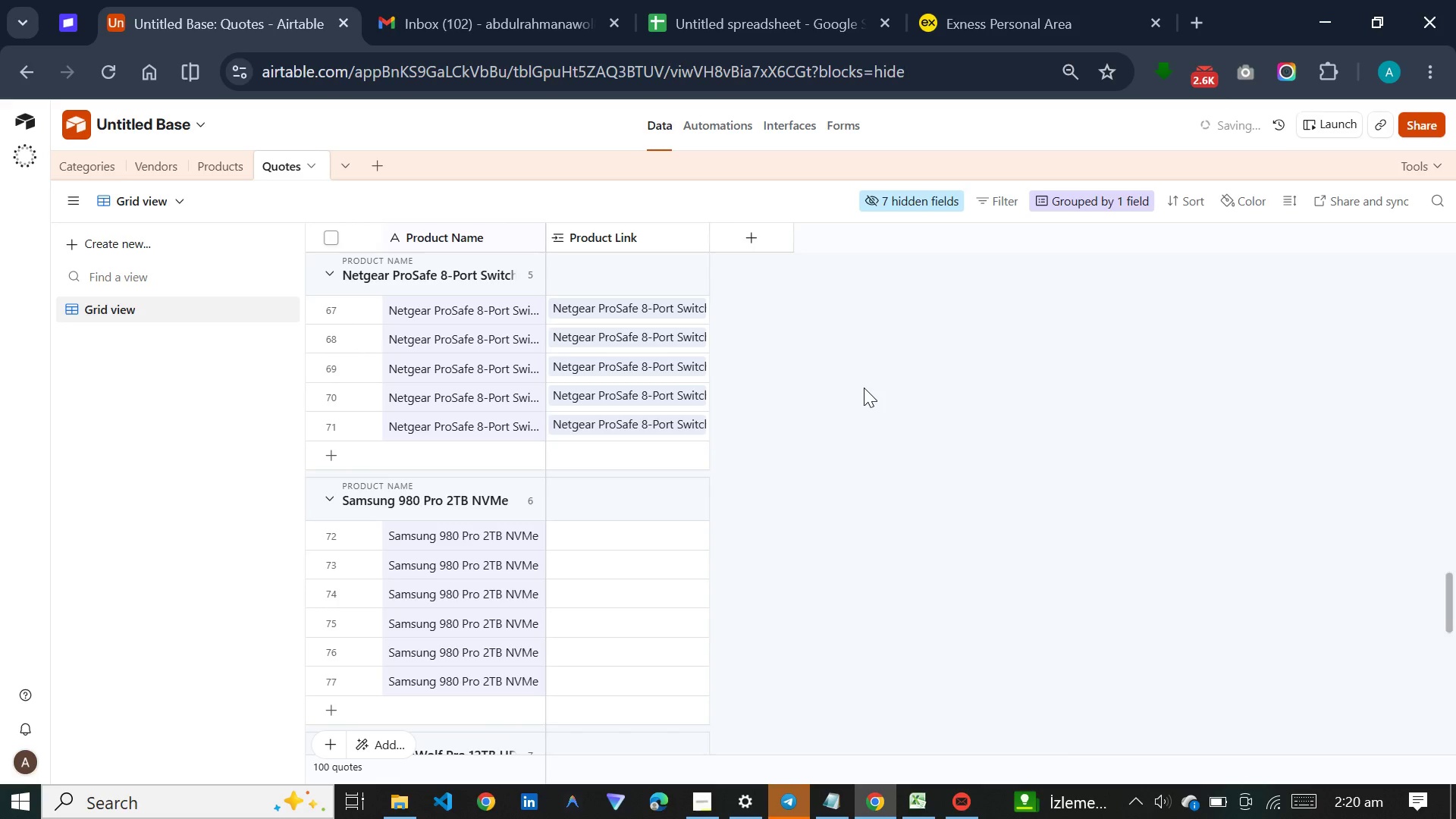 
scroll: coordinate [863, 388], scroll_direction: down, amount: 6.0
 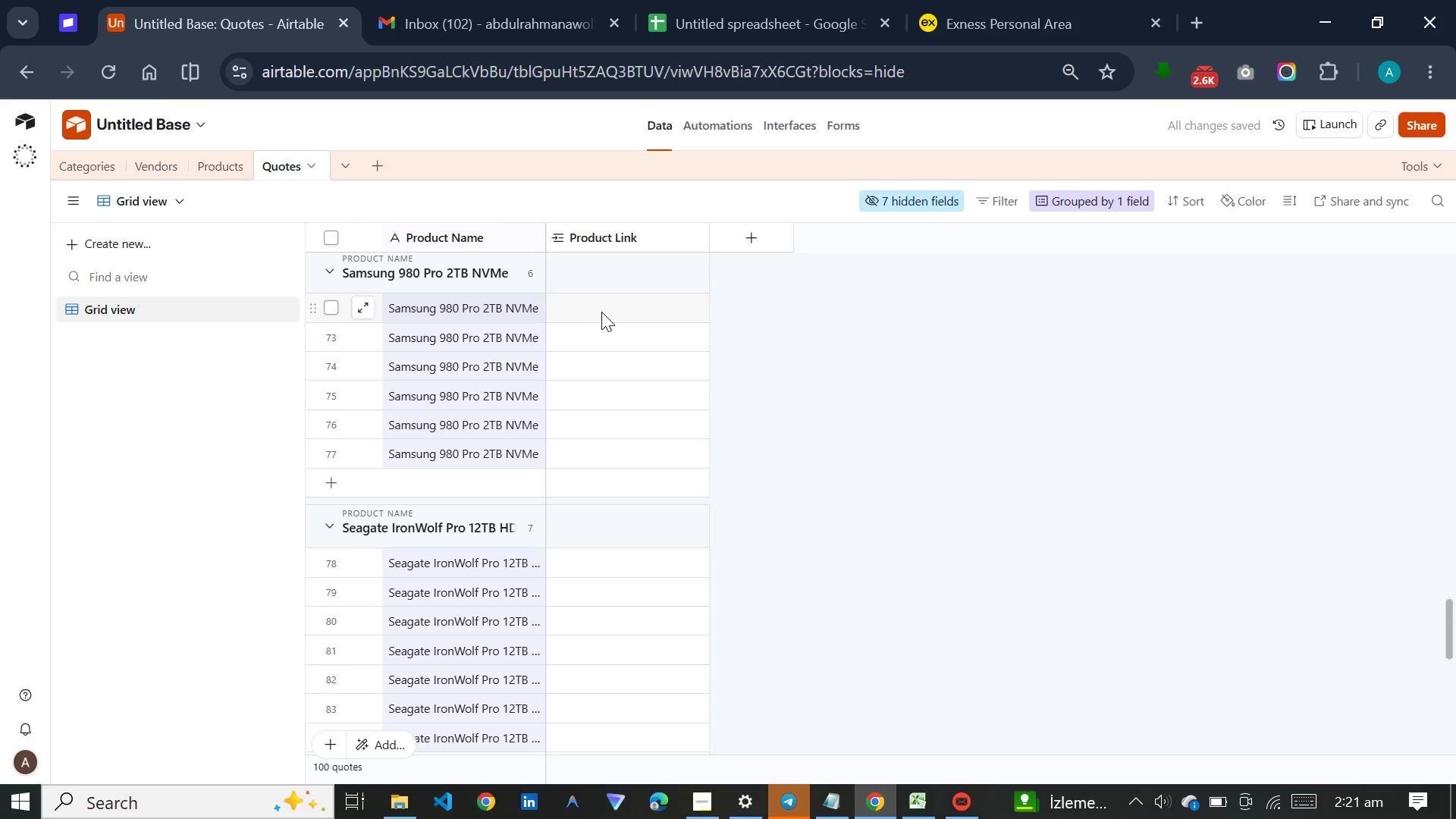 
left_click([601, 312])
 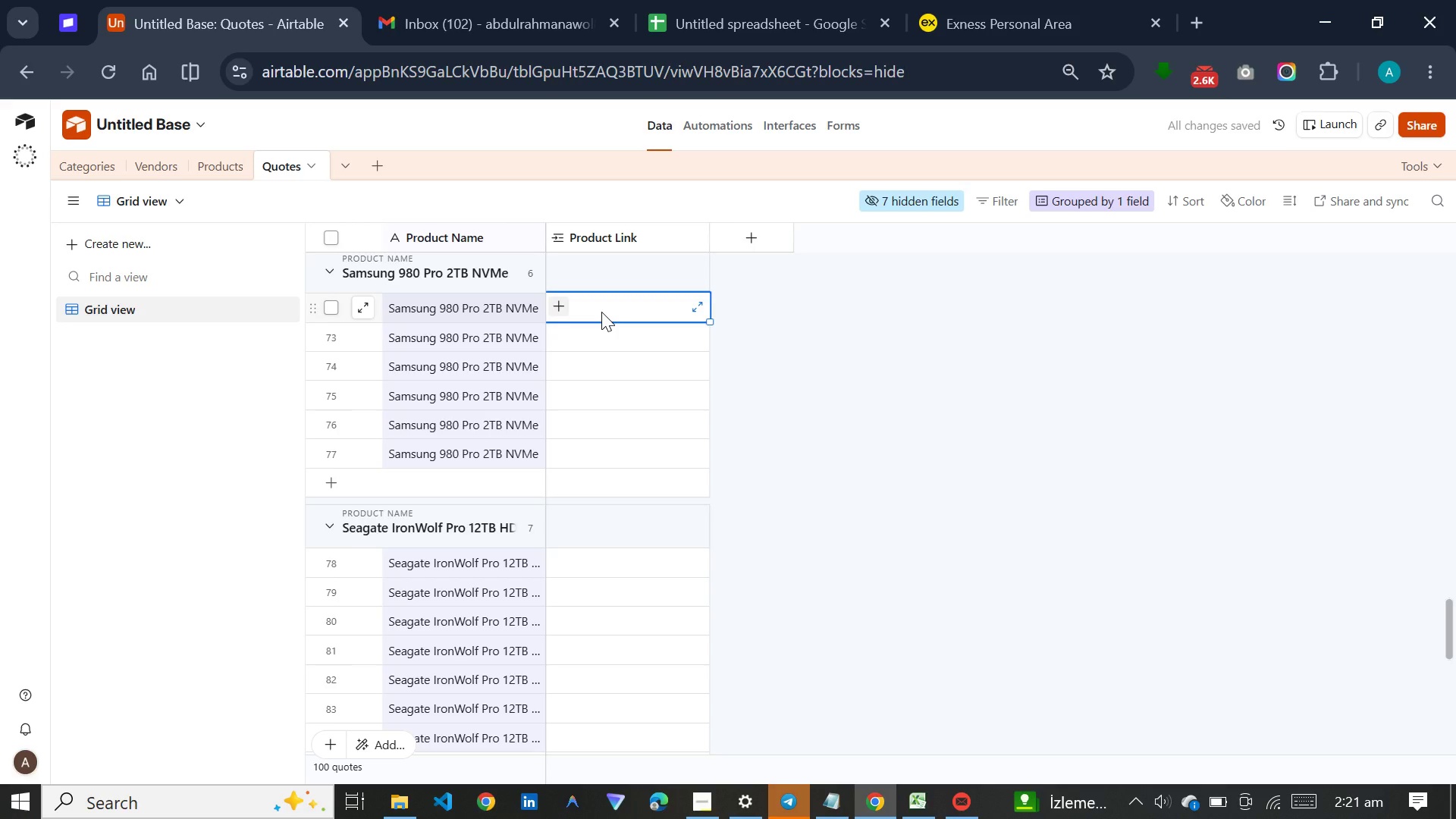 
key(S)
 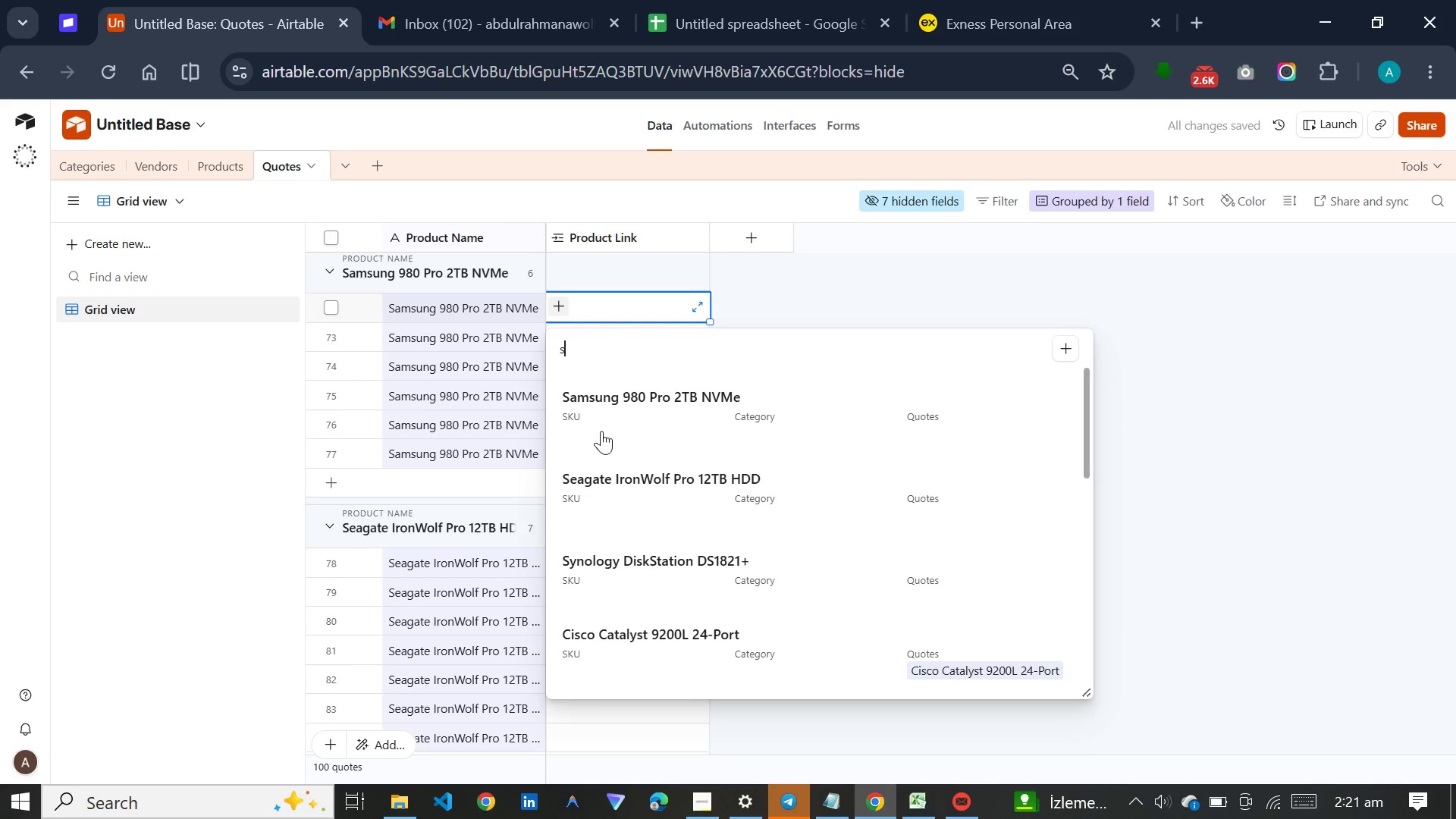 
left_click([601, 413])
 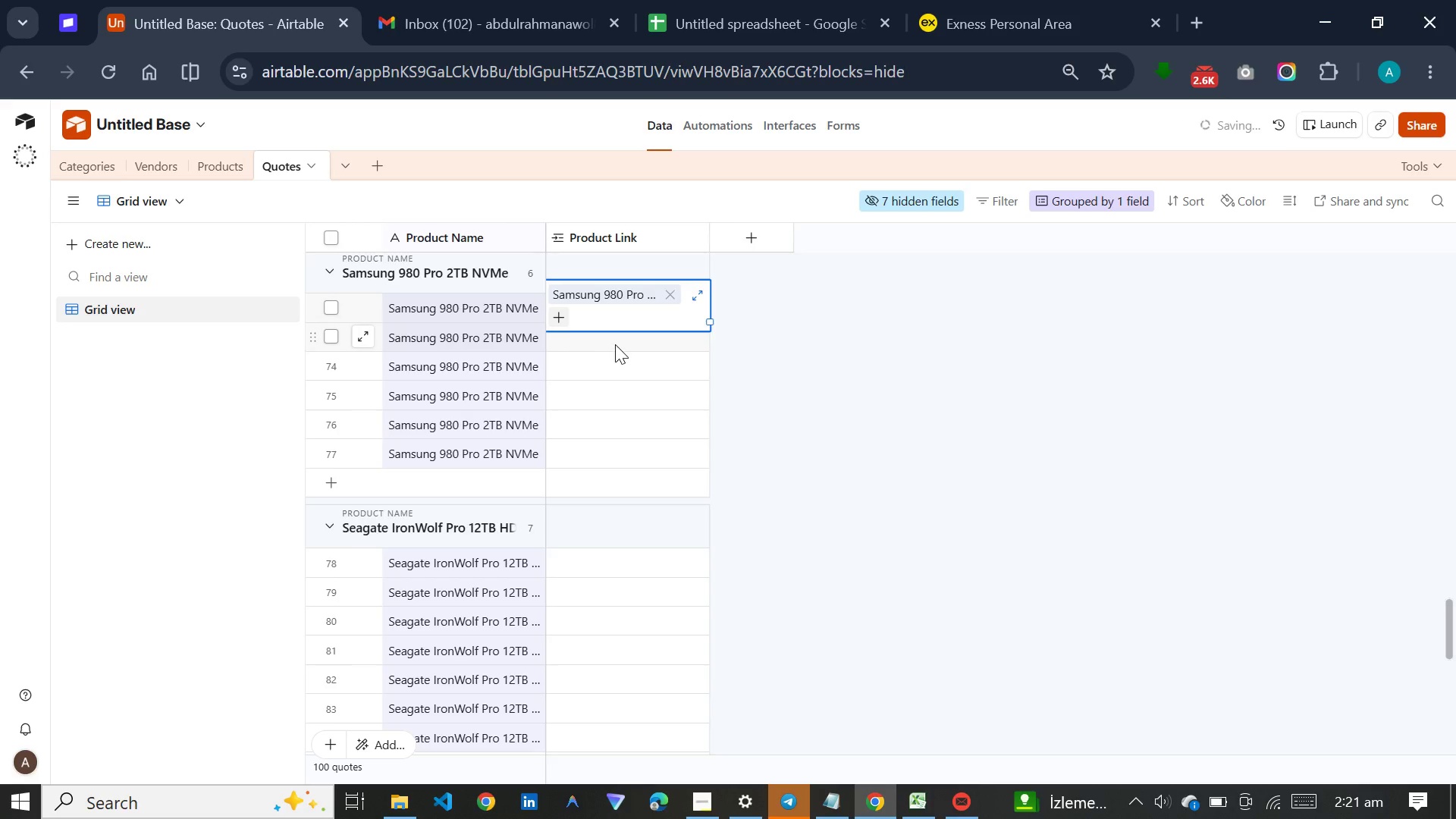 
left_click([615, 344])
 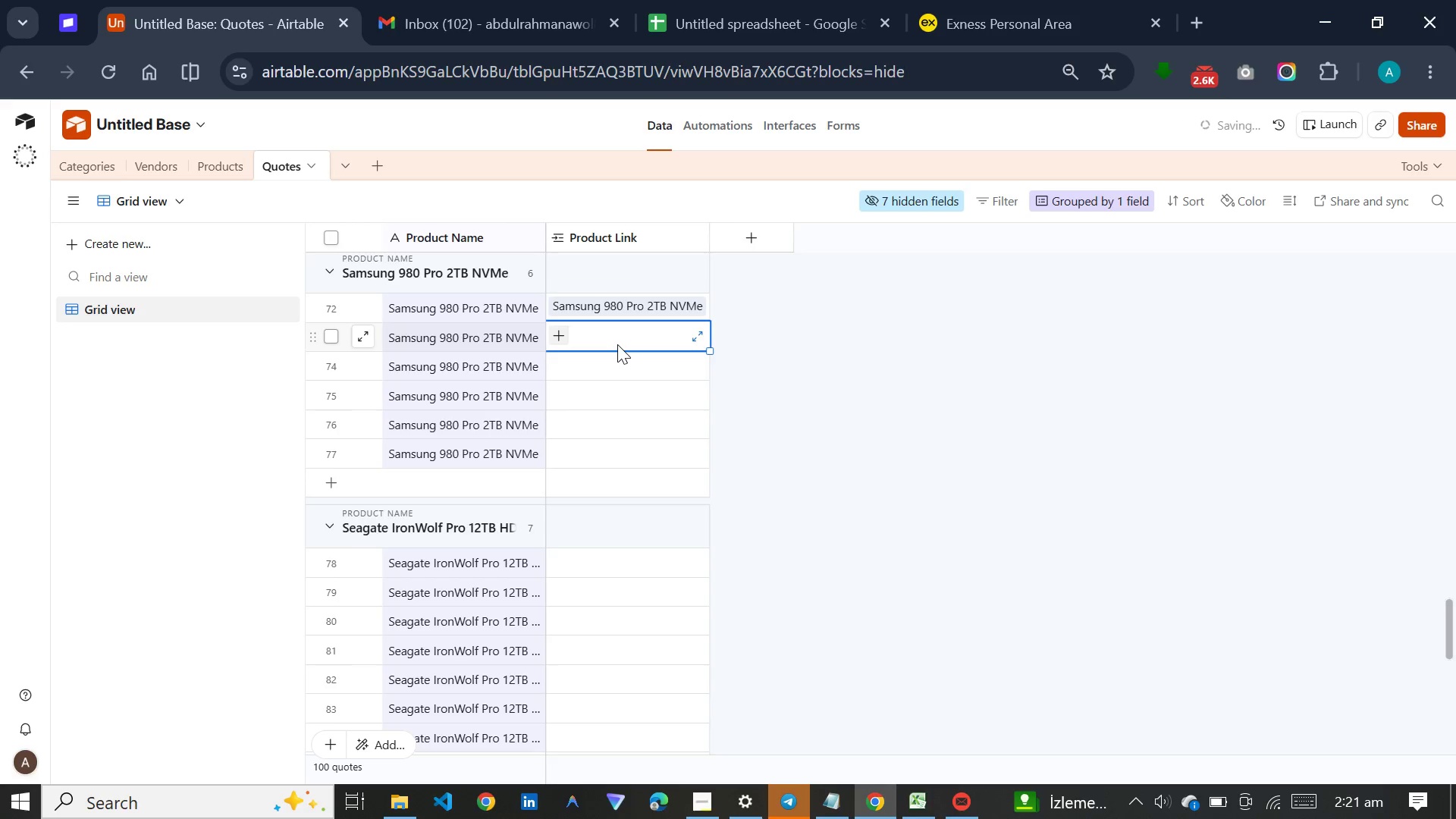 
key(S)
 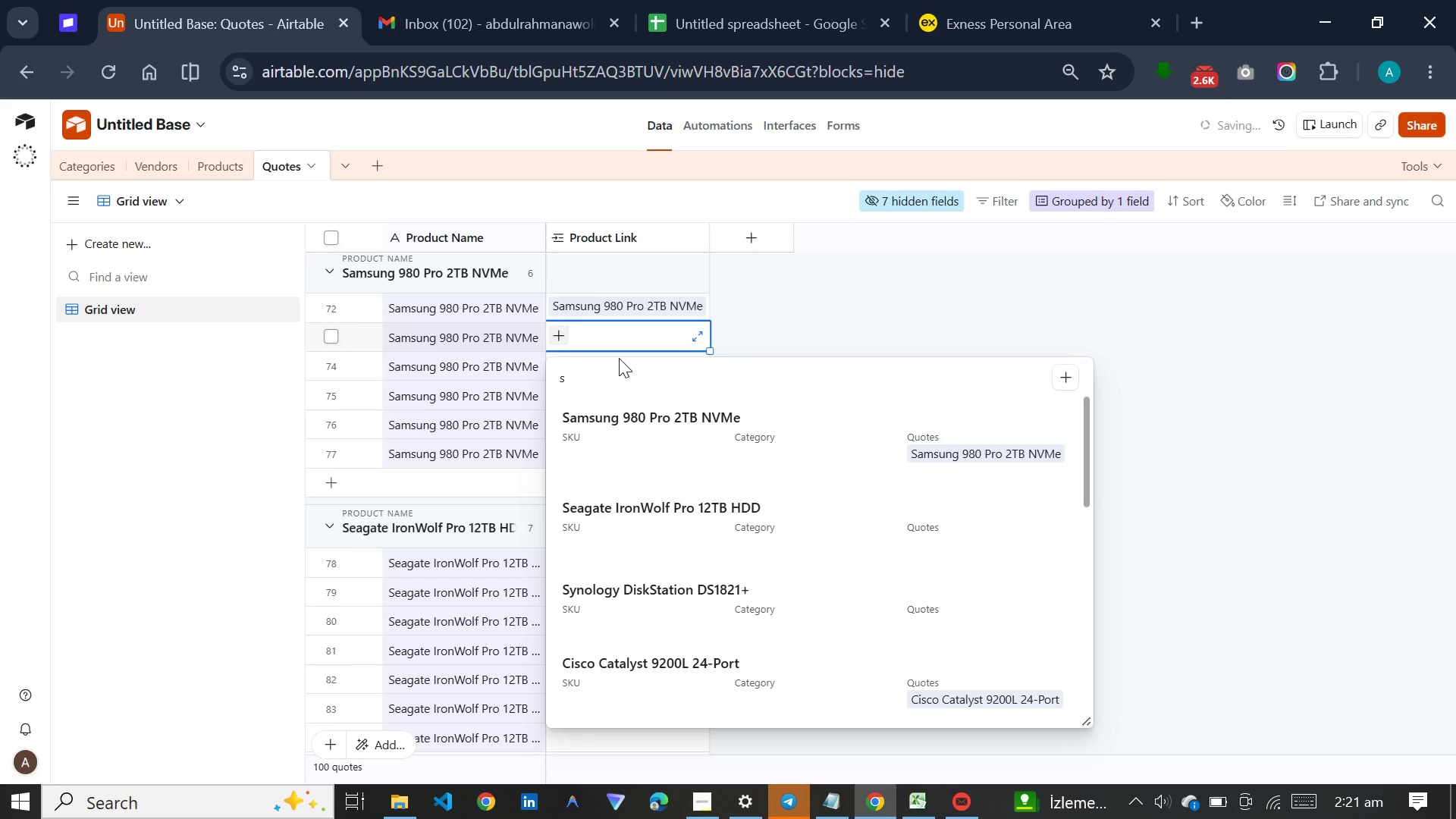 
left_click([619, 418])
 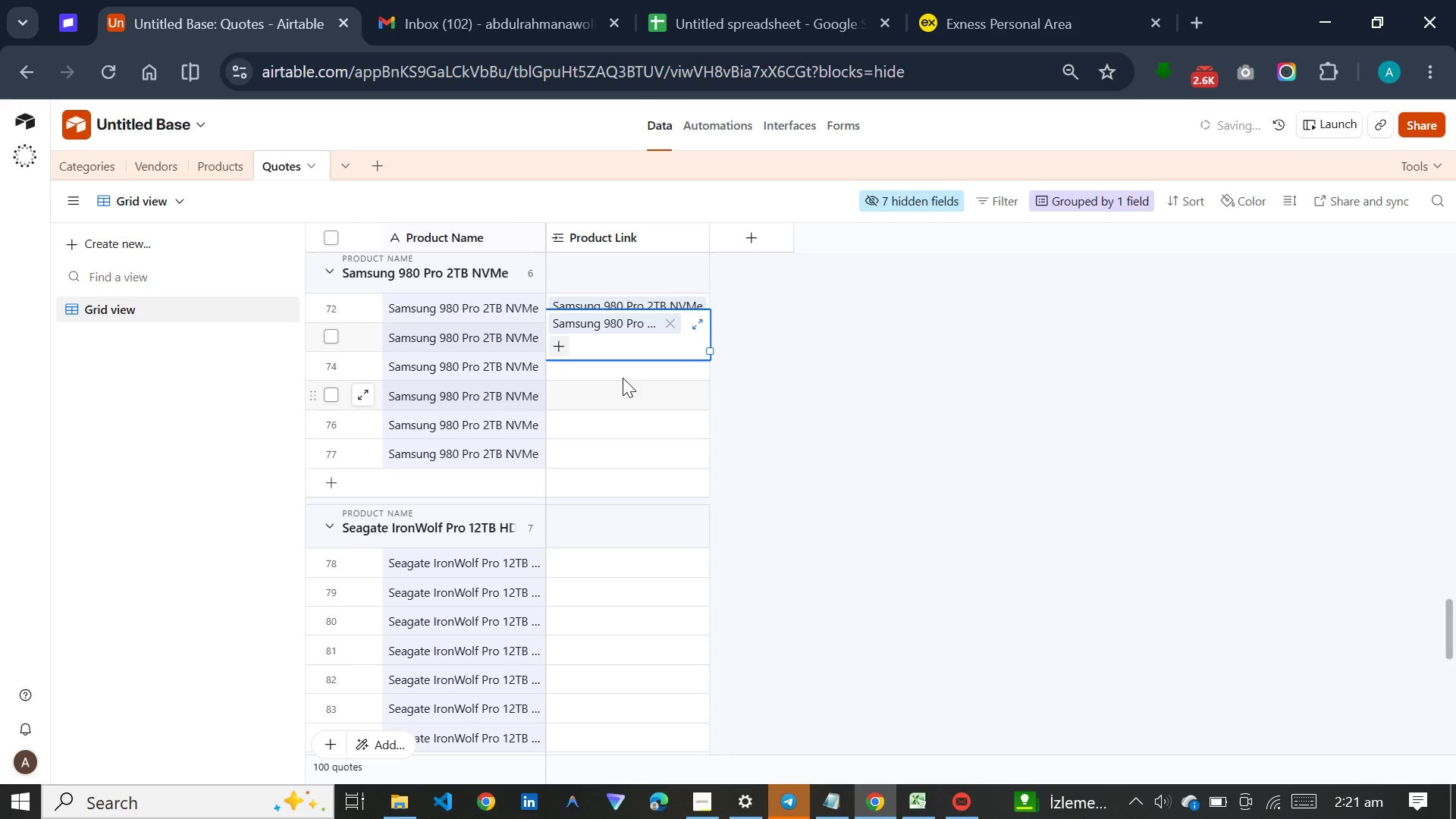 
left_click([623, 378])
 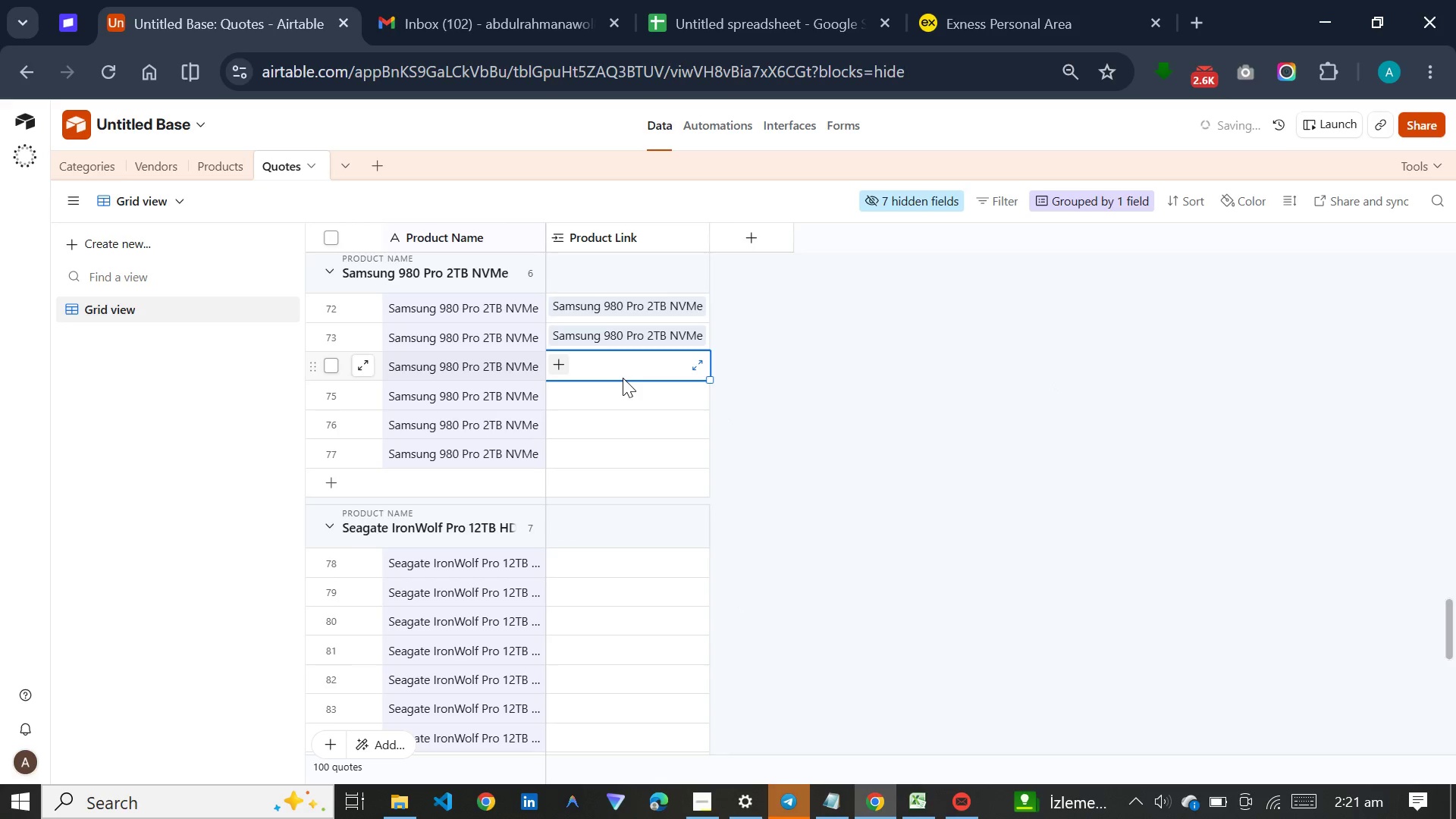 
key(S)
 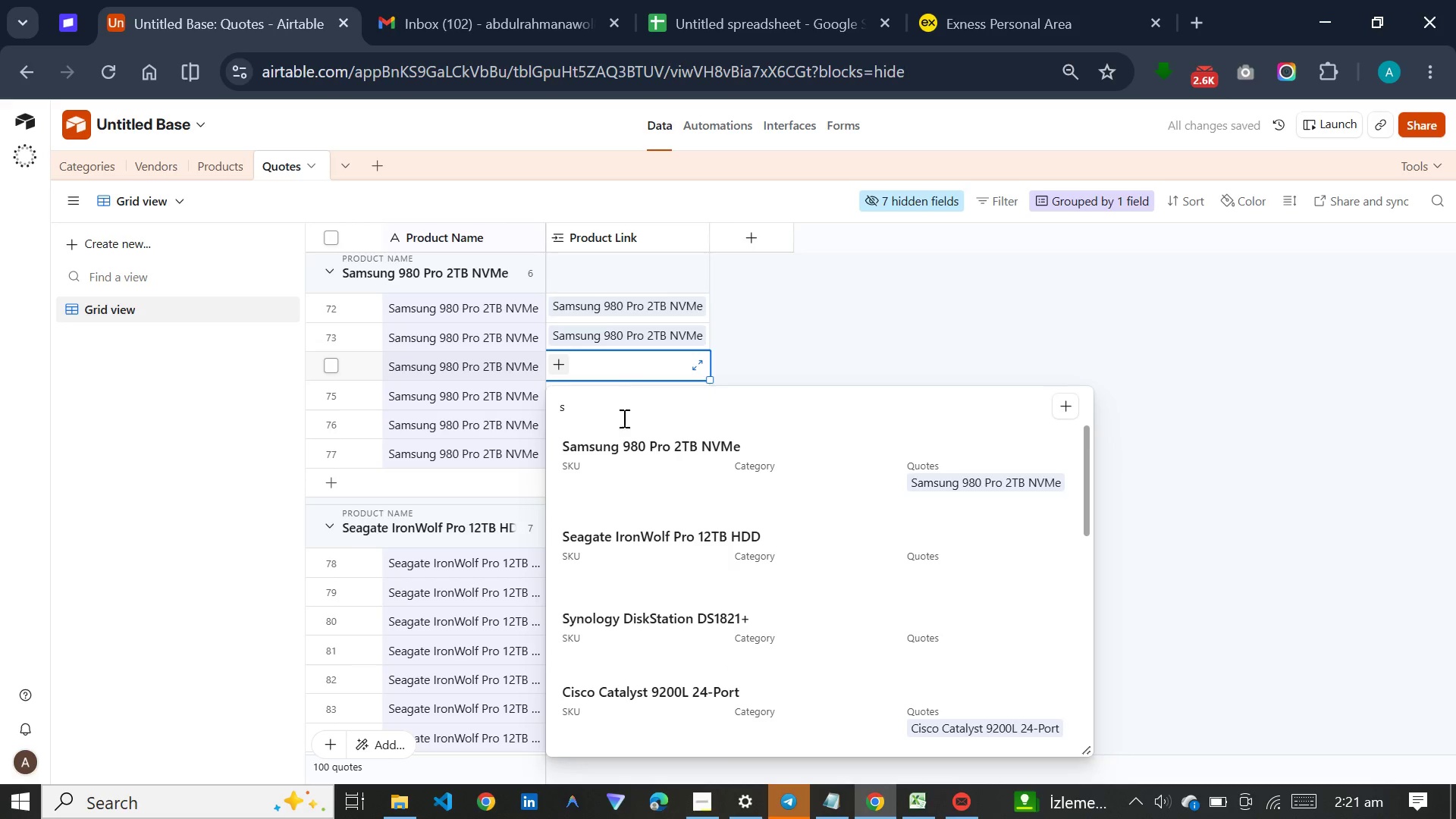 
left_click([618, 451])
 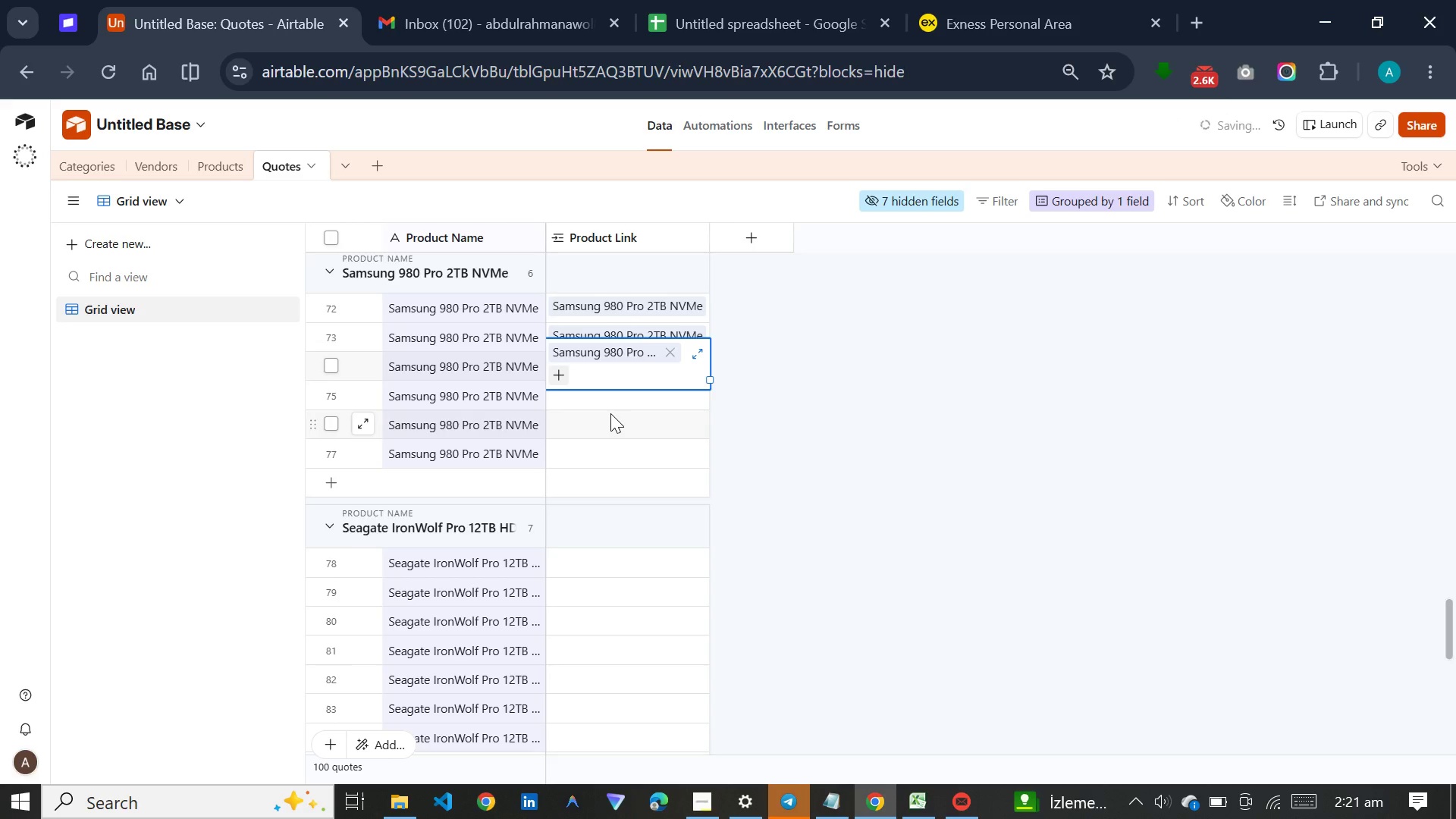 
left_click([610, 413])
 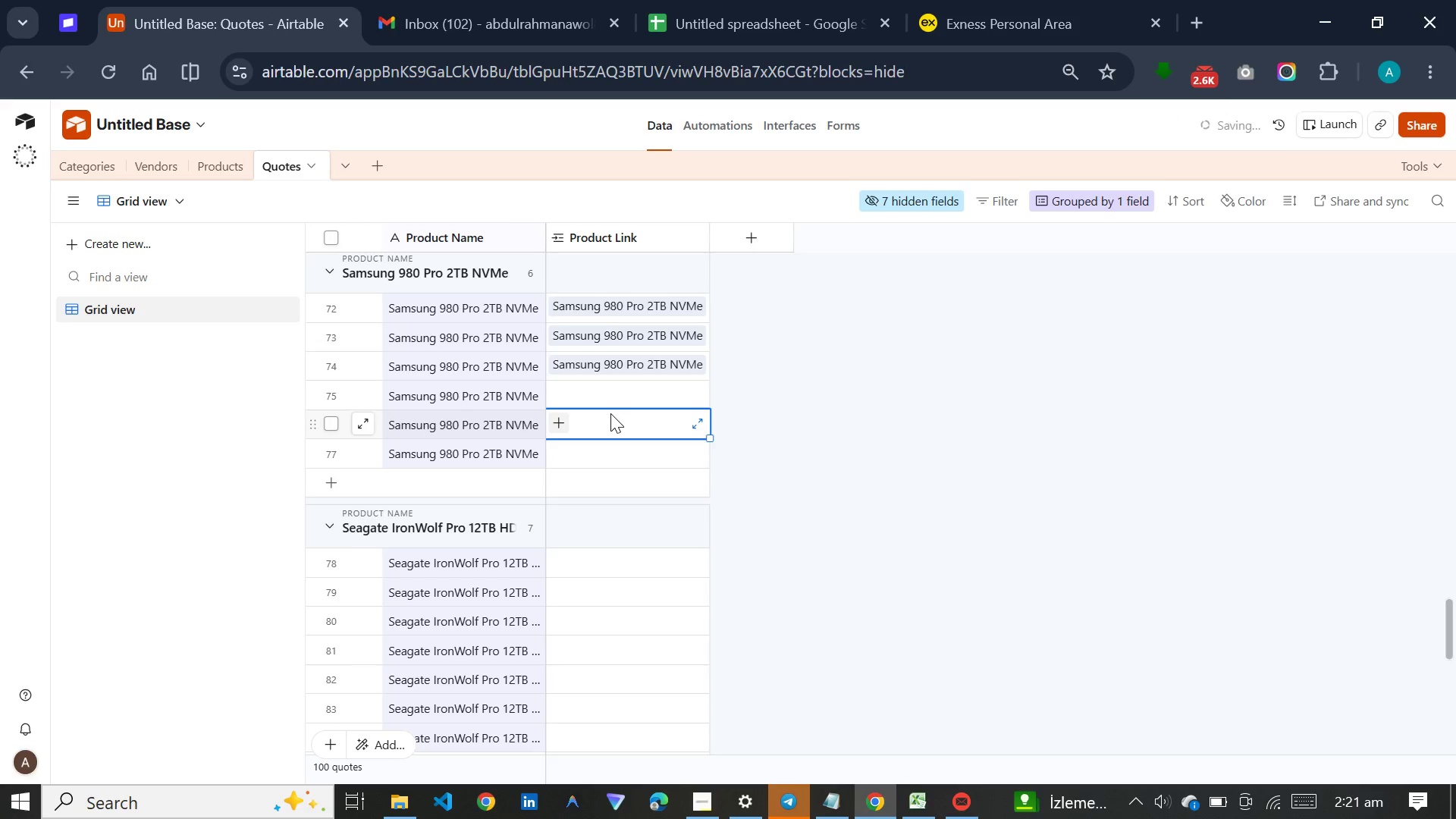 
key(S)
 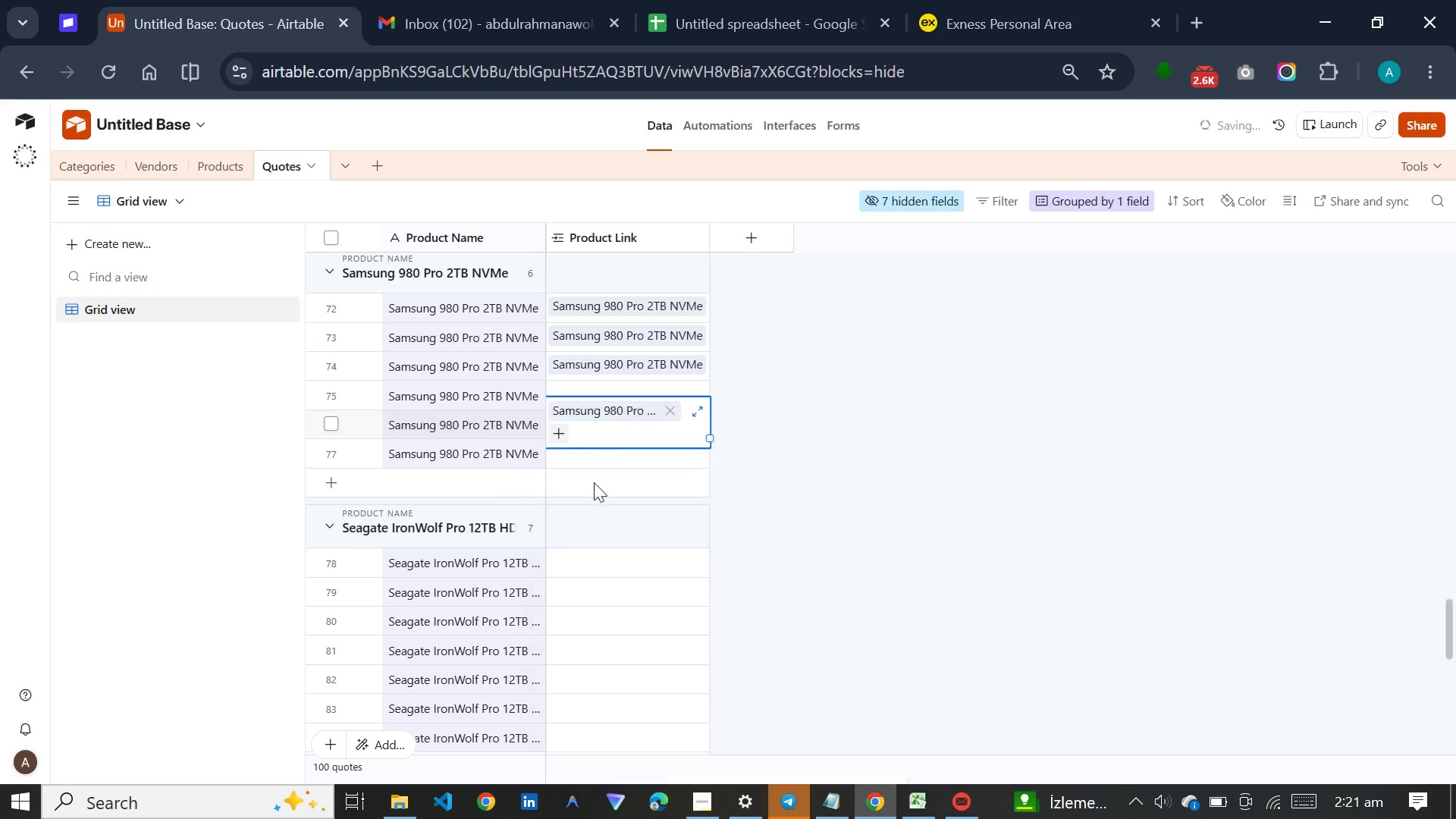 
left_click([600, 389])
 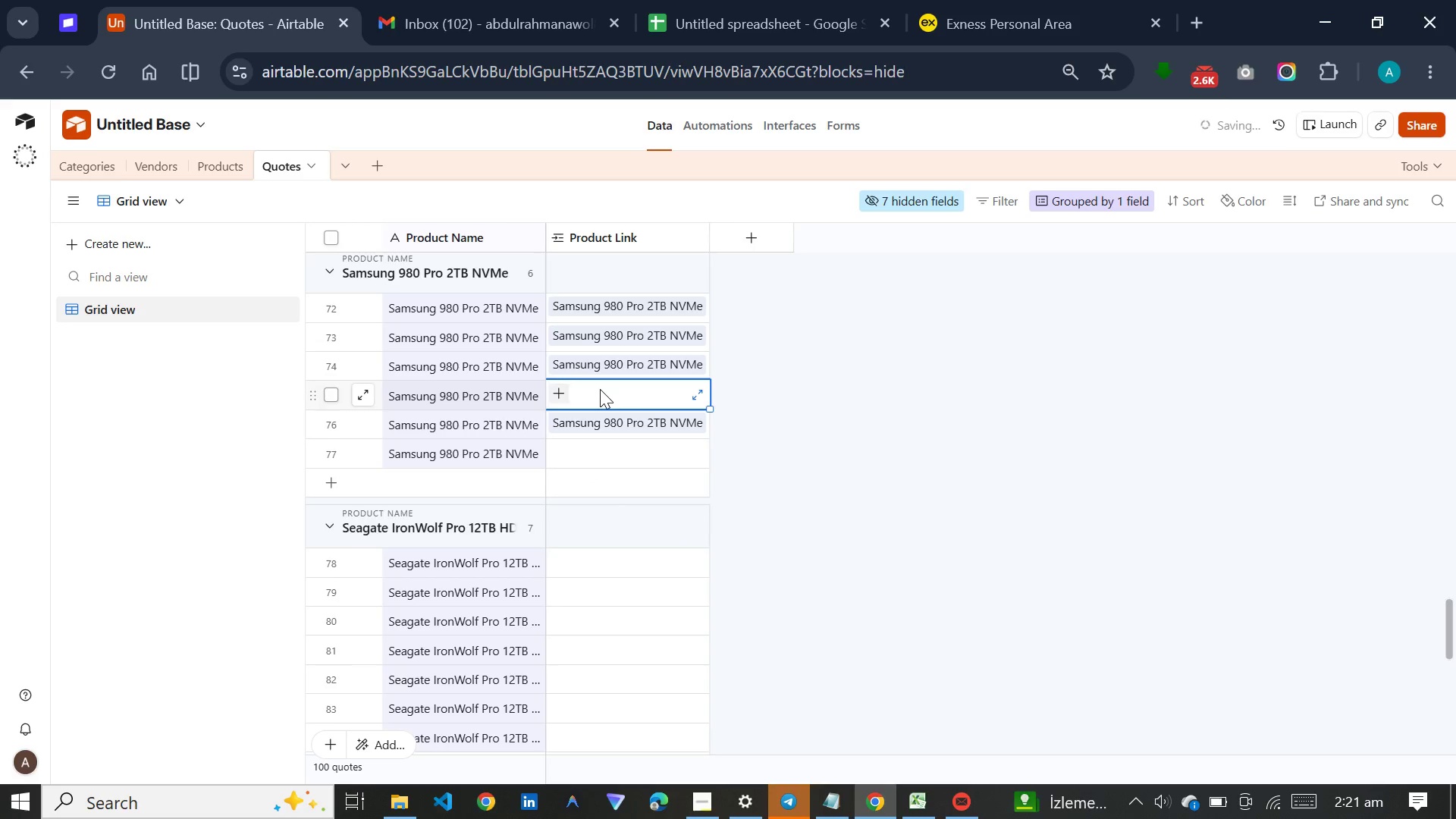 
key(S)
 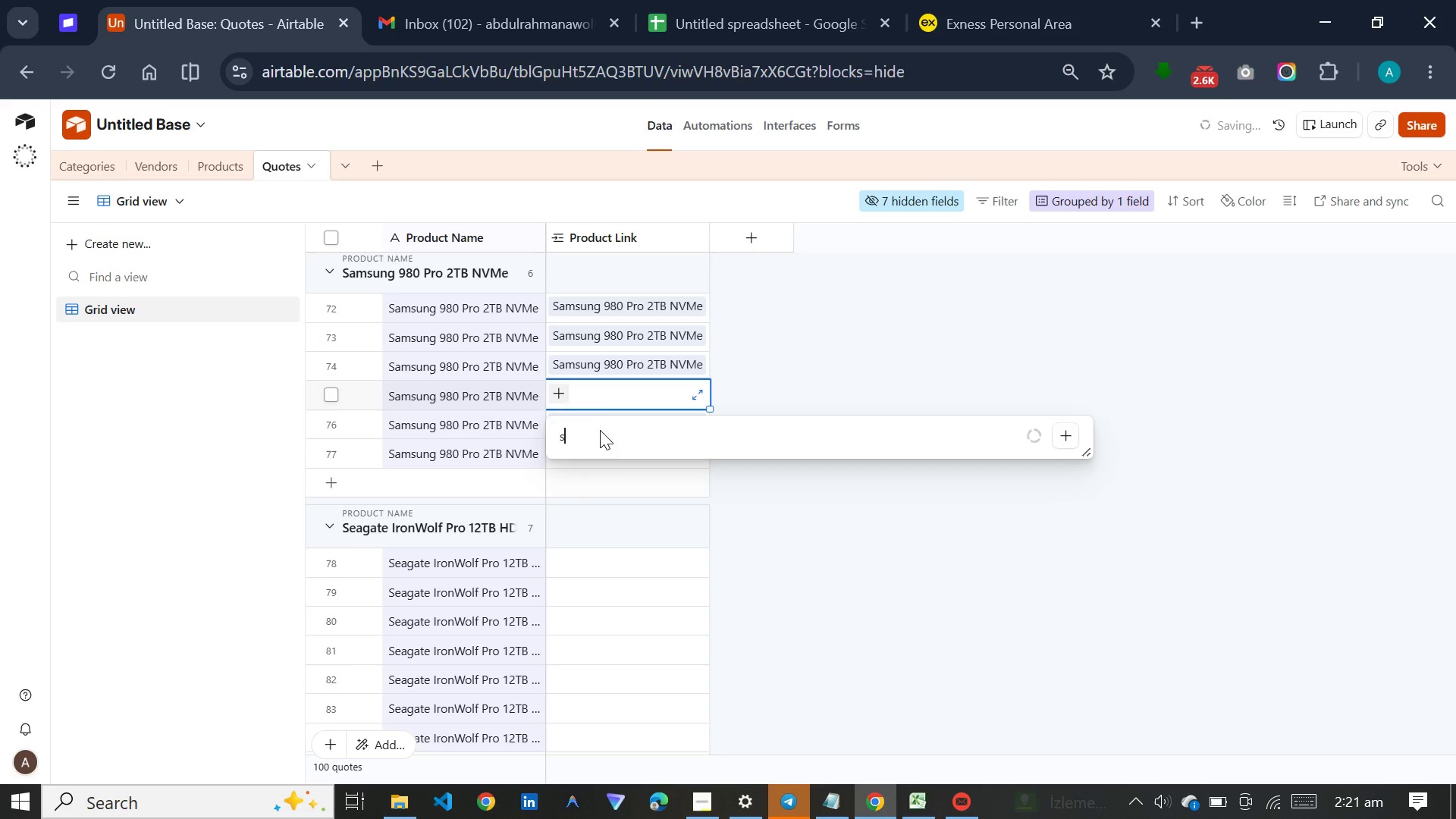 
mouse_move([599, 451])
 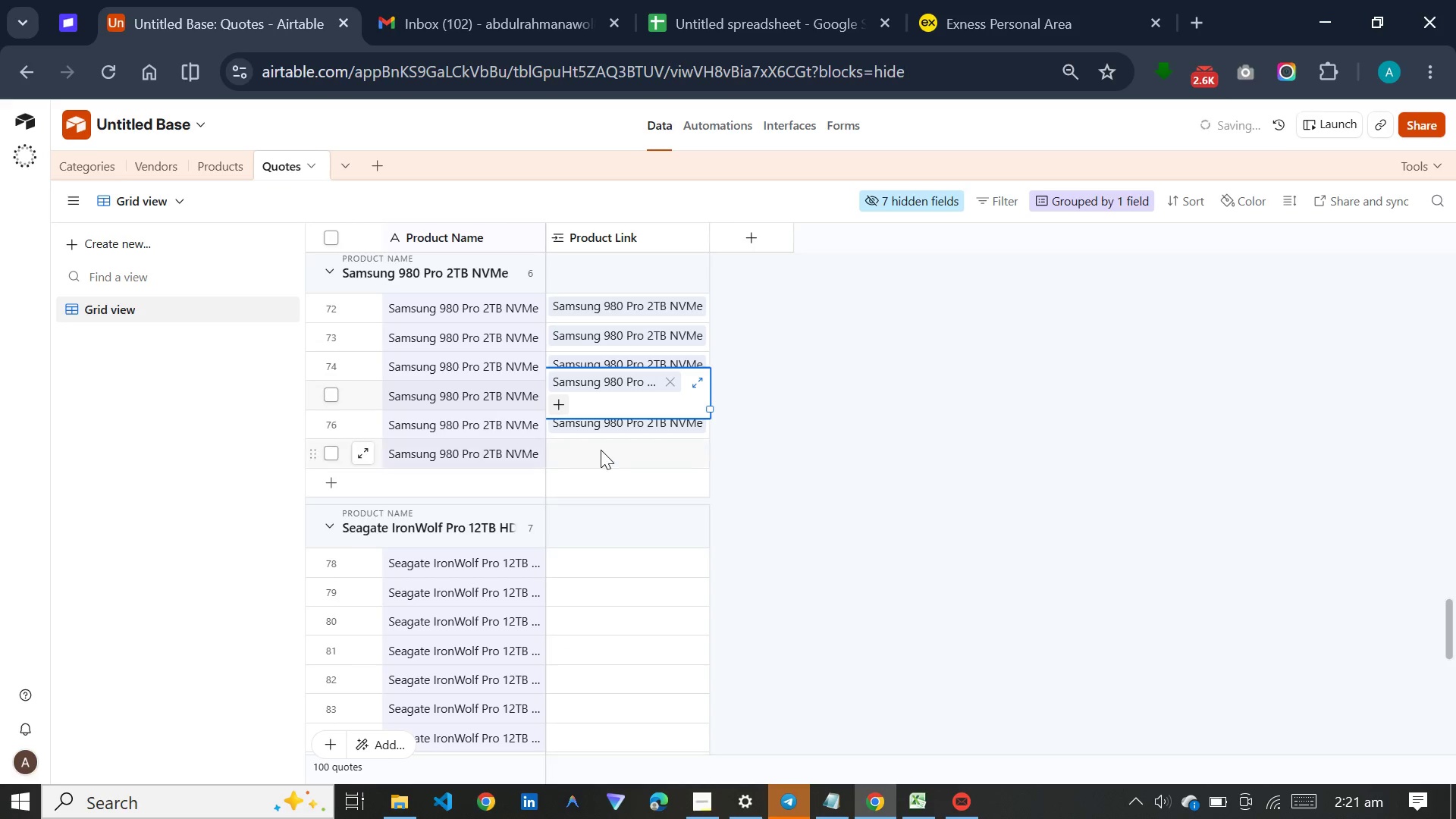 
left_click([601, 448])
 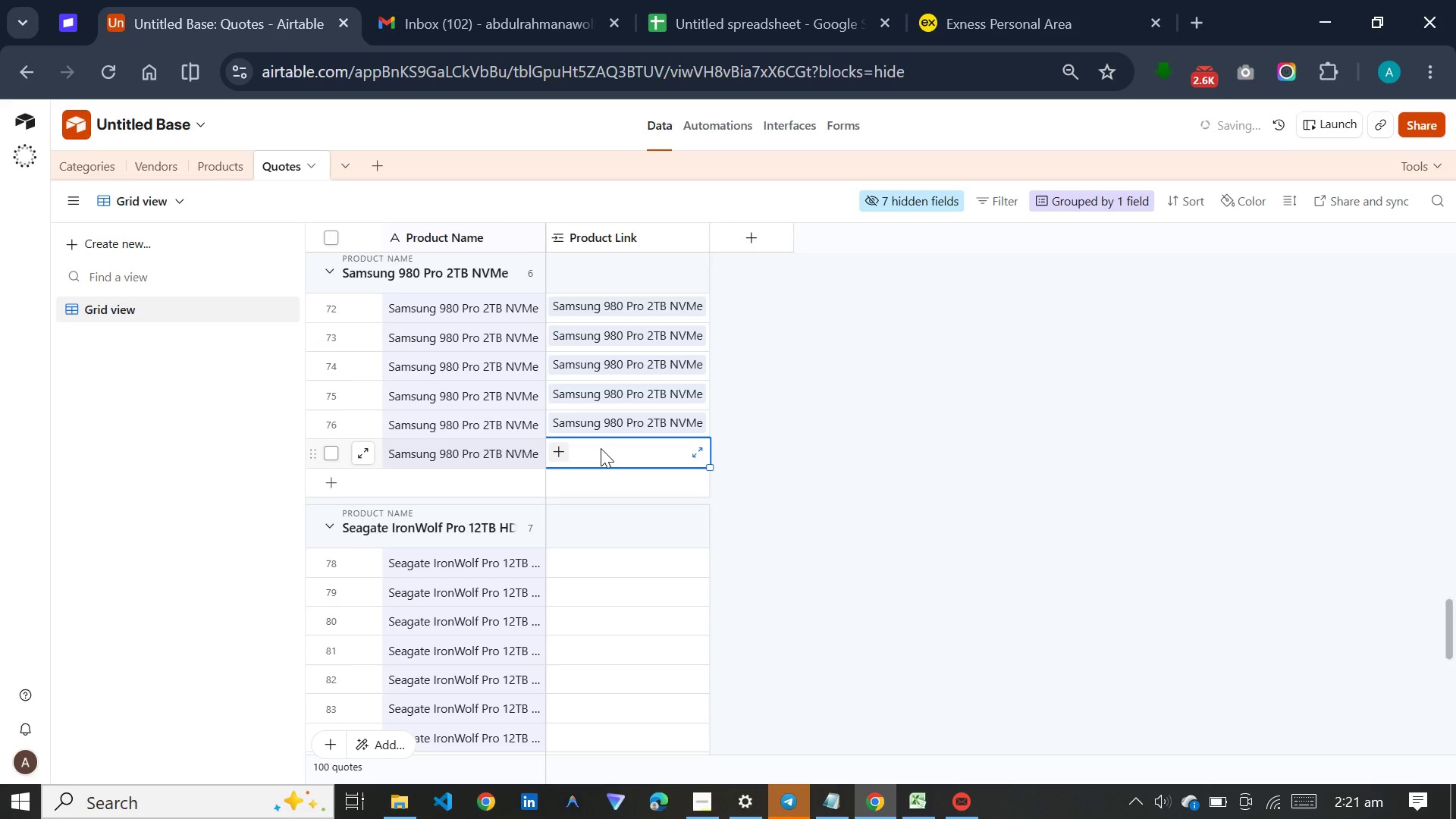 
key(S)
 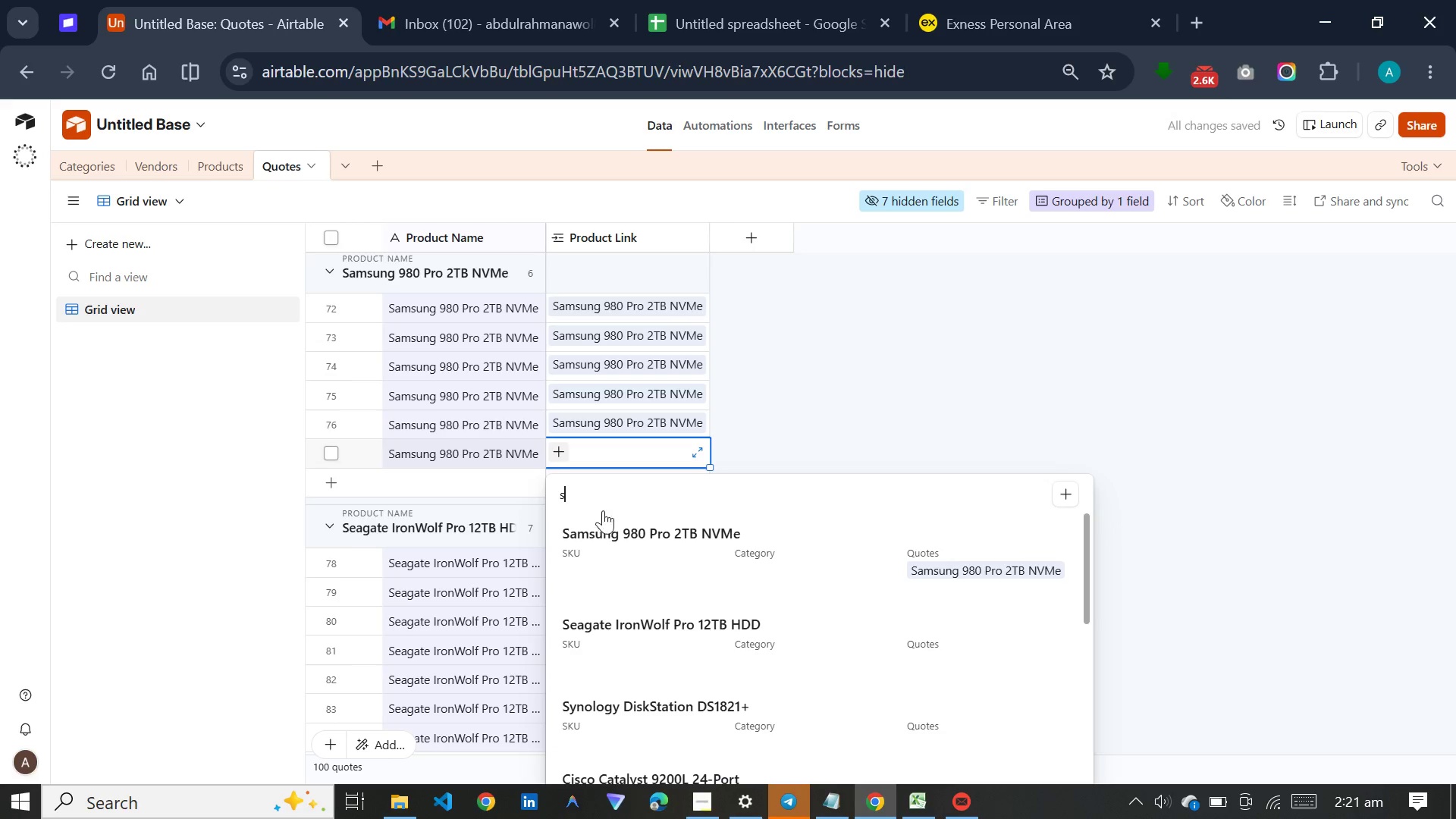 
left_click([603, 532])
 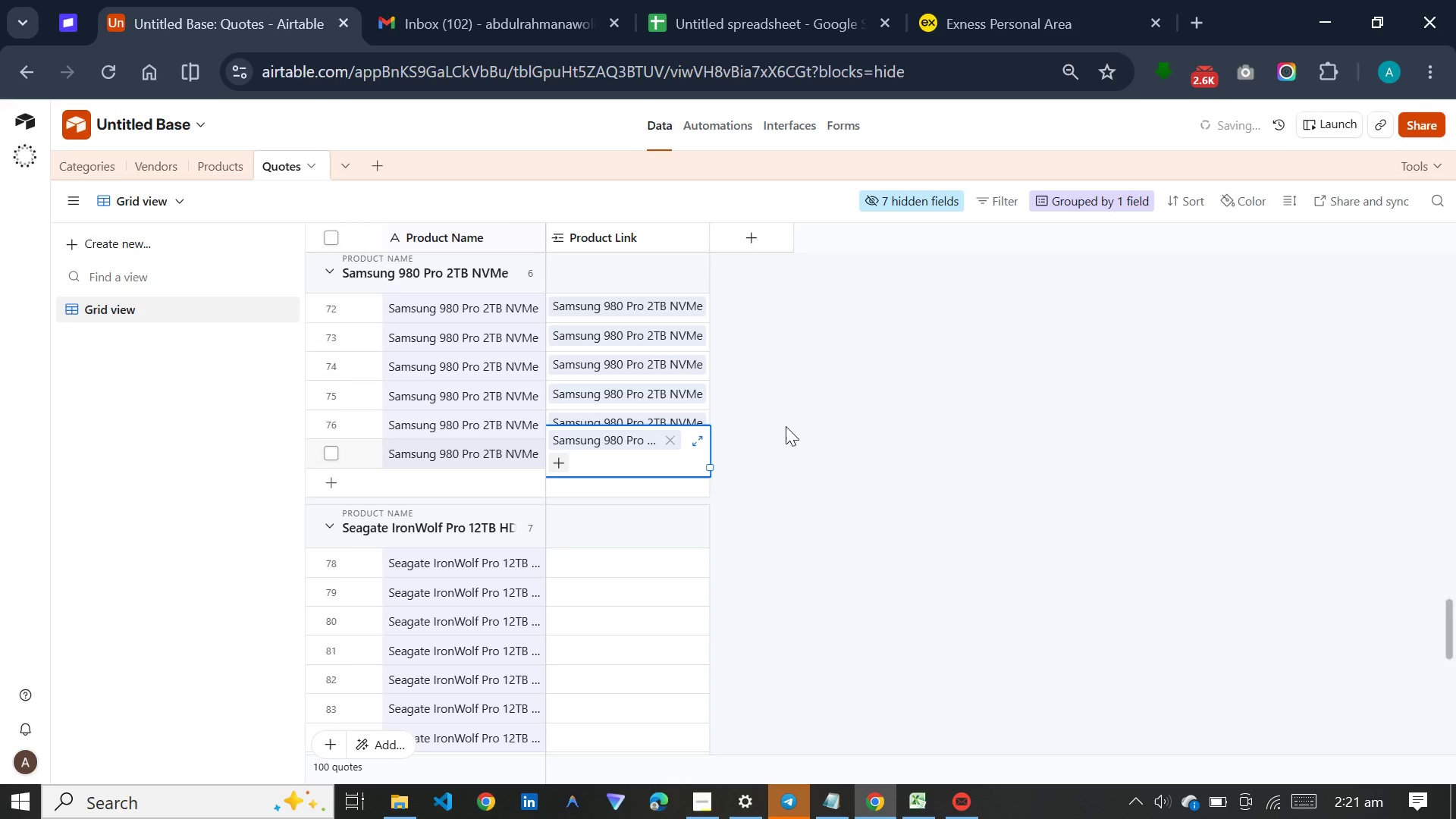 
left_click([786, 426])
 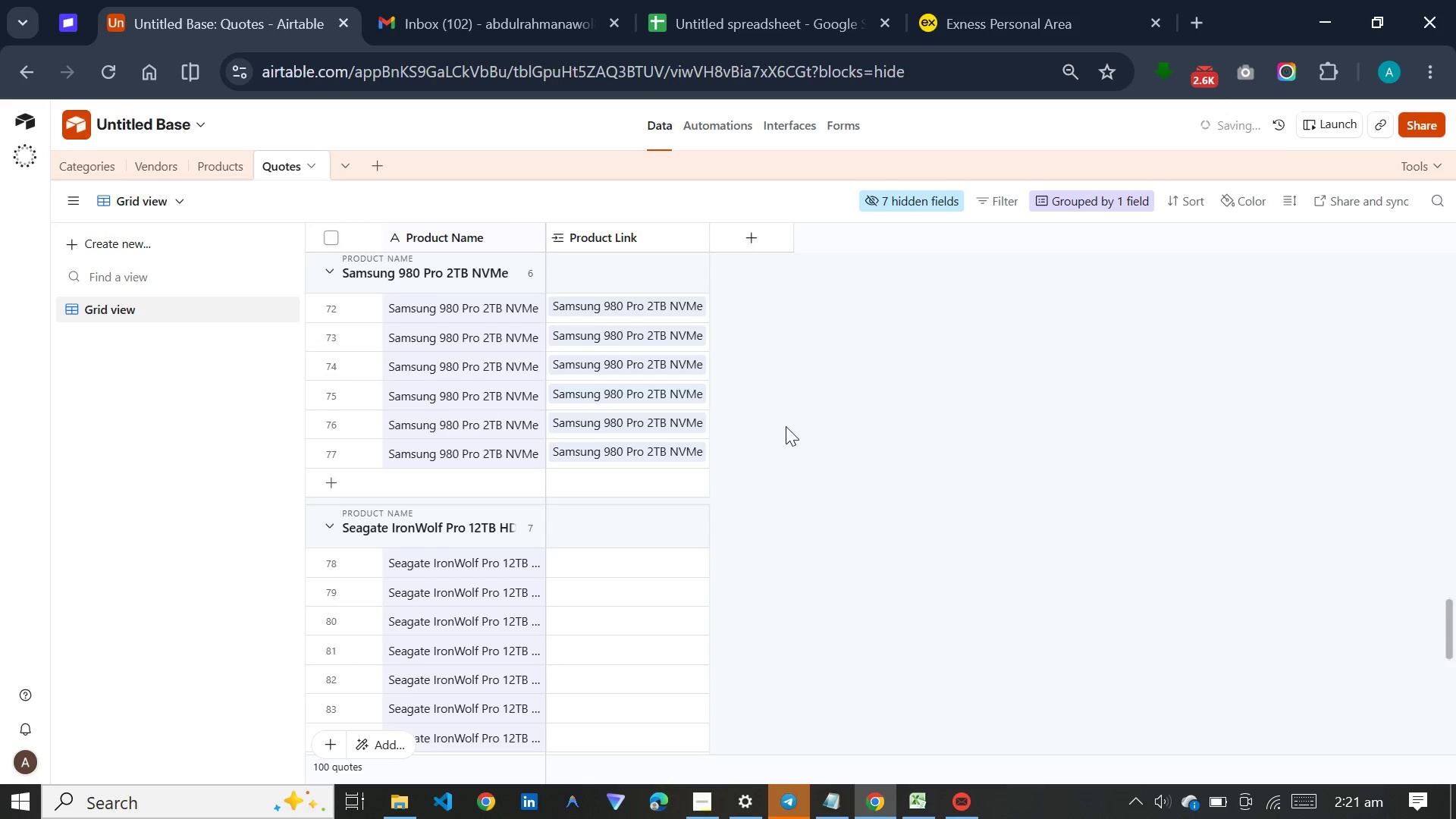 
scroll: coordinate [786, 426], scroll_direction: down, amount: 6.0
 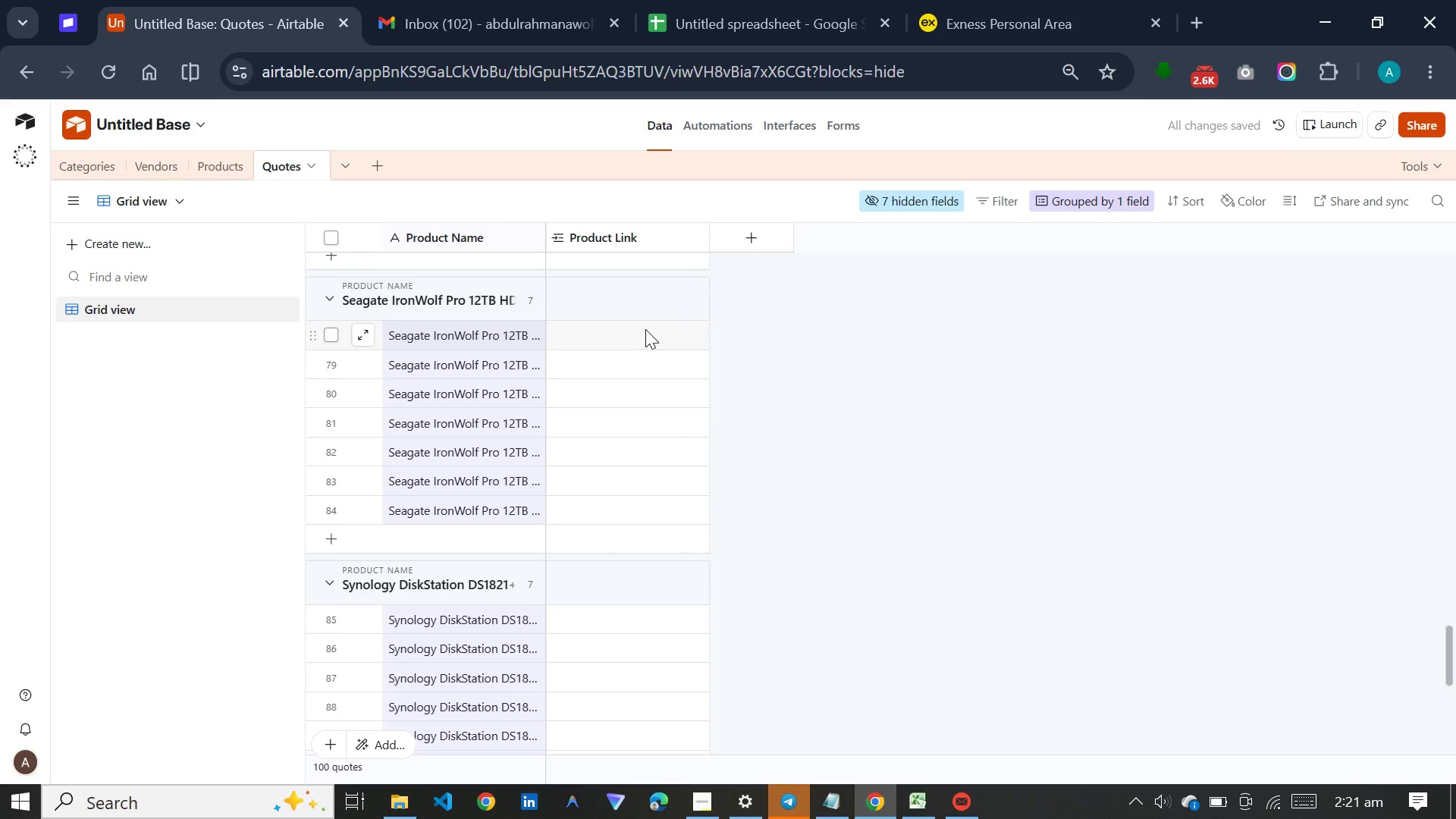 
left_click([645, 329])
 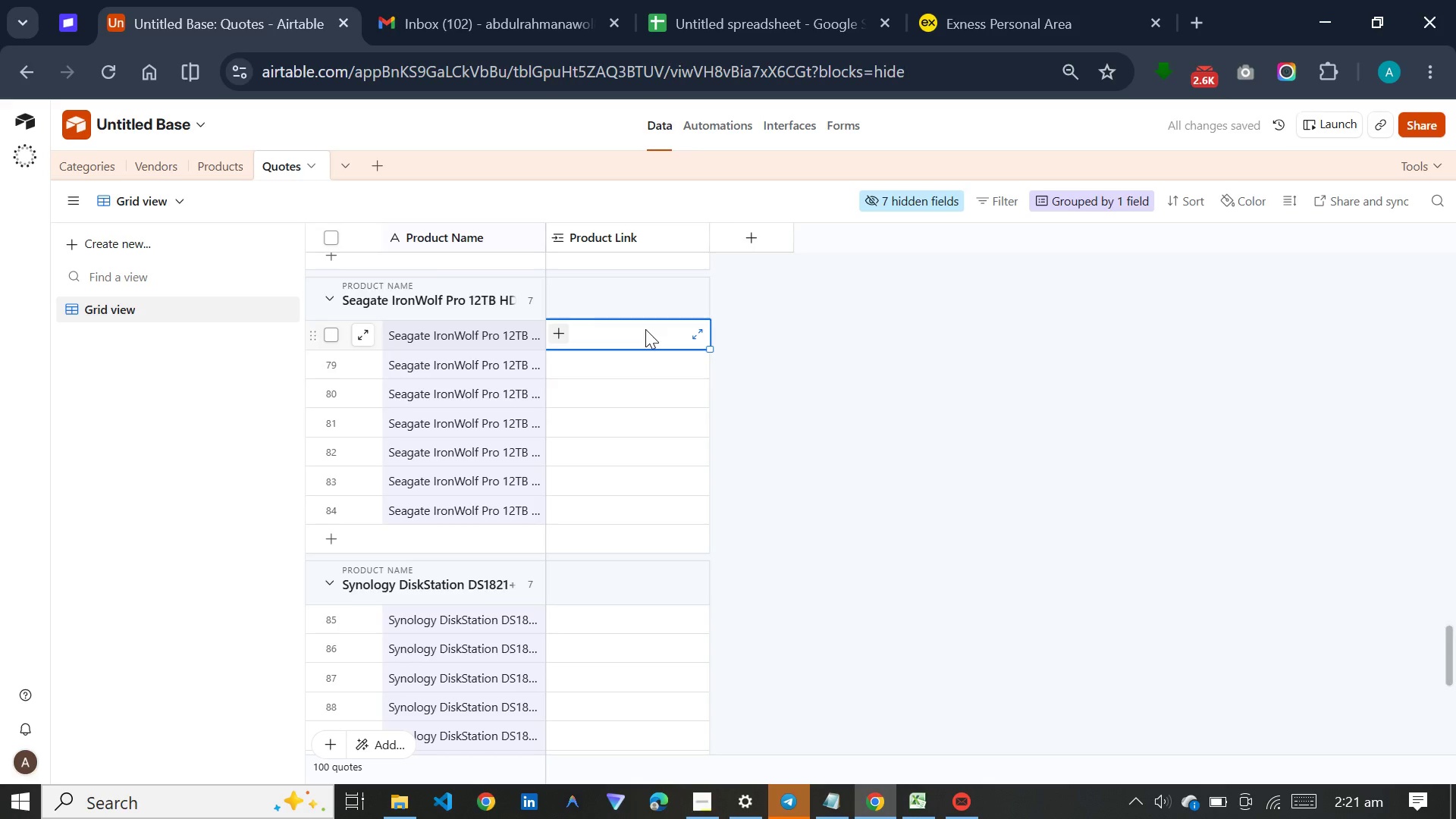 
key(S)
 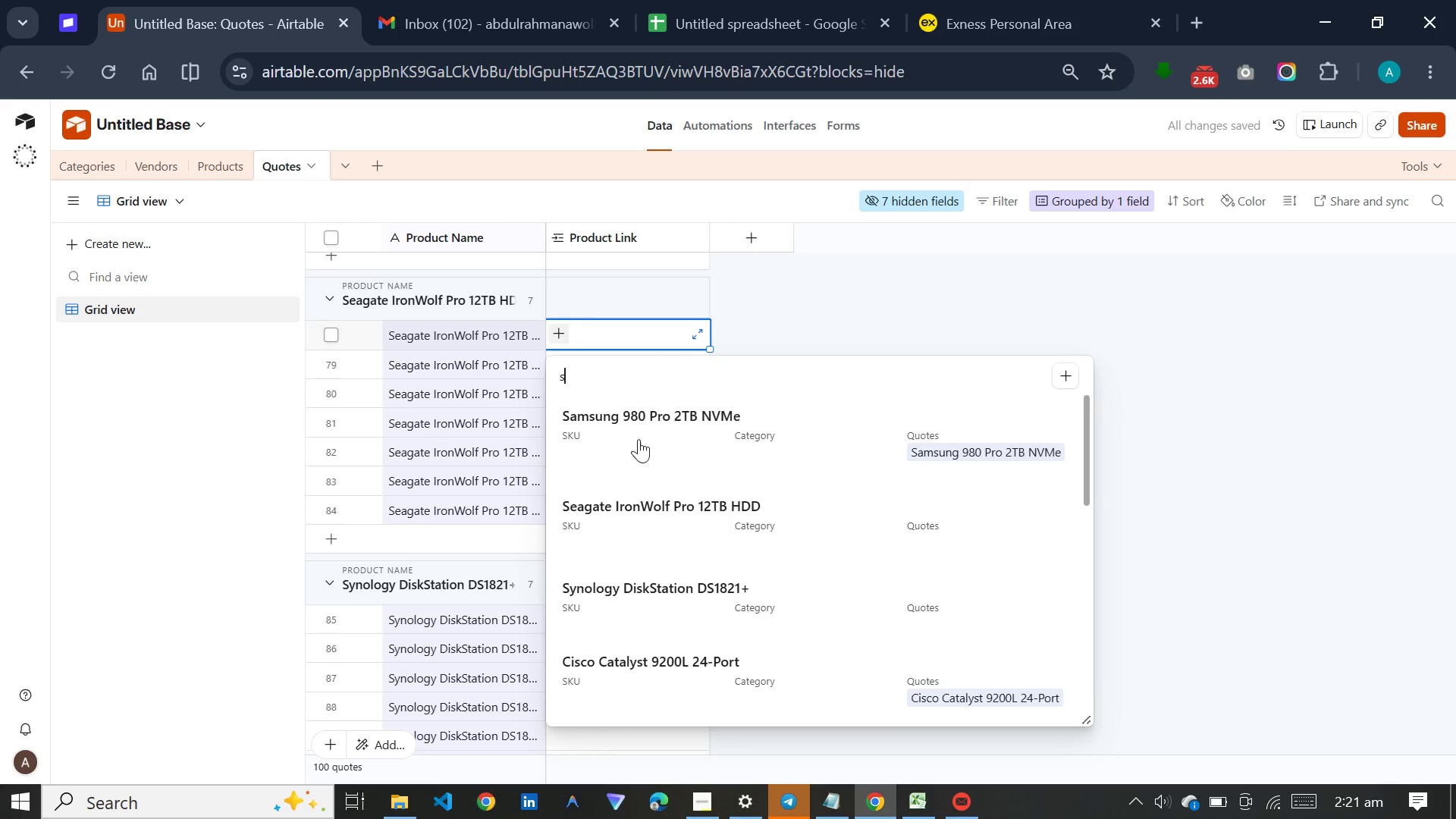 
left_click([639, 509])
 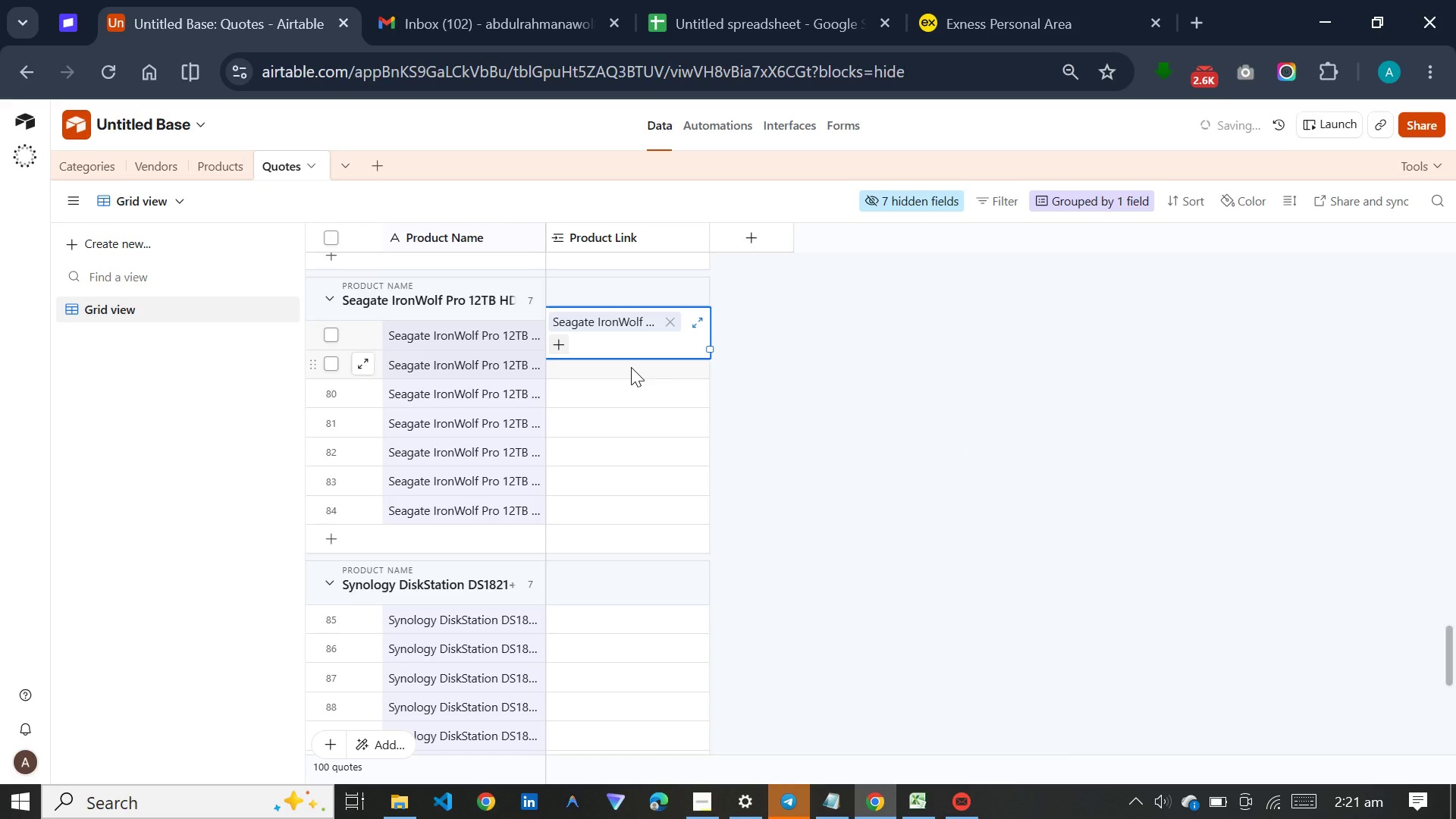 
left_click([631, 367])
 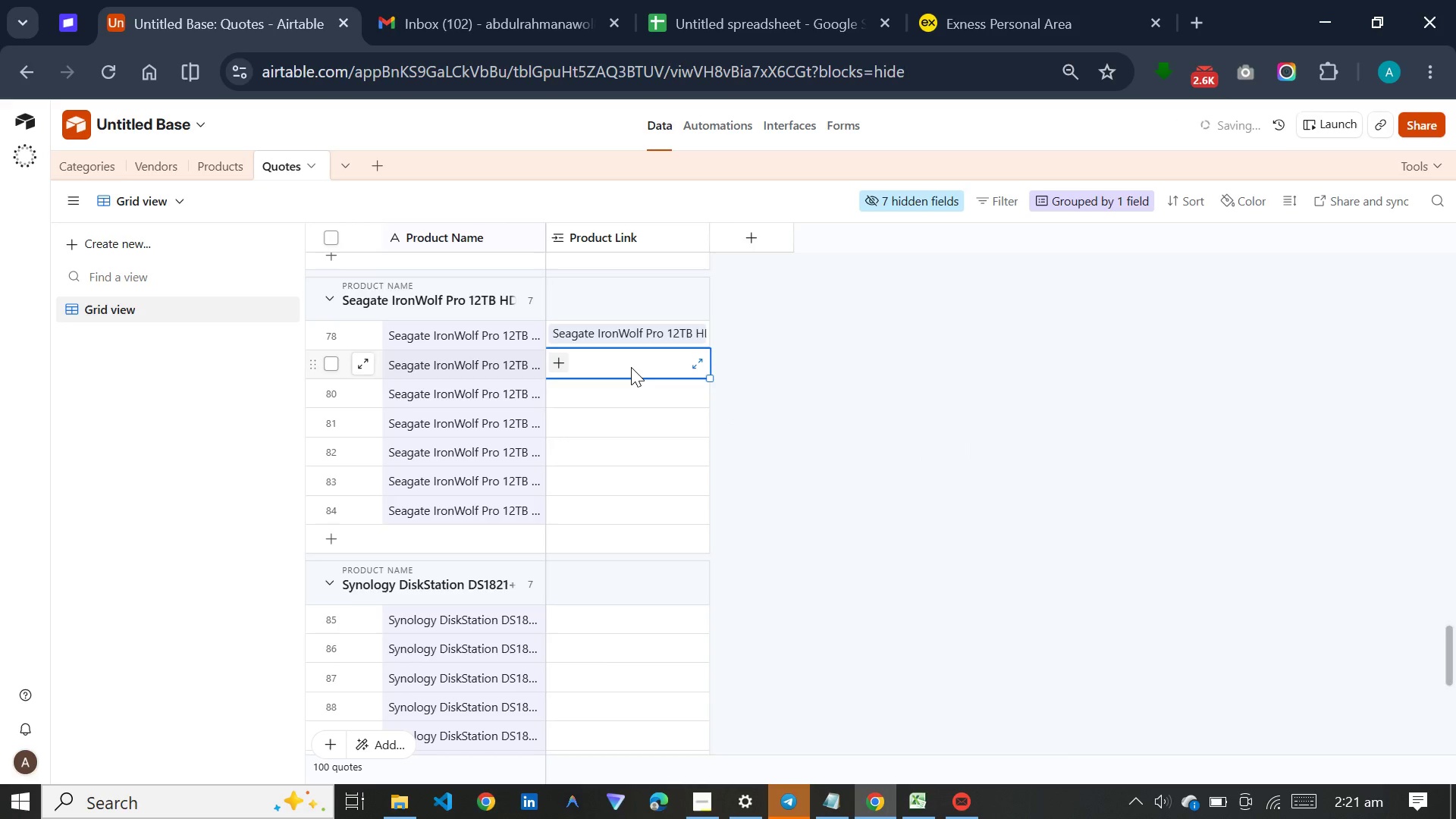 
key(S)
 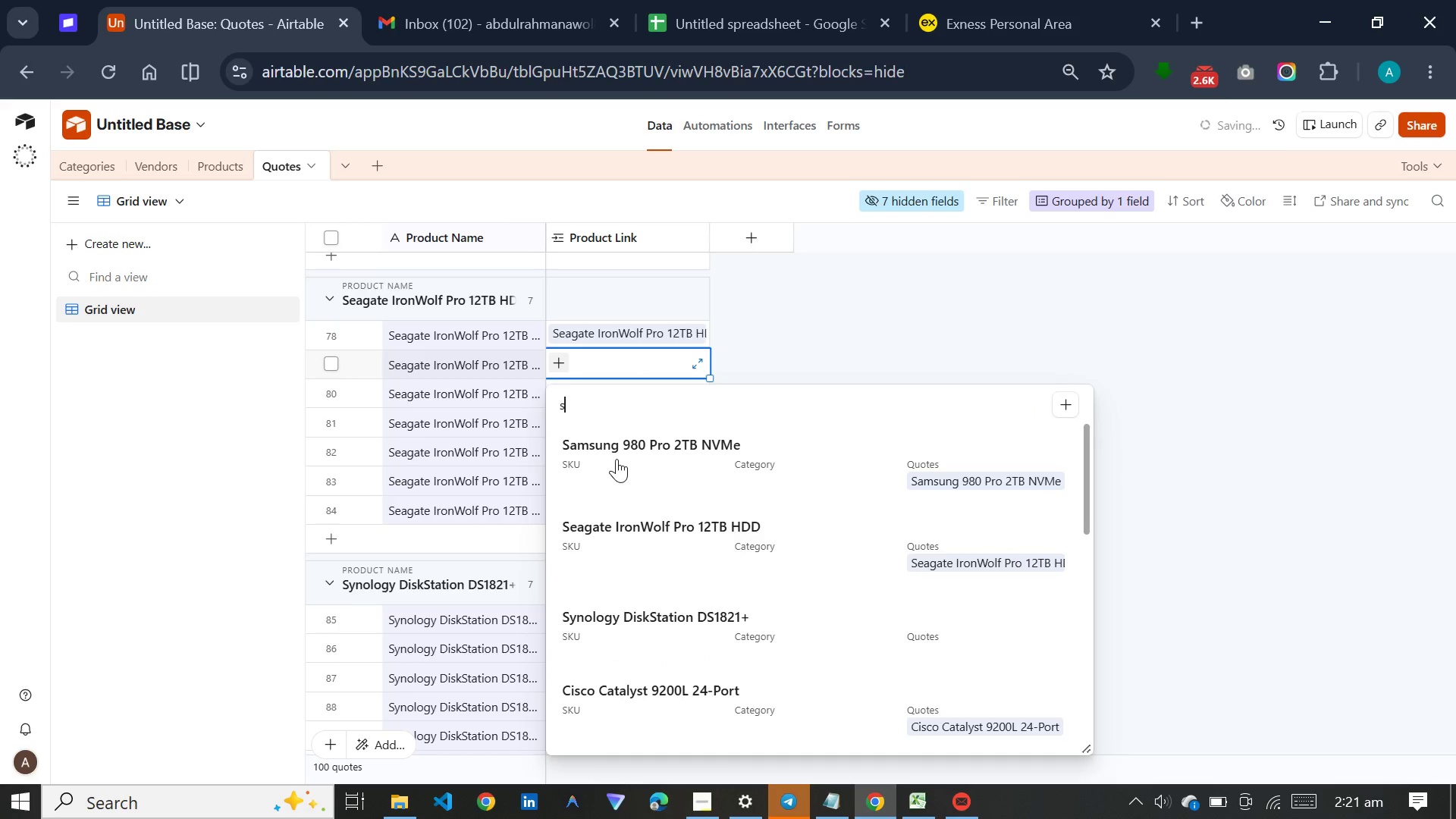 
left_click([604, 519])
 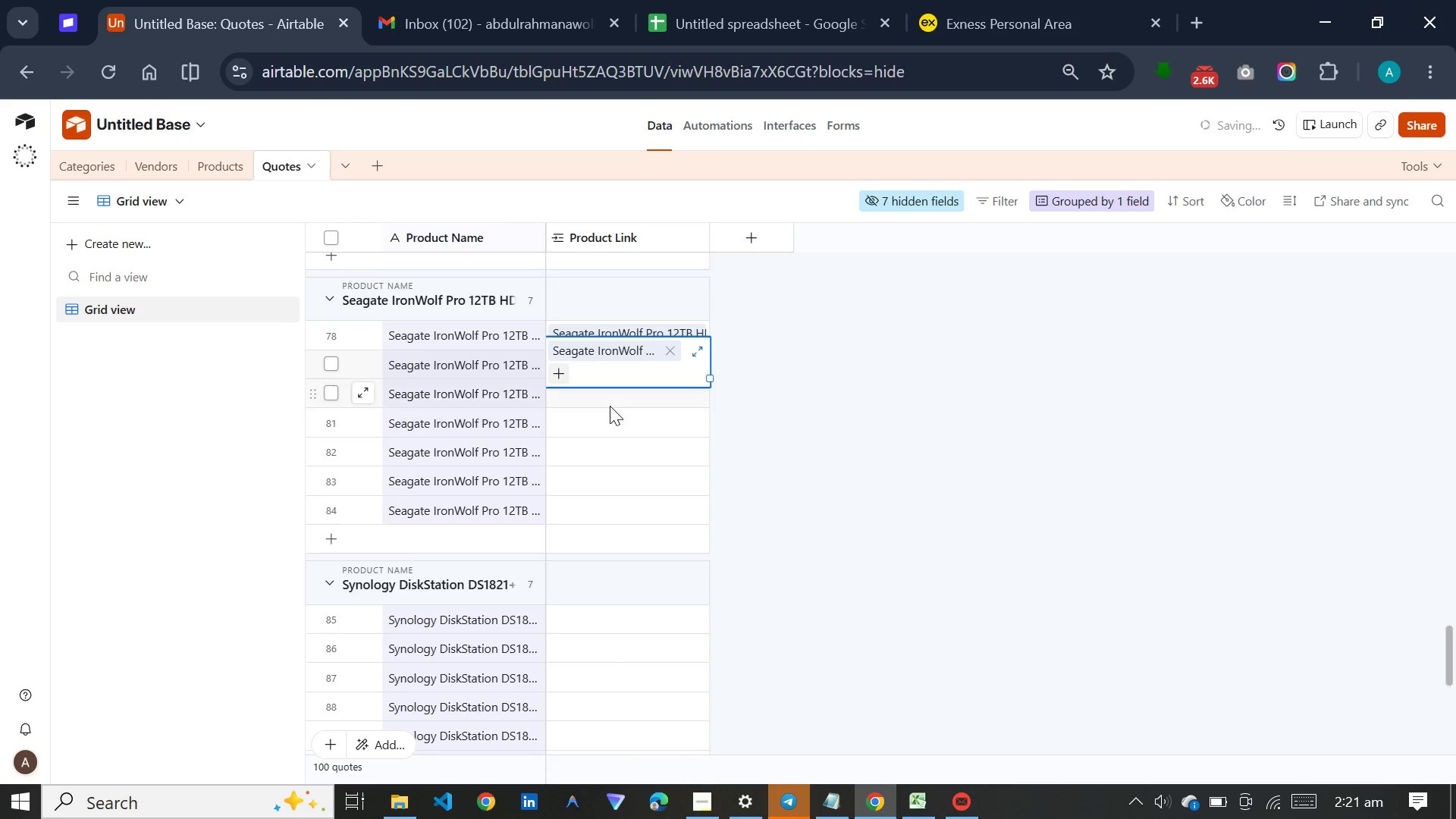 
left_click([610, 406])
 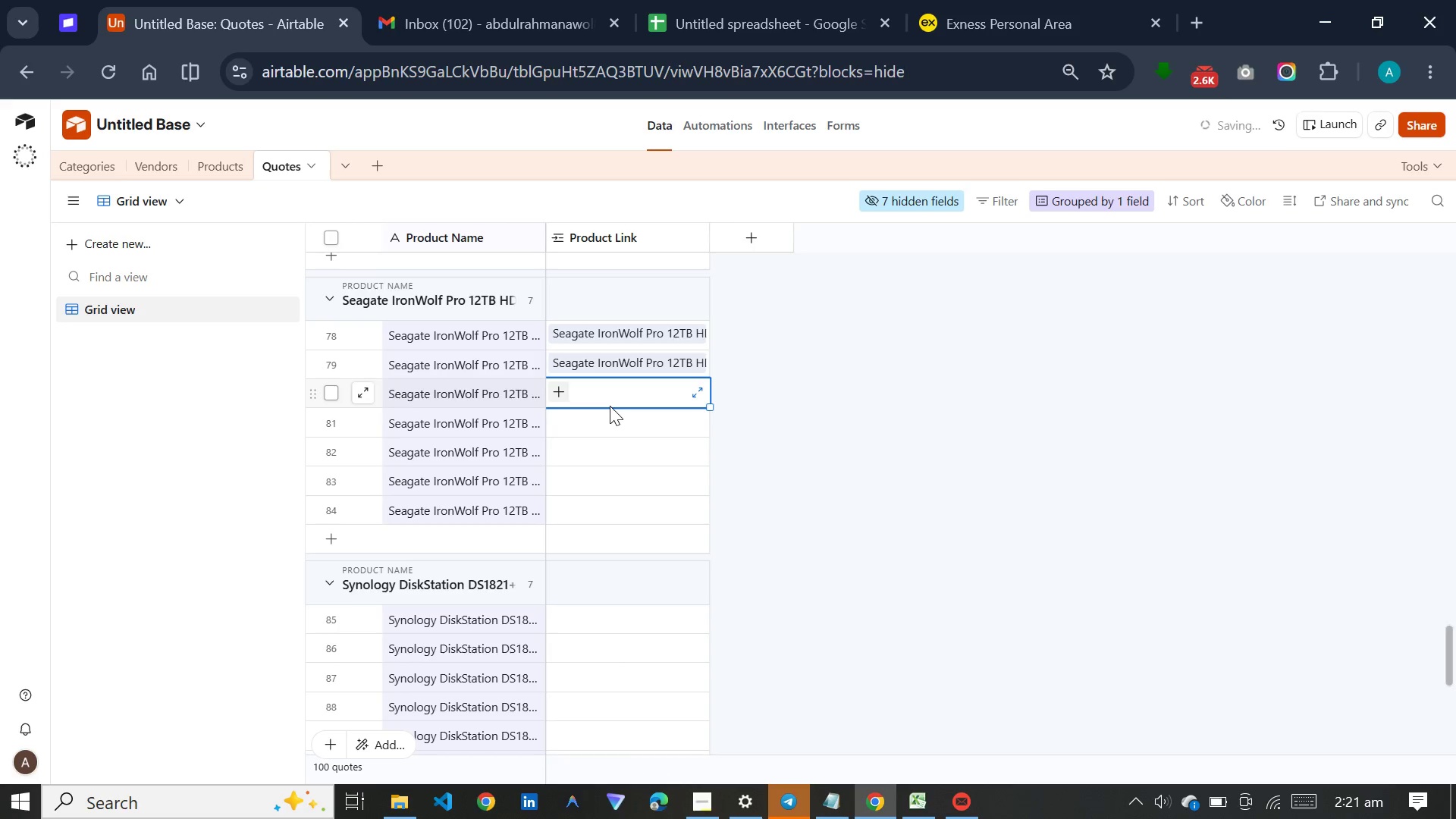 
key(S)
 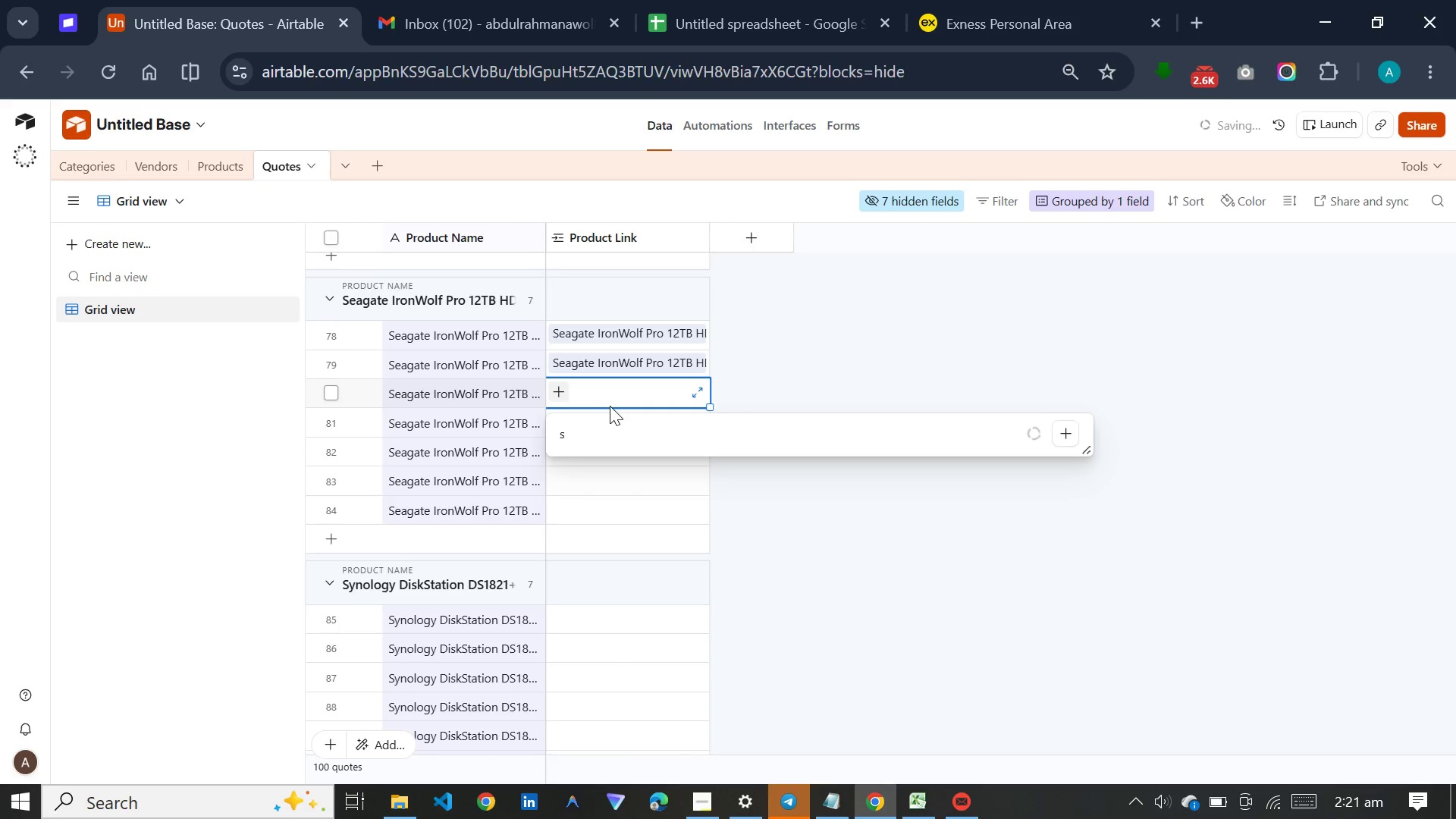 
mouse_move([607, 442])
 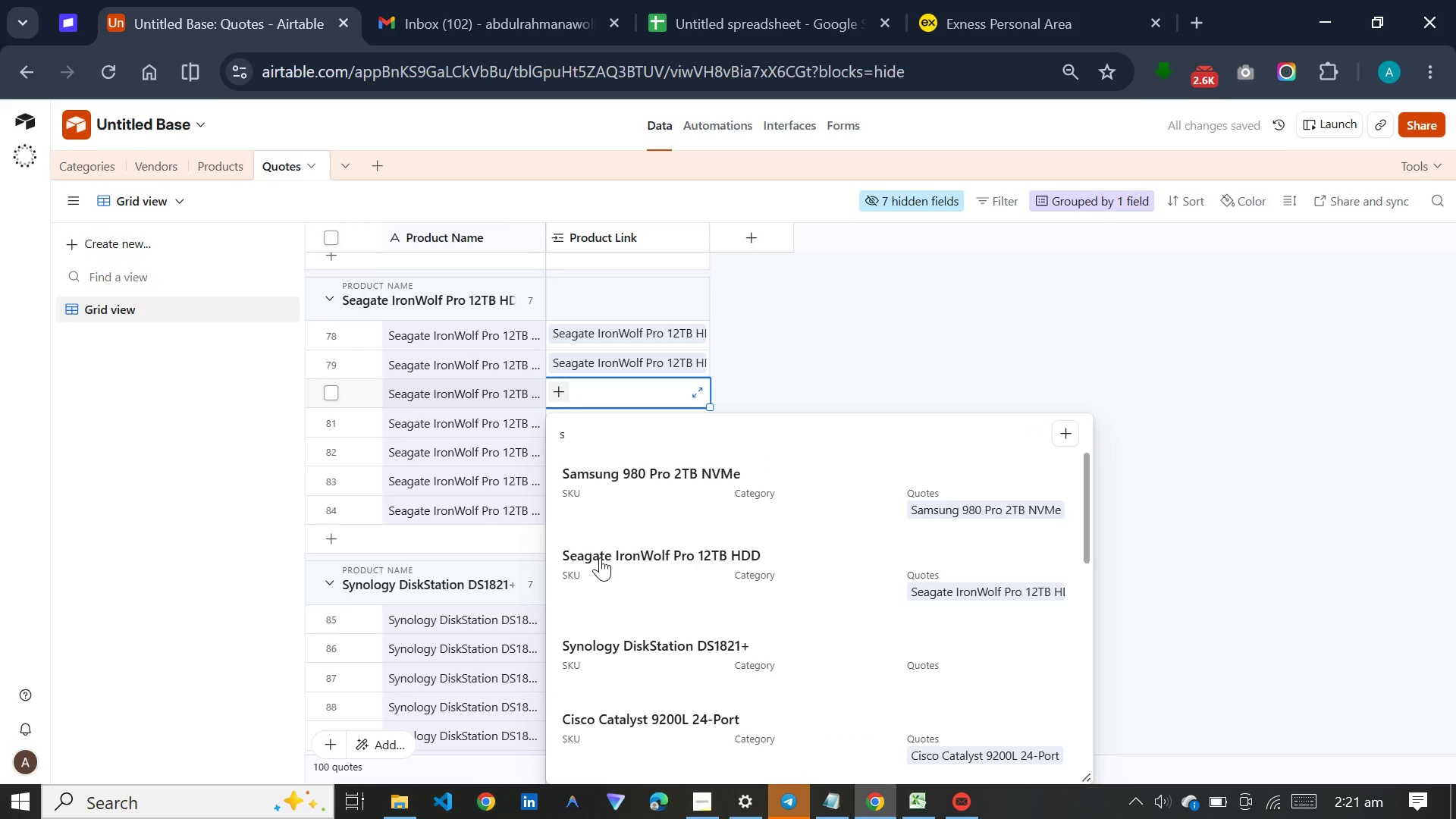 
left_click([600, 557])
 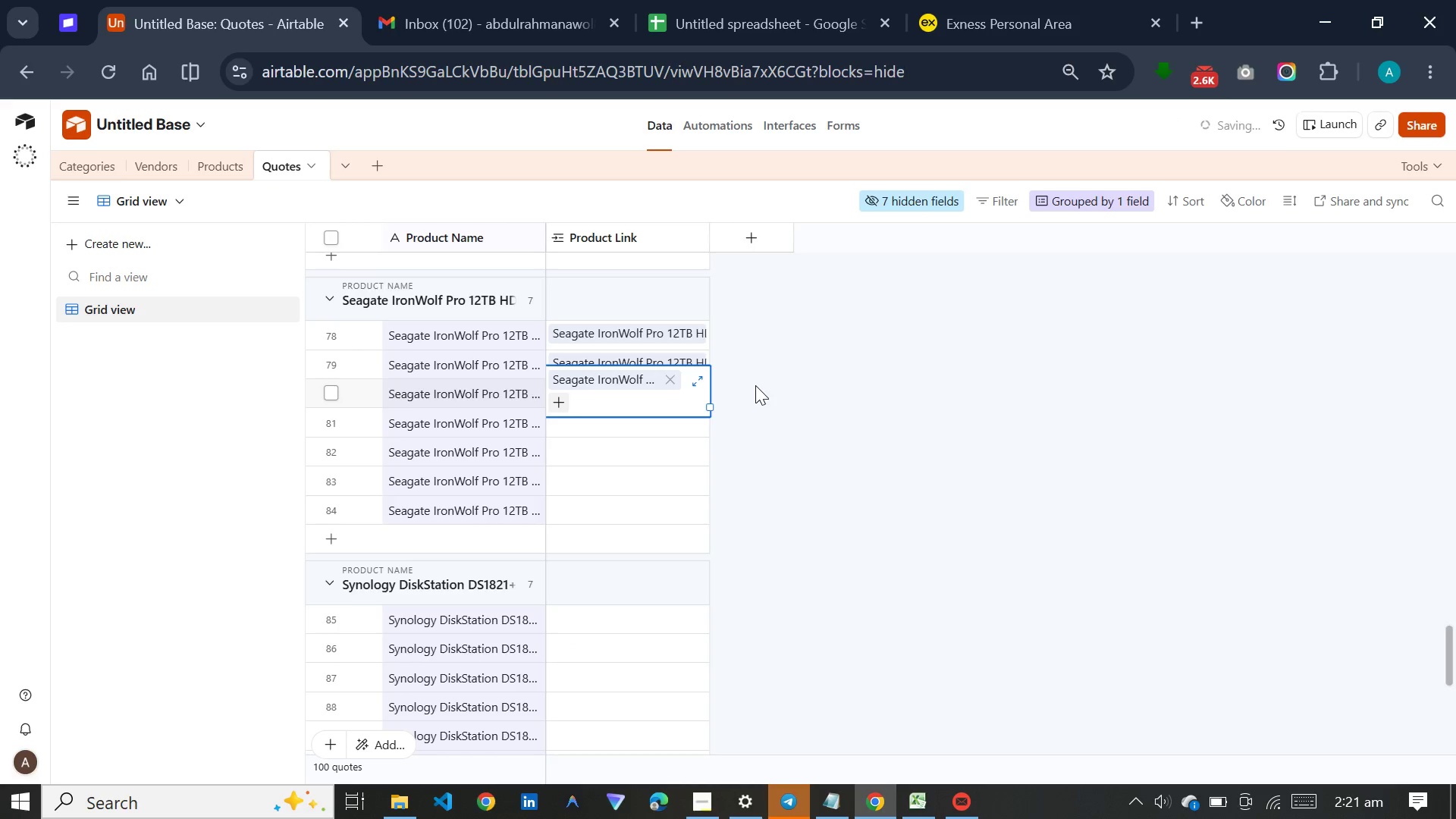 
scroll: coordinate [755, 384], scroll_direction: down, amount: 1.0
 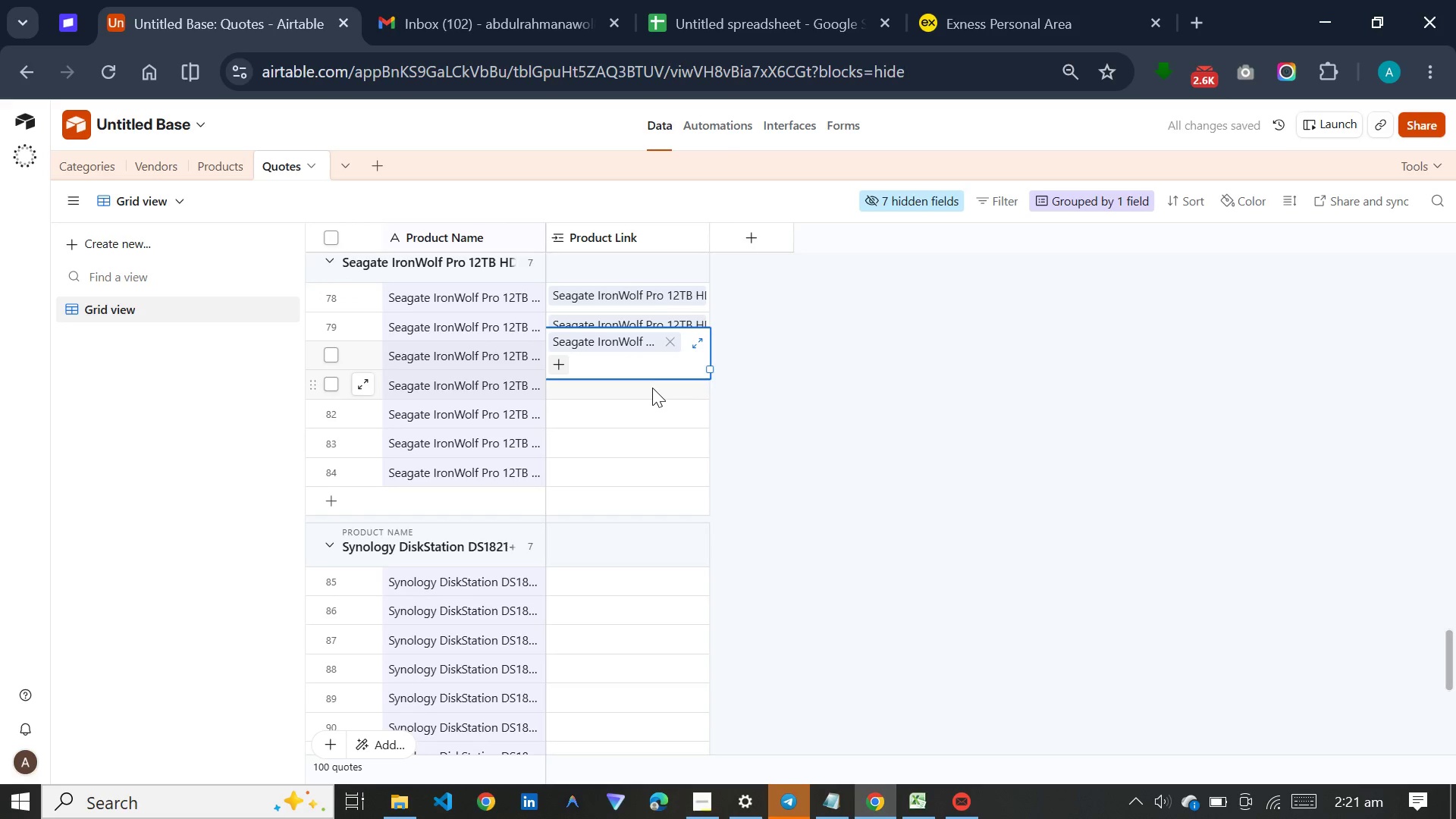 
left_click([652, 388])
 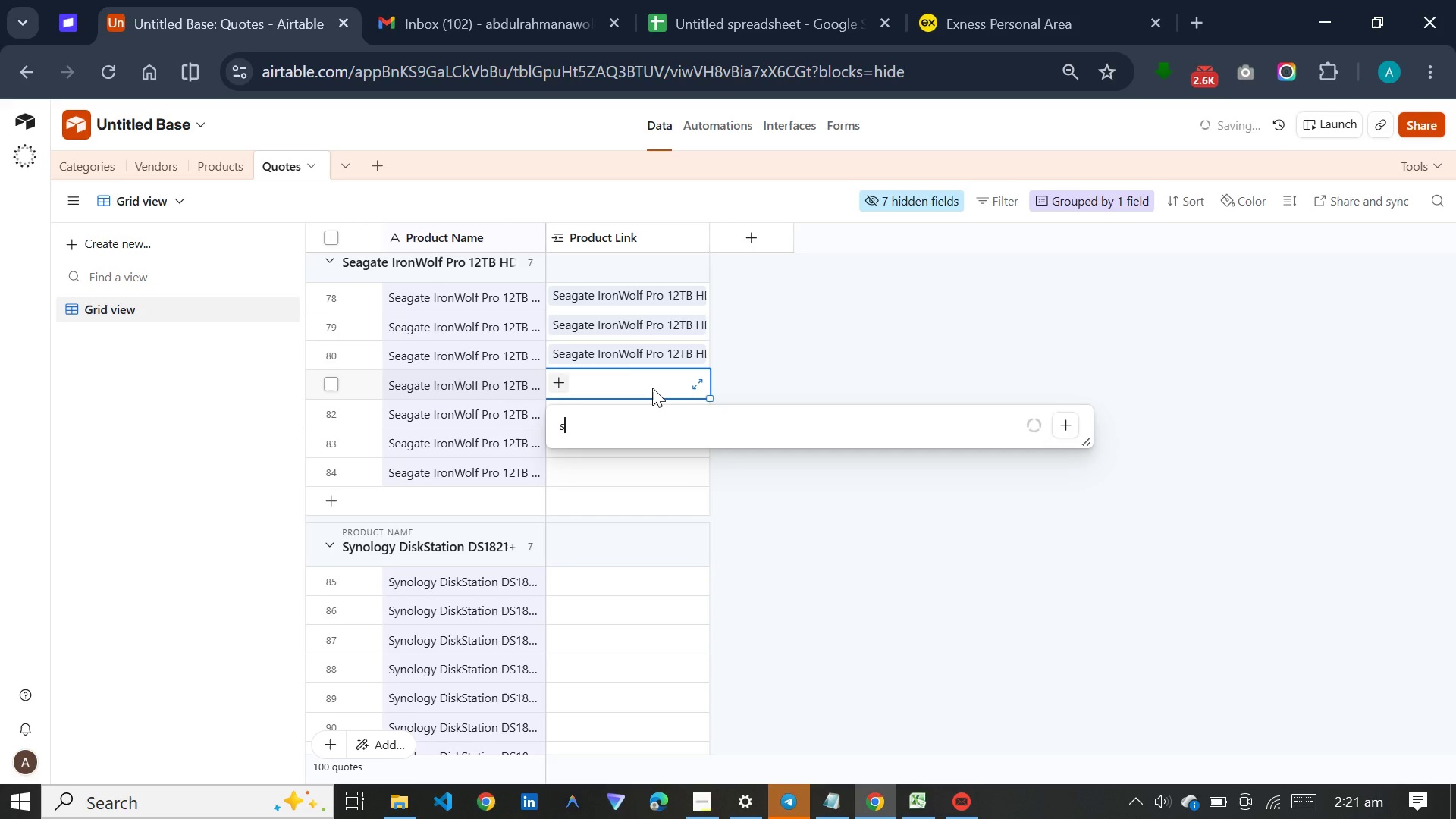 
key(S)
 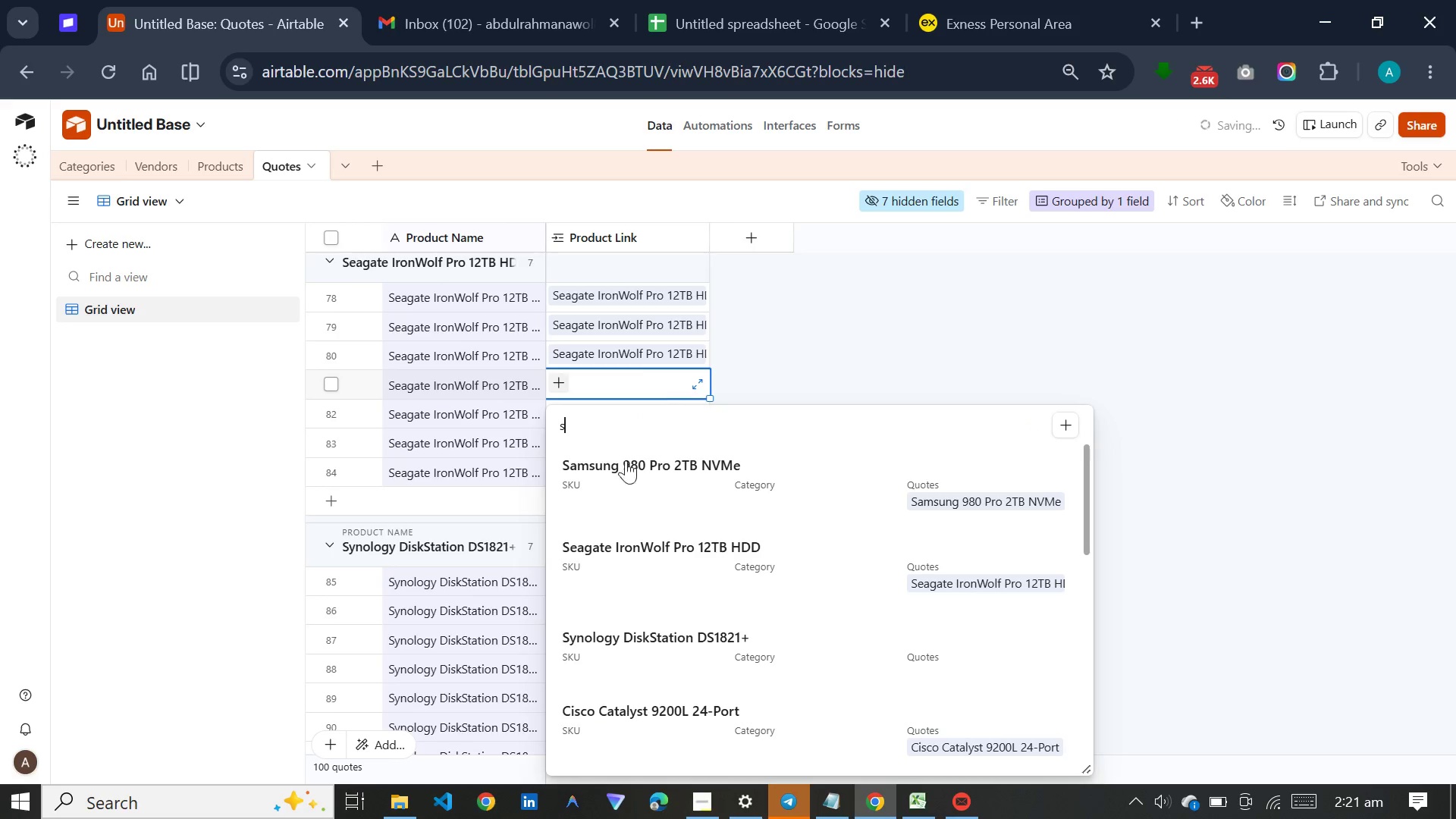 
left_click([609, 547])
 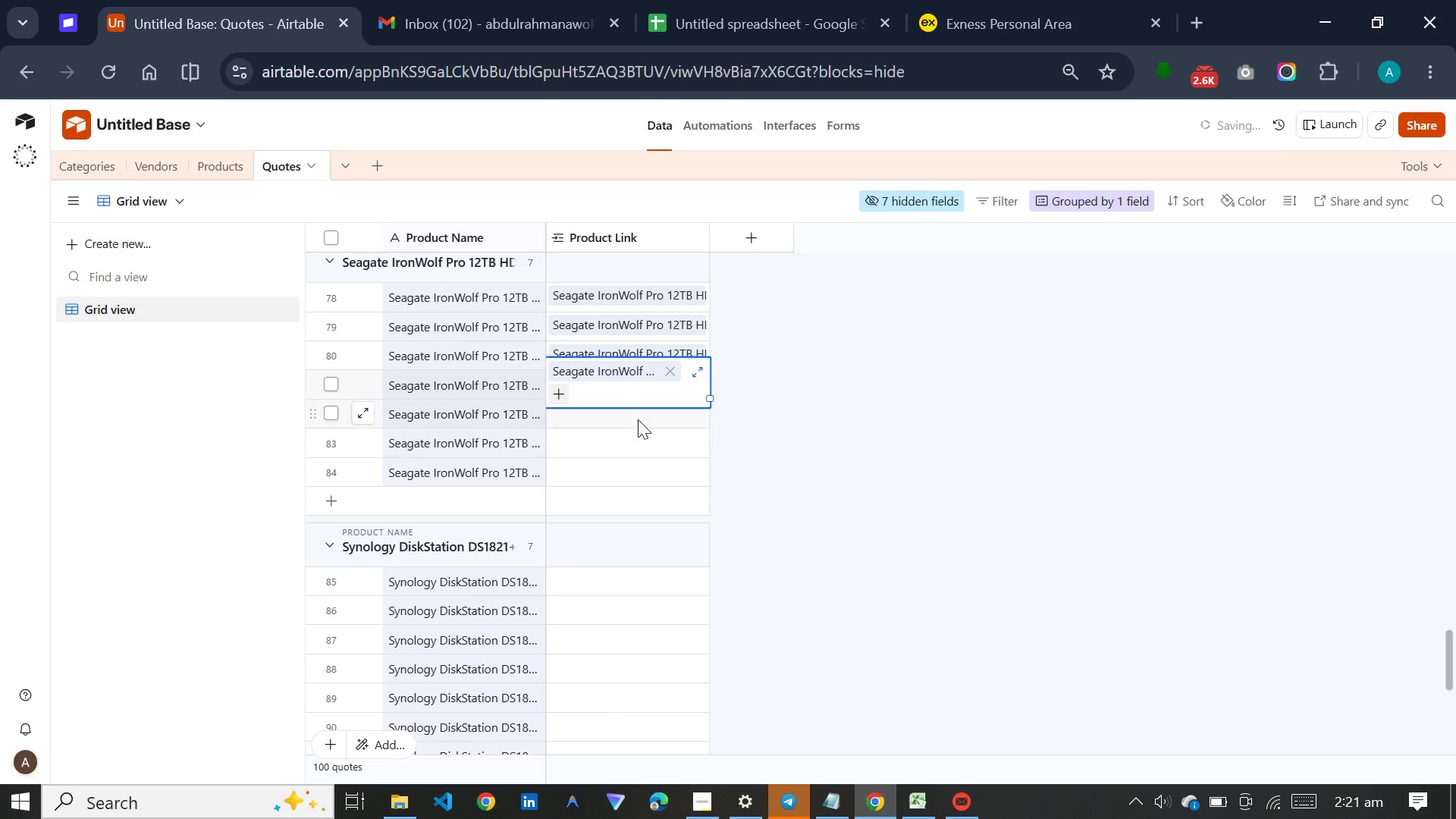 
left_click([638, 419])
 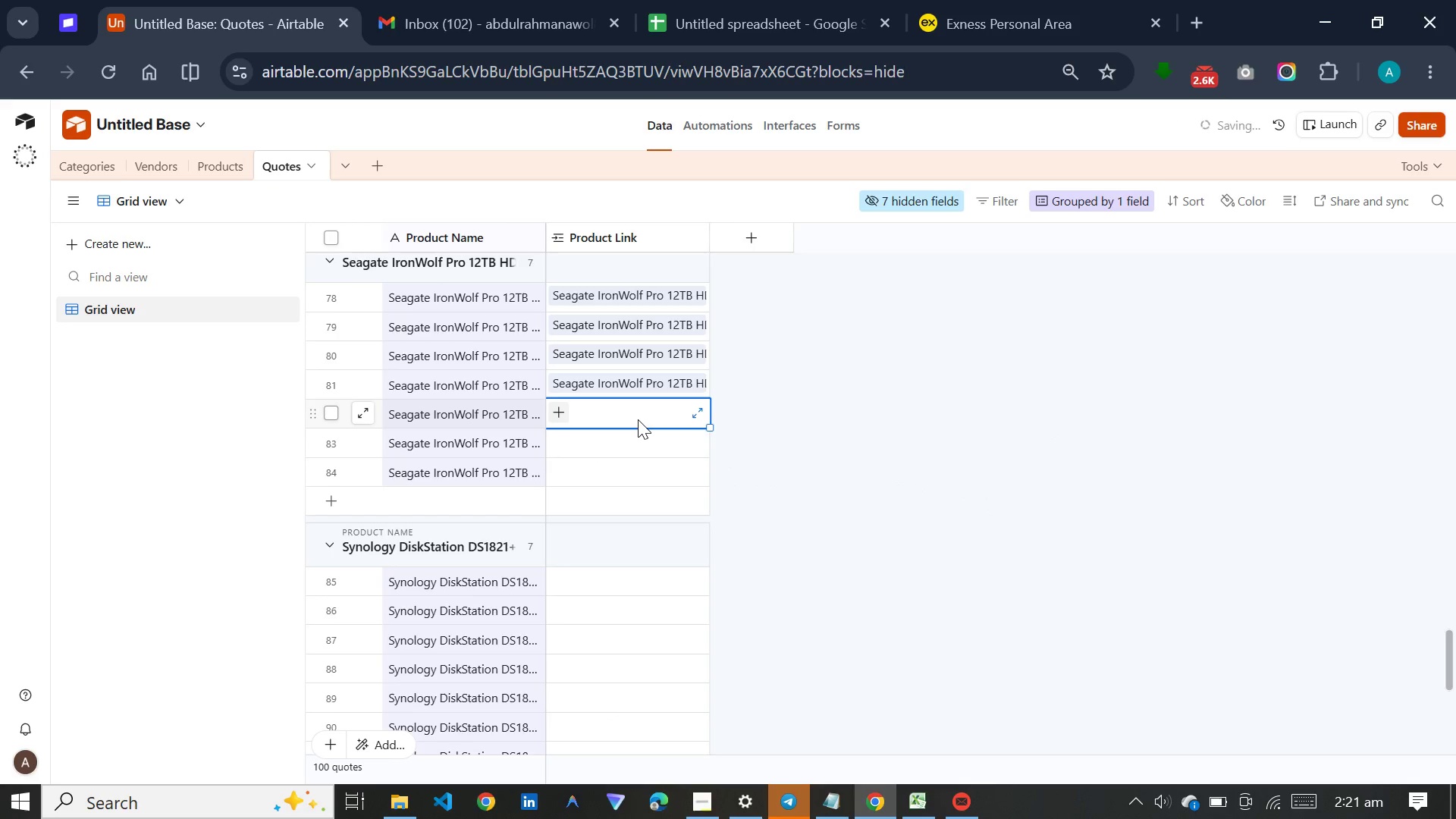 
key(S)
 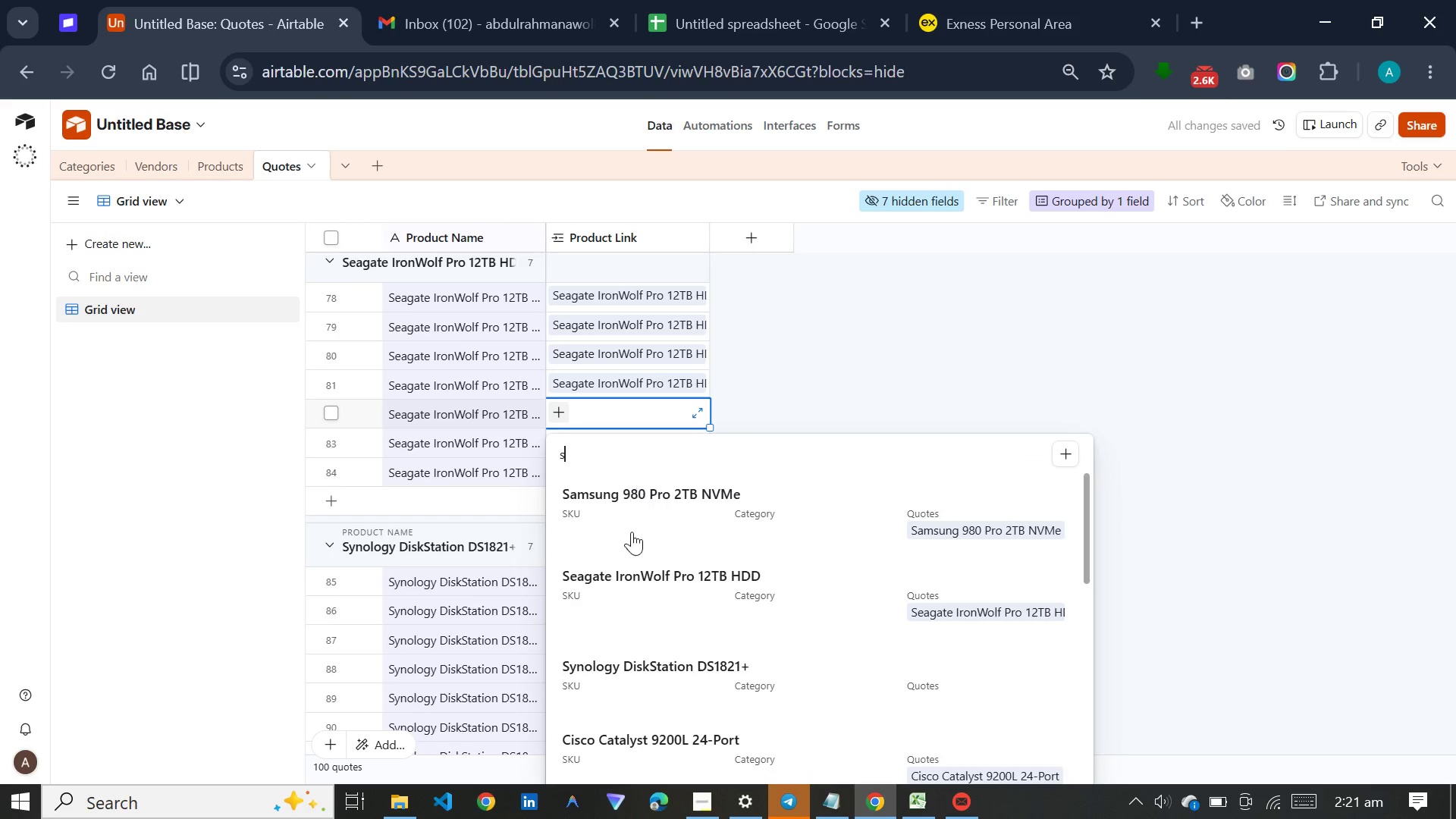 
left_click([629, 573])
 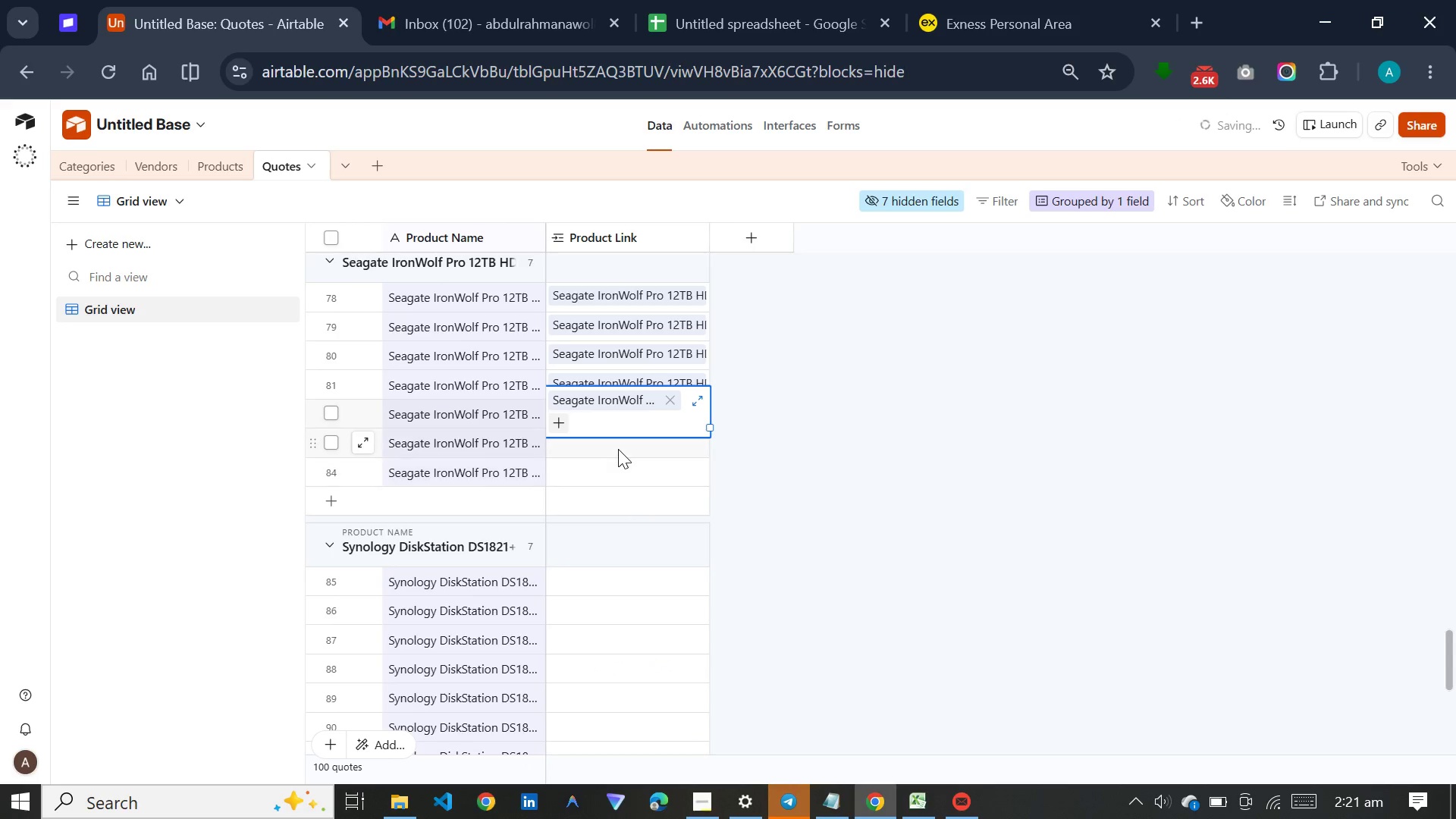 
left_click([618, 449])
 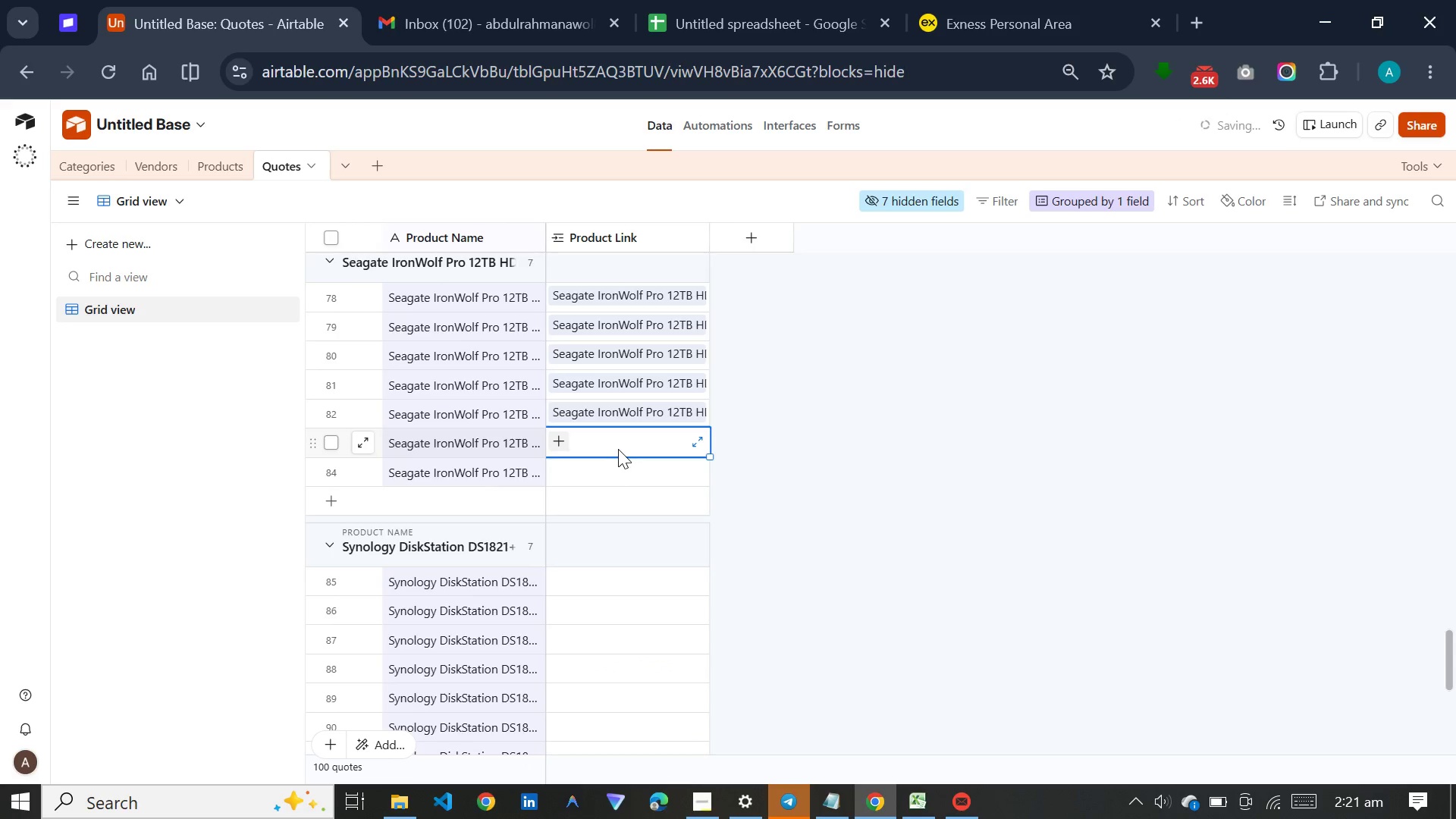 
key(S)
 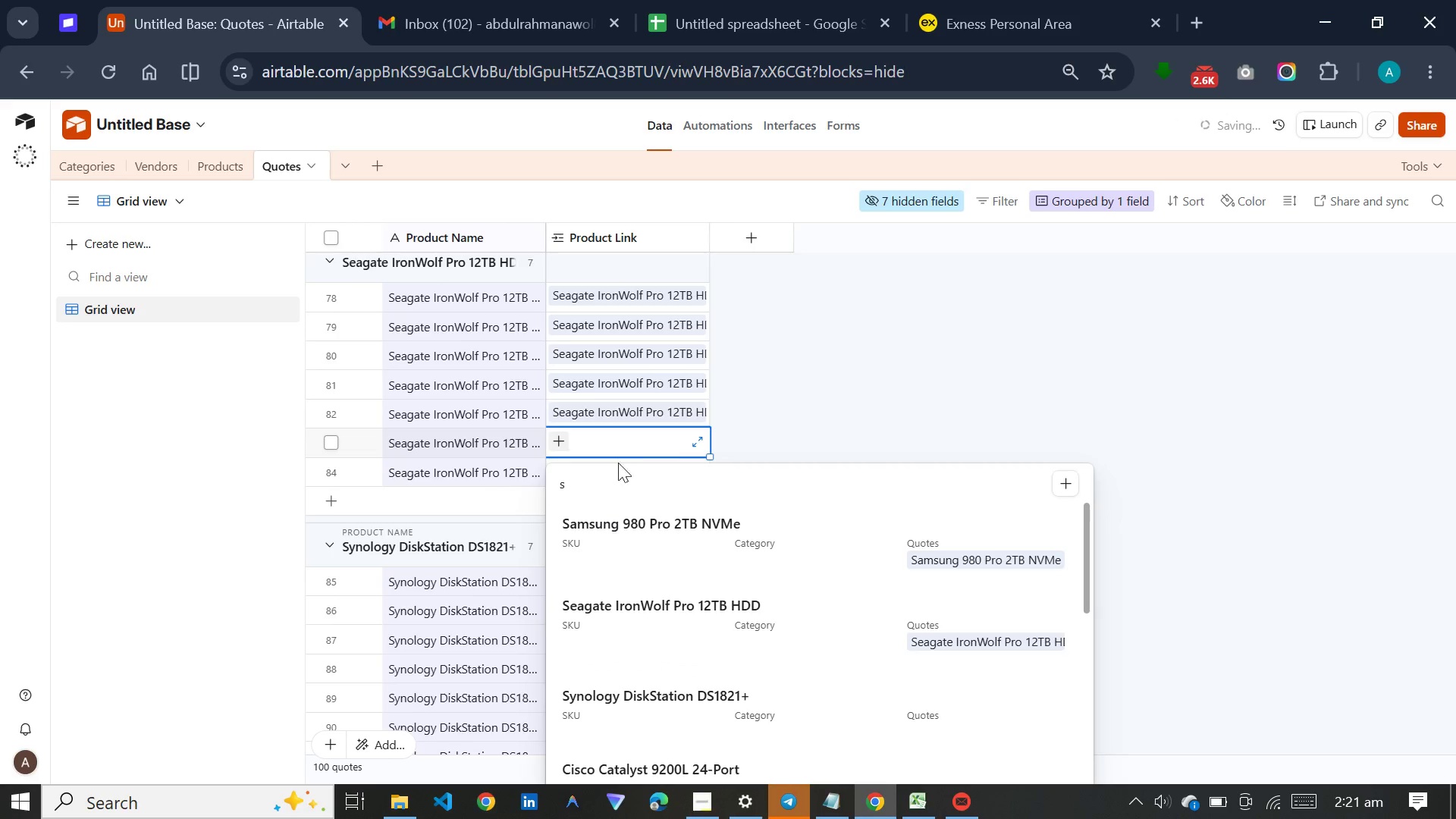 
left_click([611, 590])
 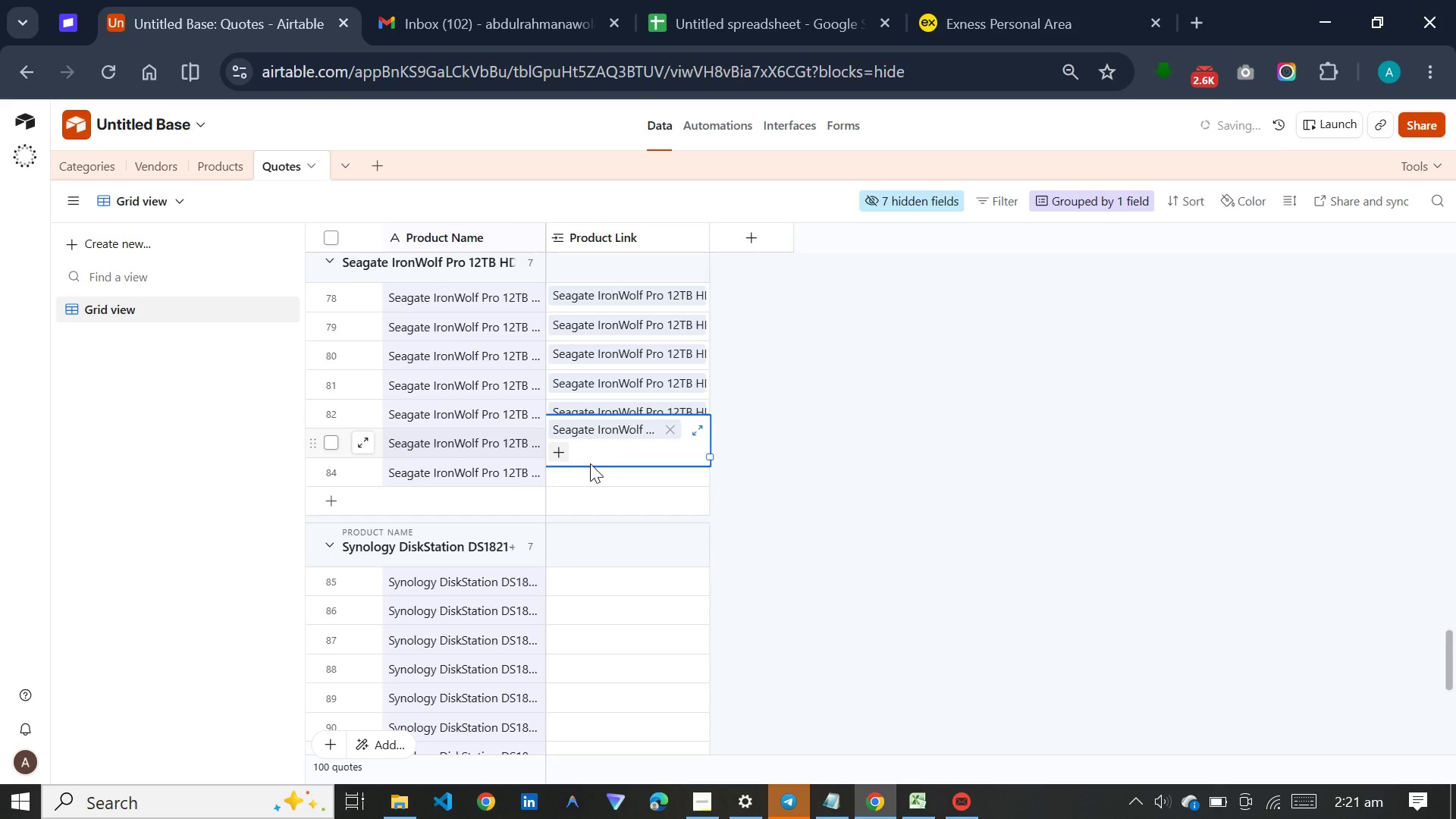 
double_click([590, 477])
 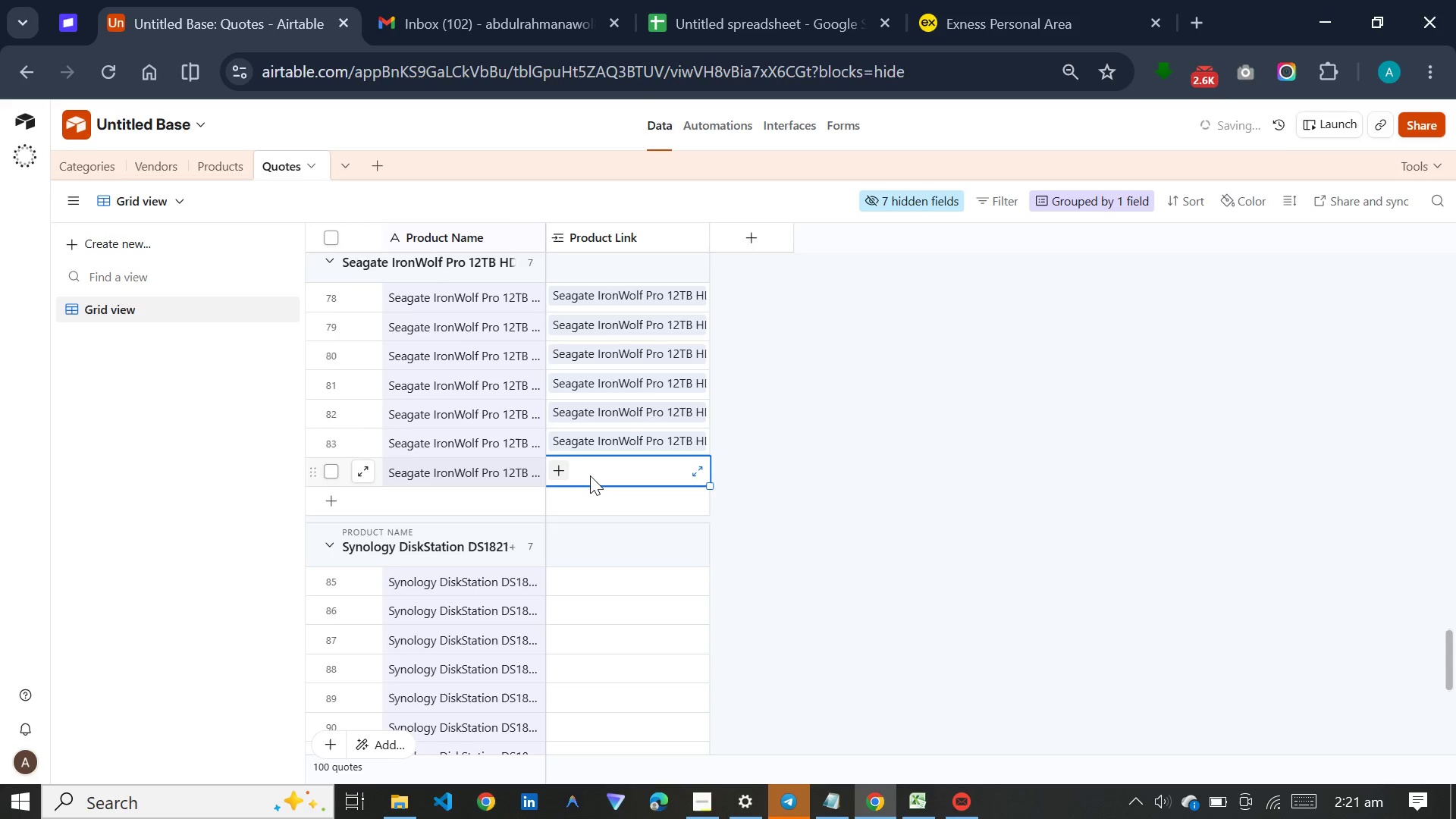 
key(S)
 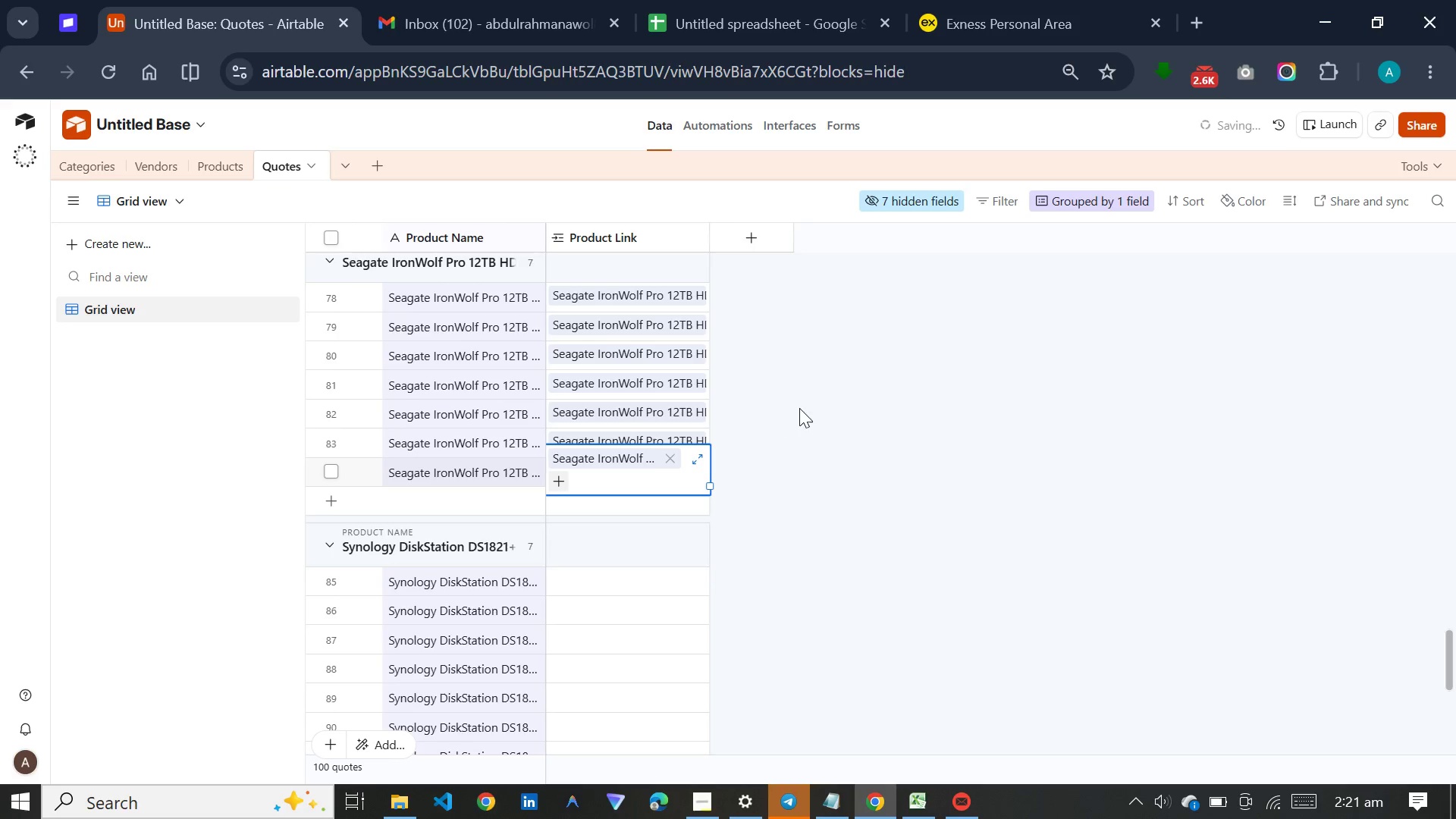 
scroll: coordinate [799, 408], scroll_direction: down, amount: 1.0
 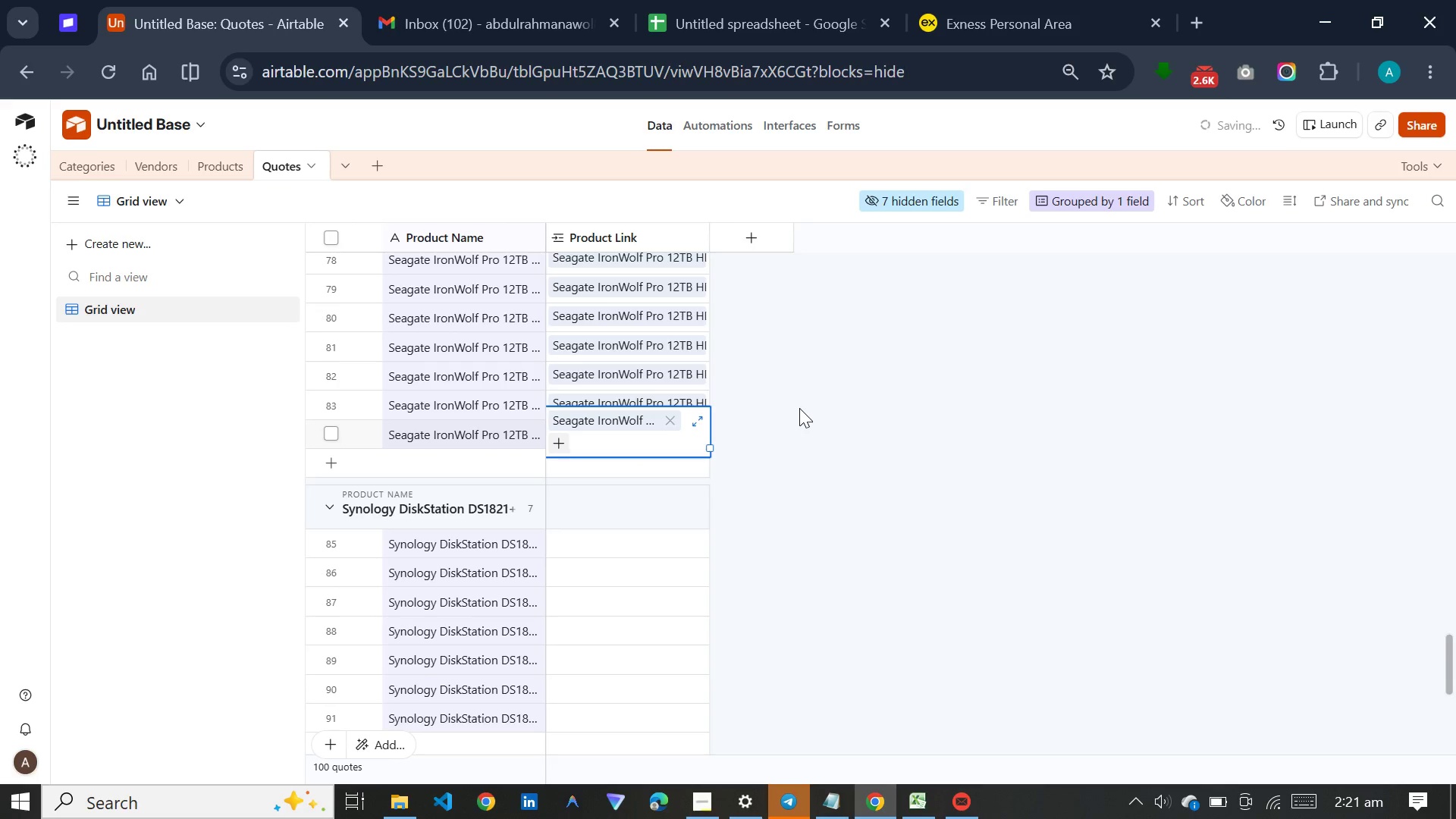 
left_click([799, 408])
 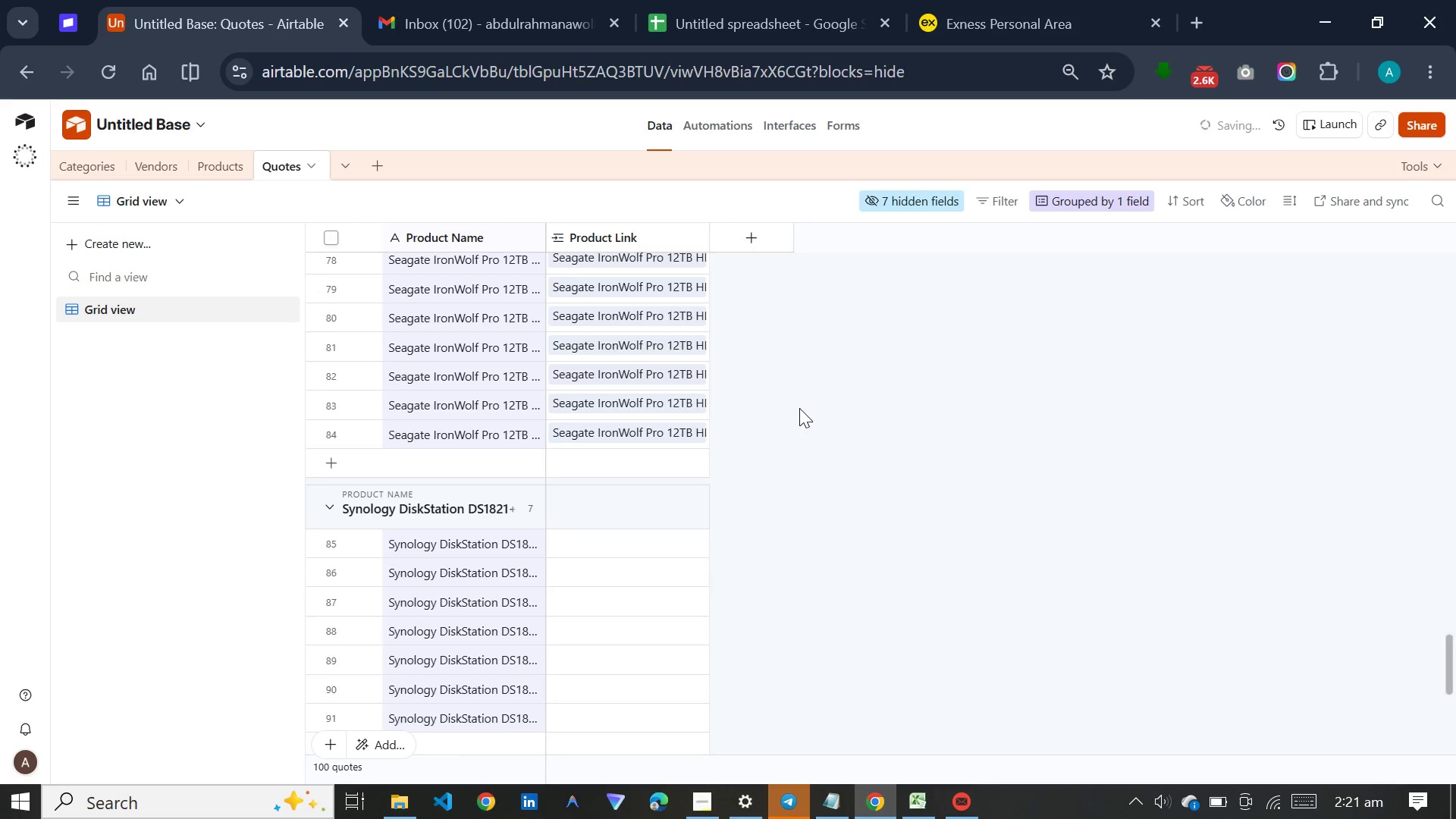 
scroll: coordinate [799, 408], scroll_direction: down, amount: 4.0
 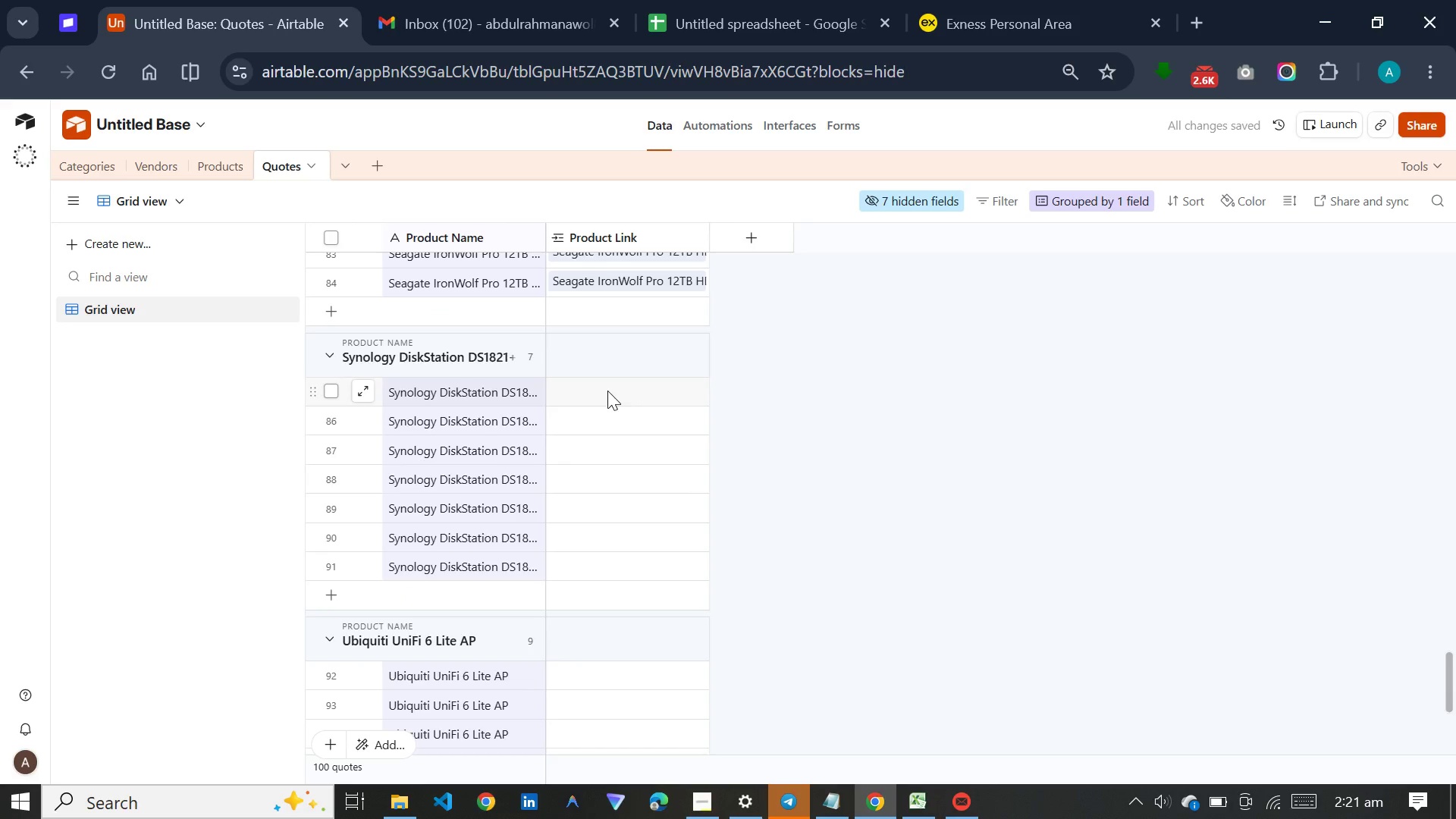 
left_click([607, 391])
 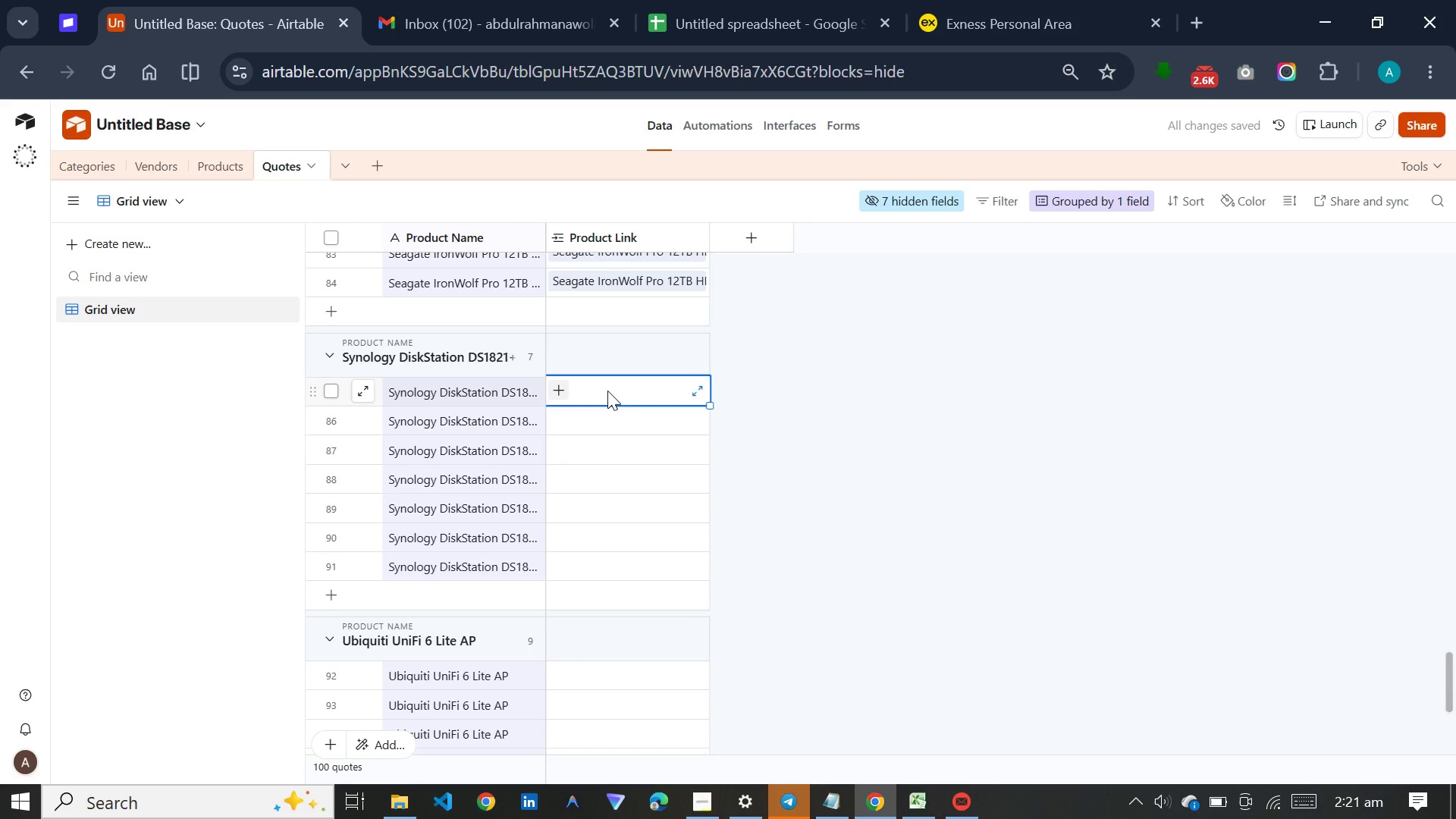 
key(S)
 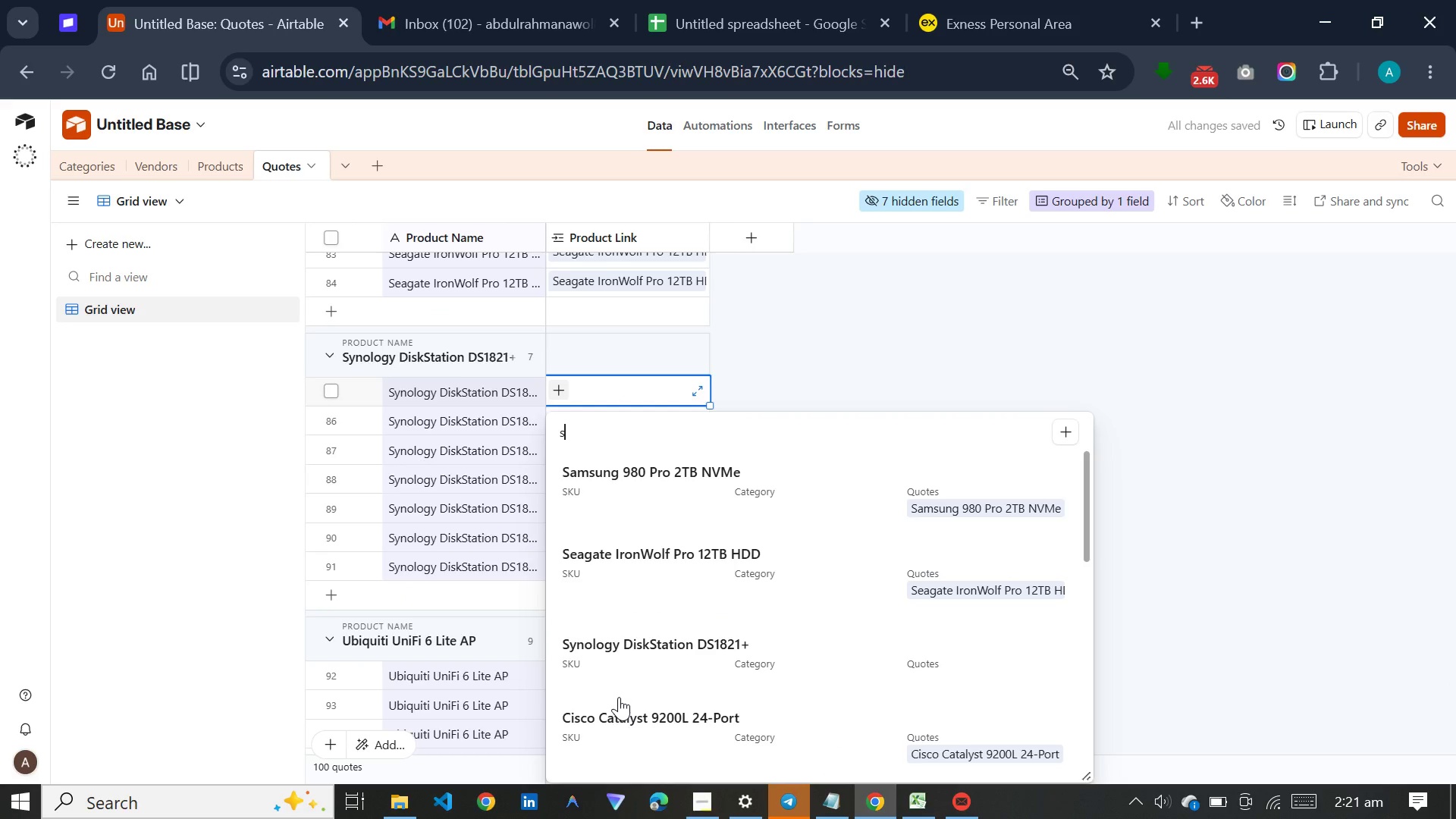 
left_click([627, 654])
 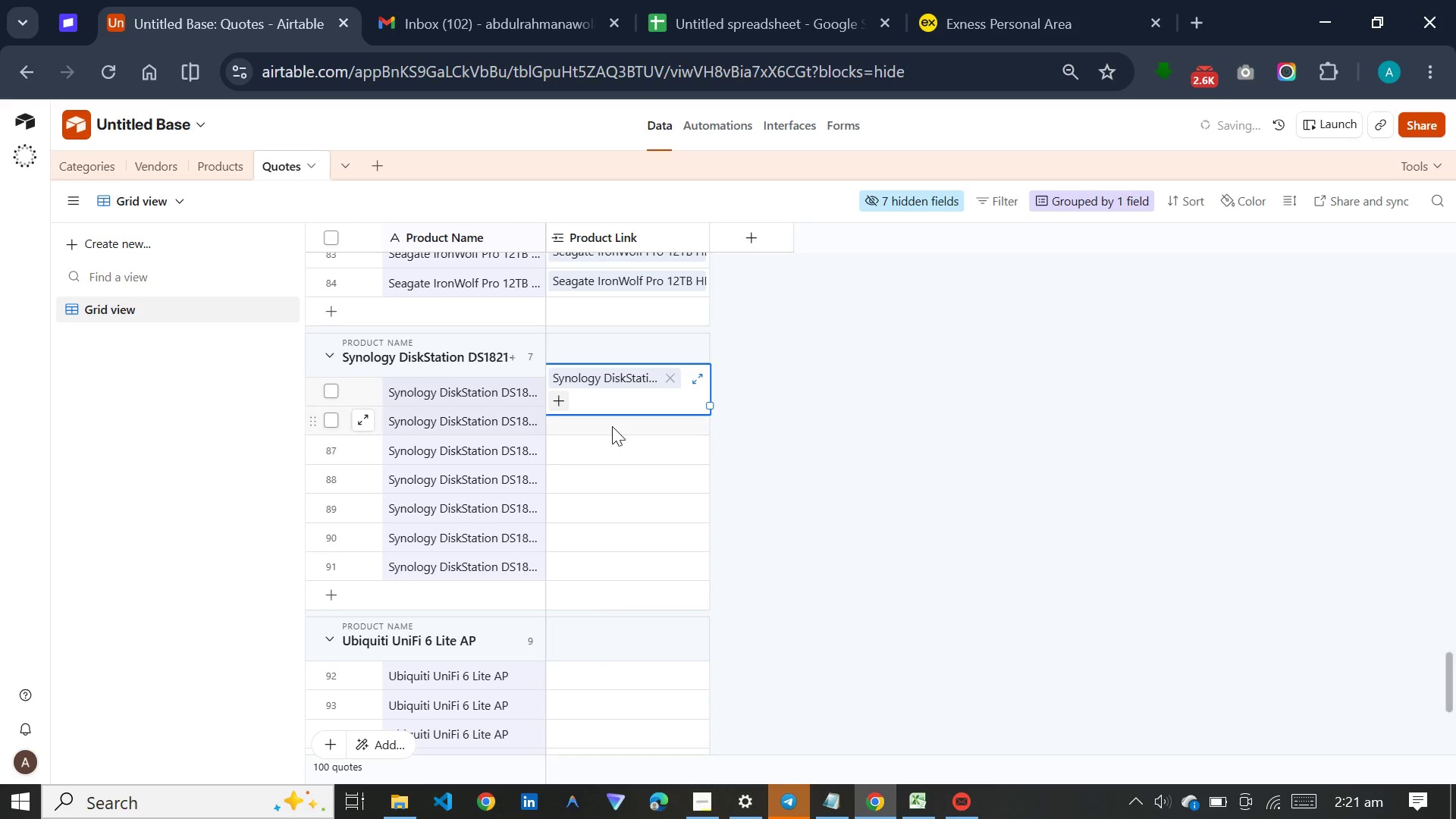 
left_click([612, 426])
 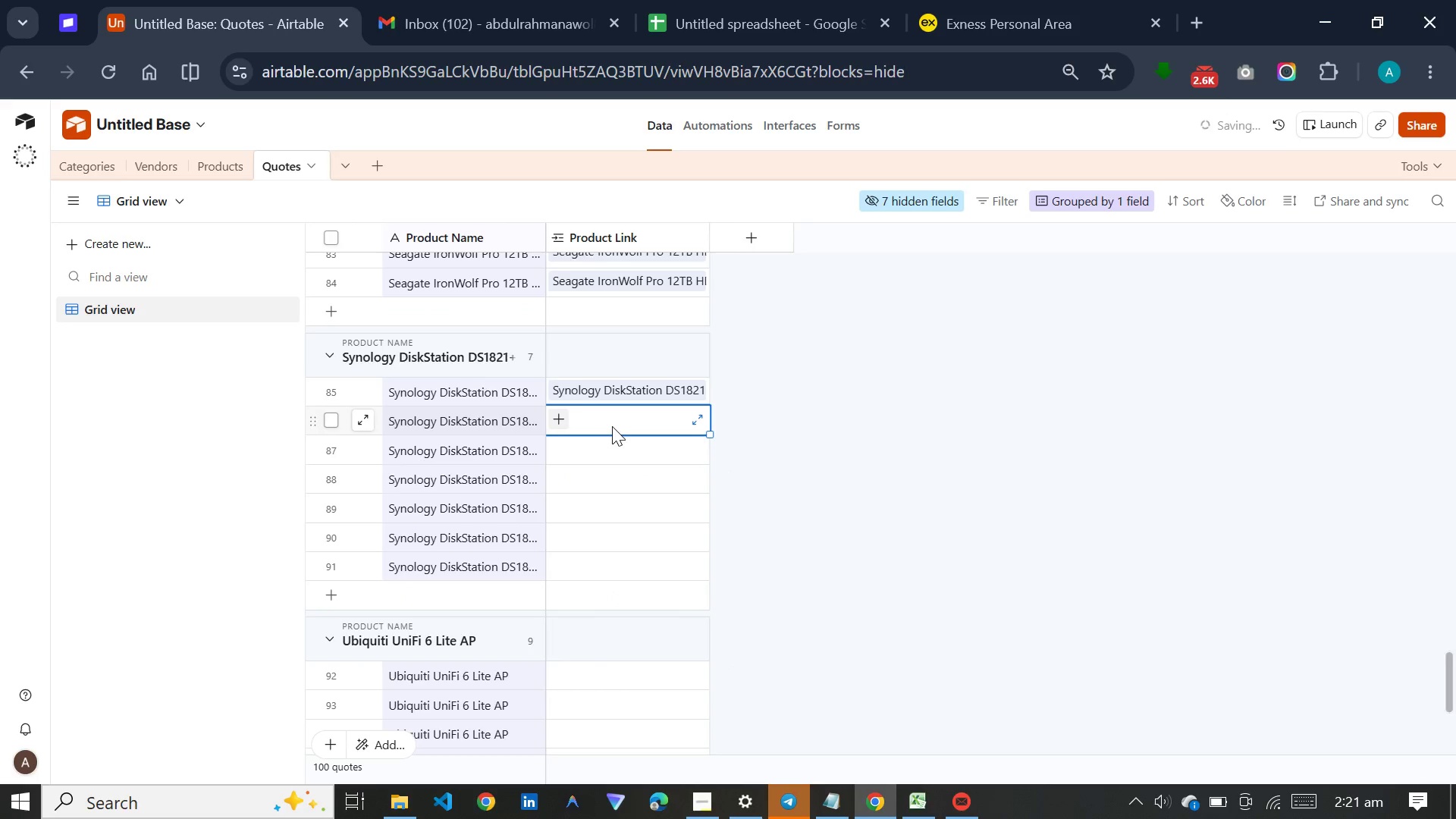 
key(S)
 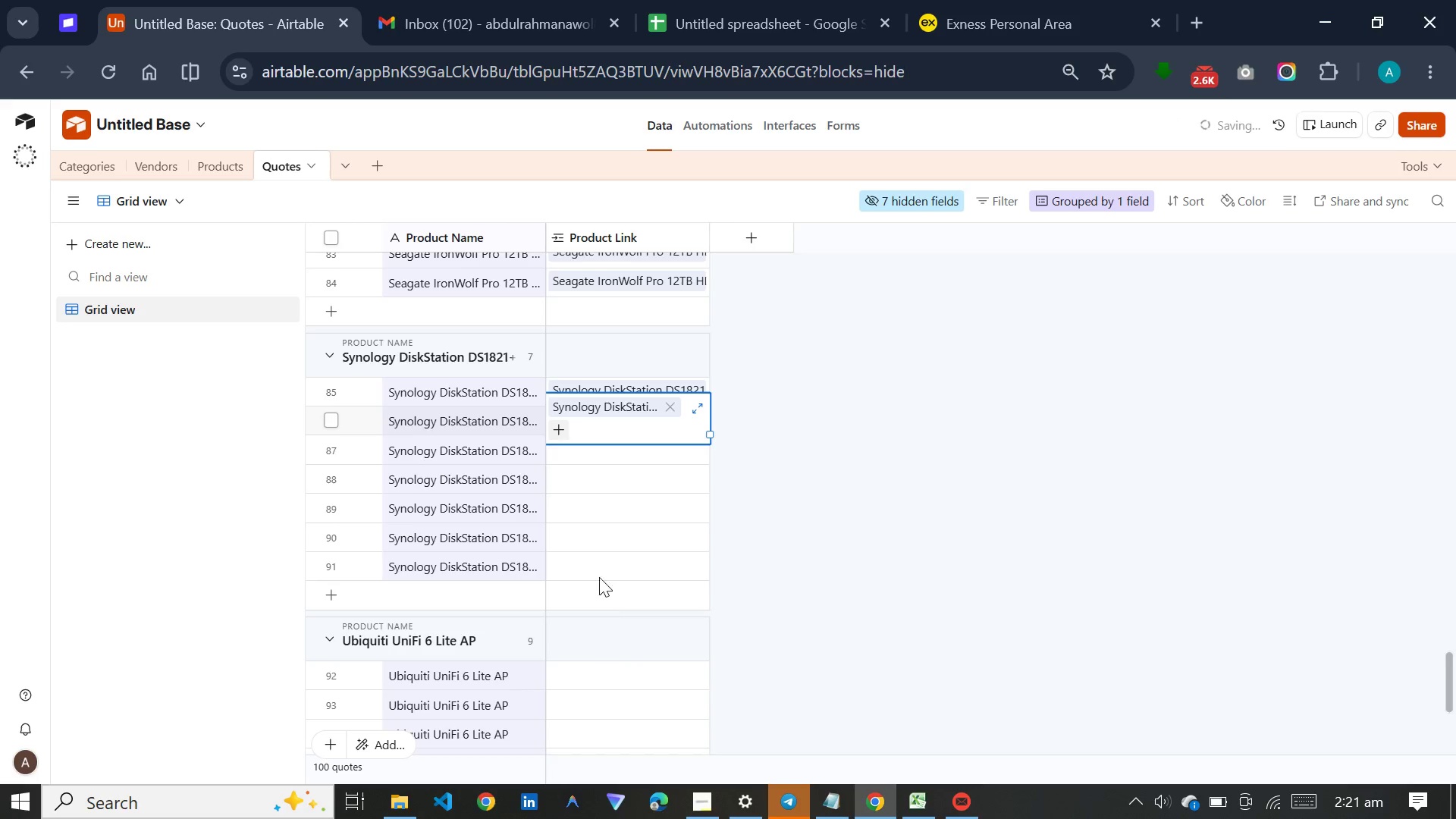 
left_click([603, 451])
 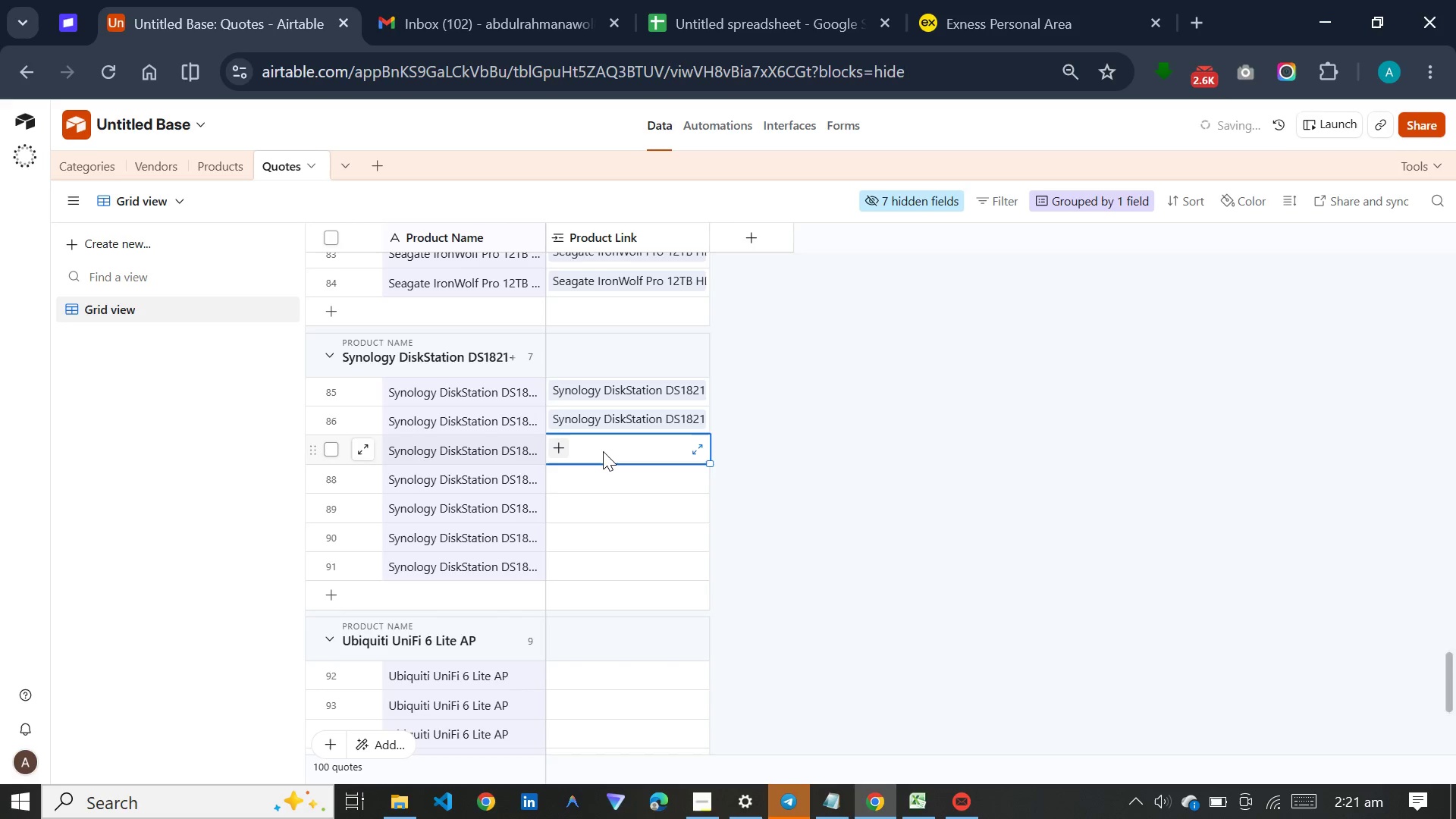 
key(S)
 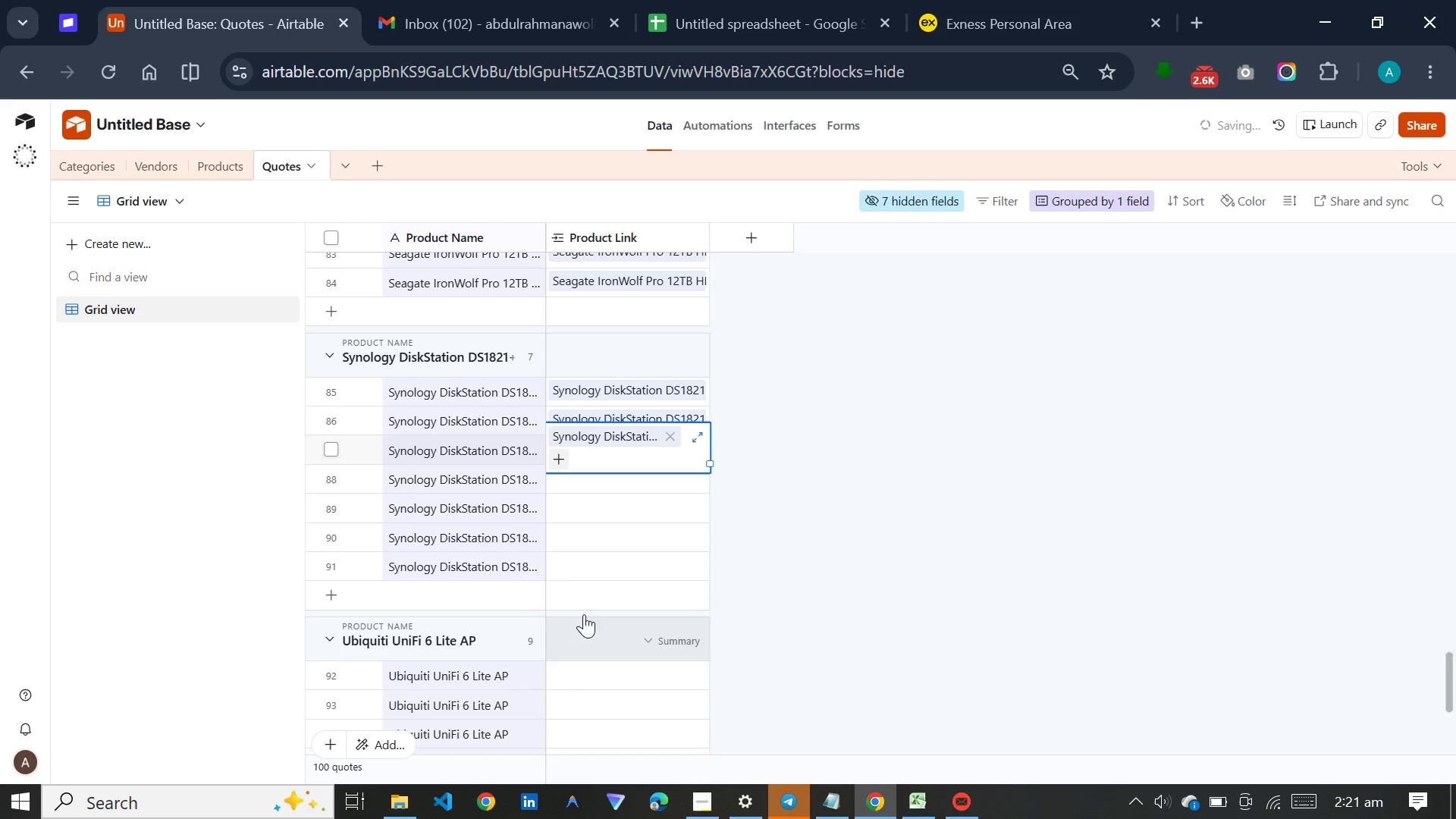 
left_click([594, 491])
 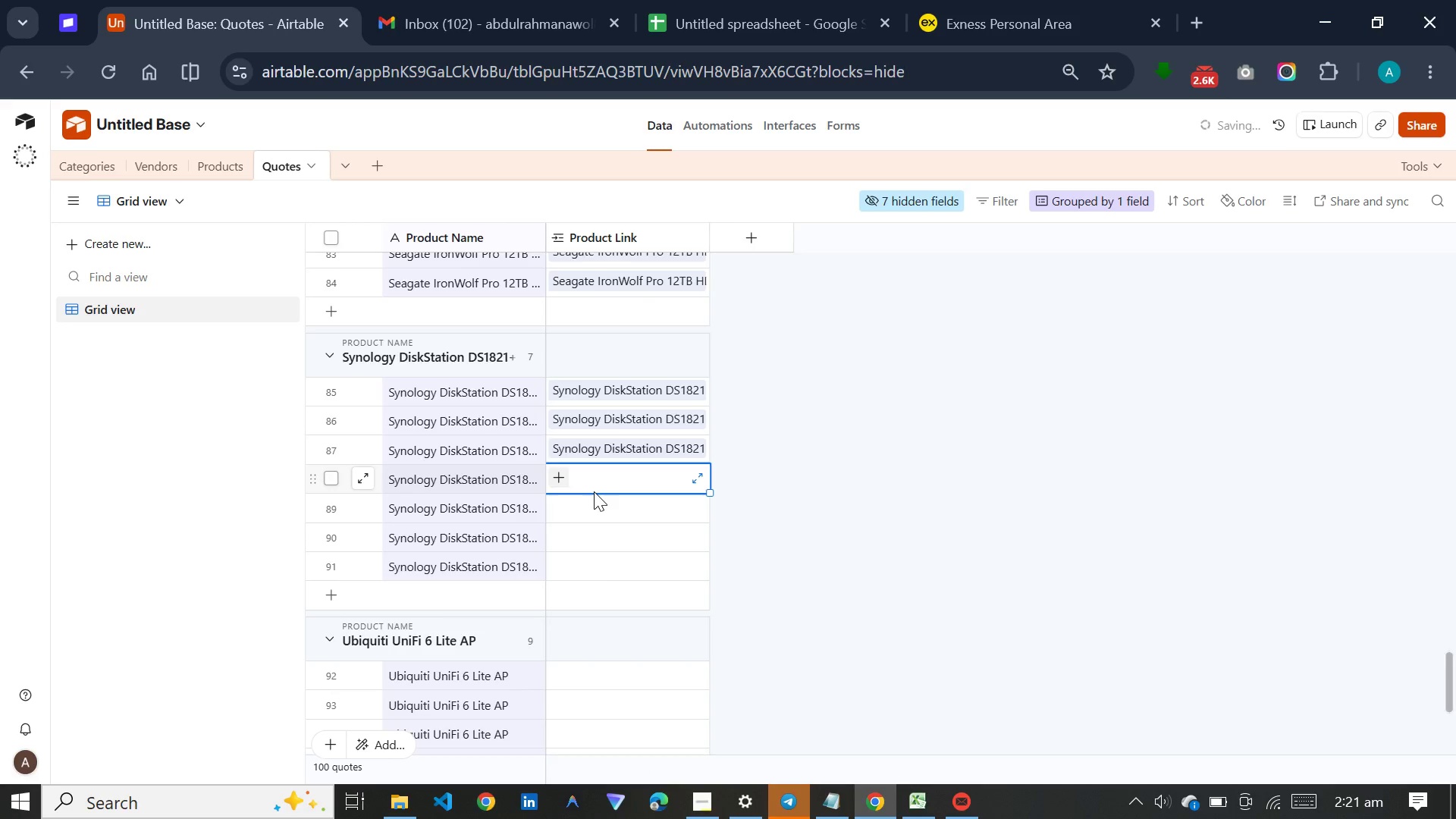 
key(S)
 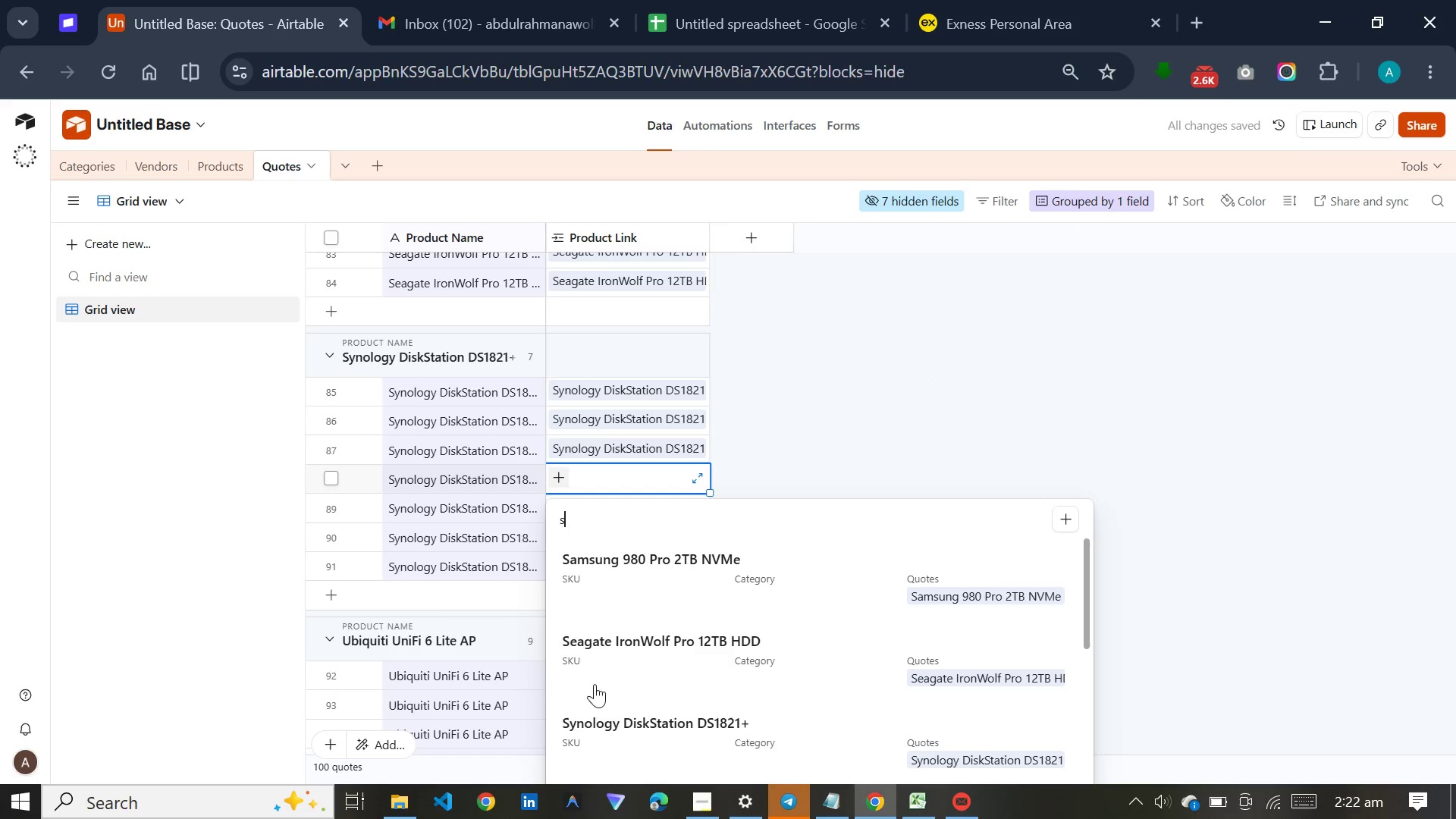 
left_click([598, 714])
 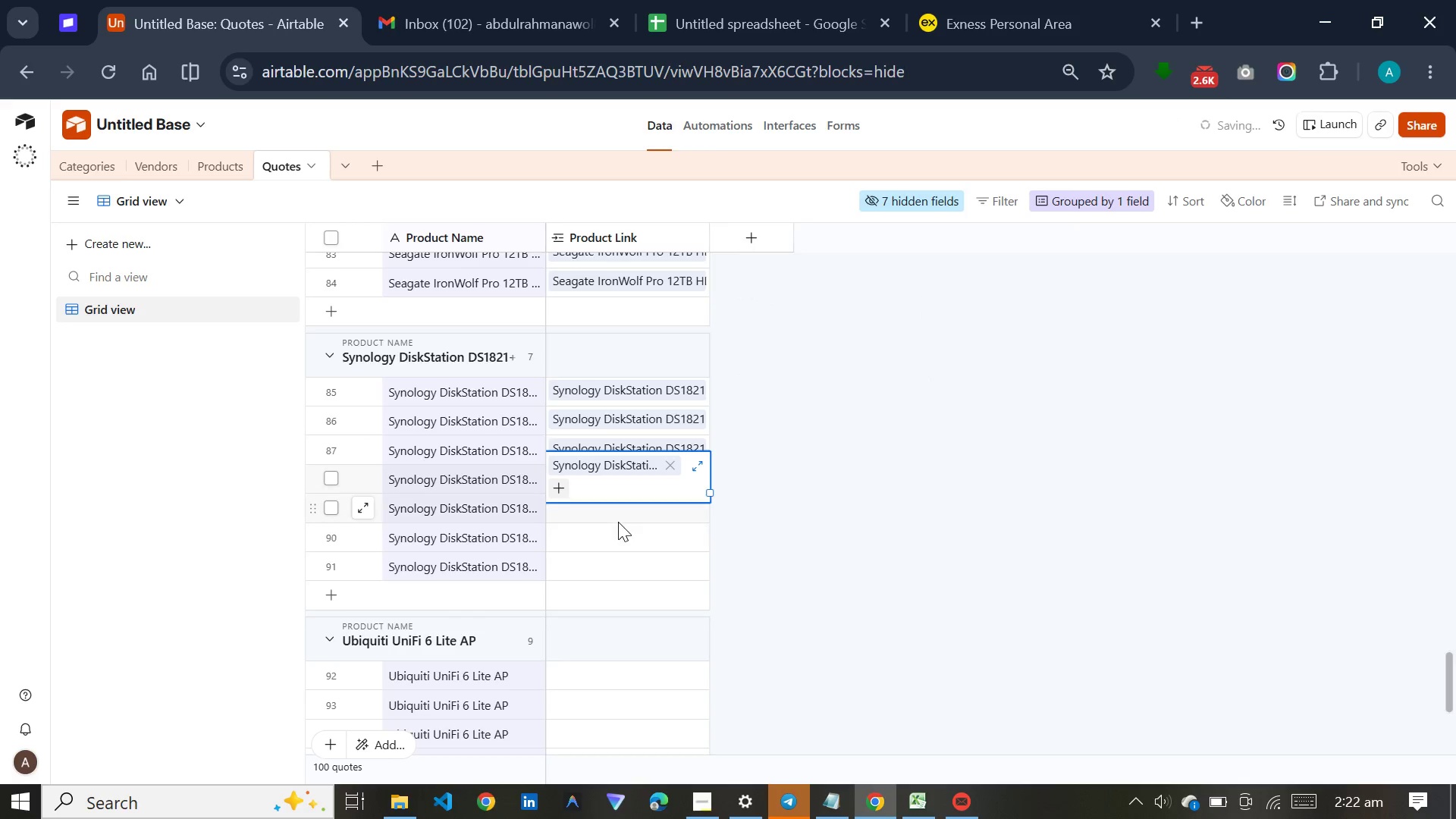 
left_click([618, 522])
 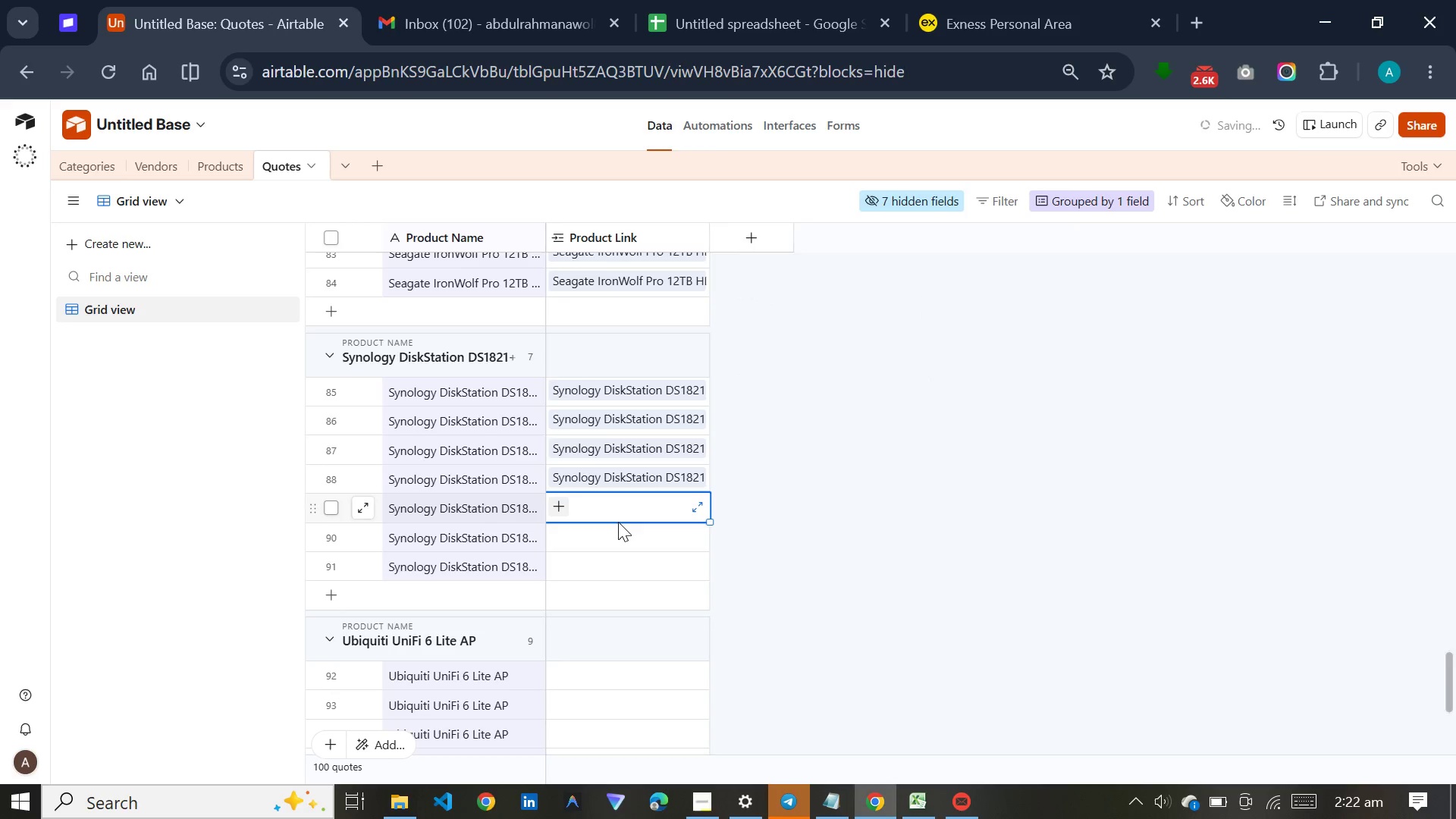 
key(S)
 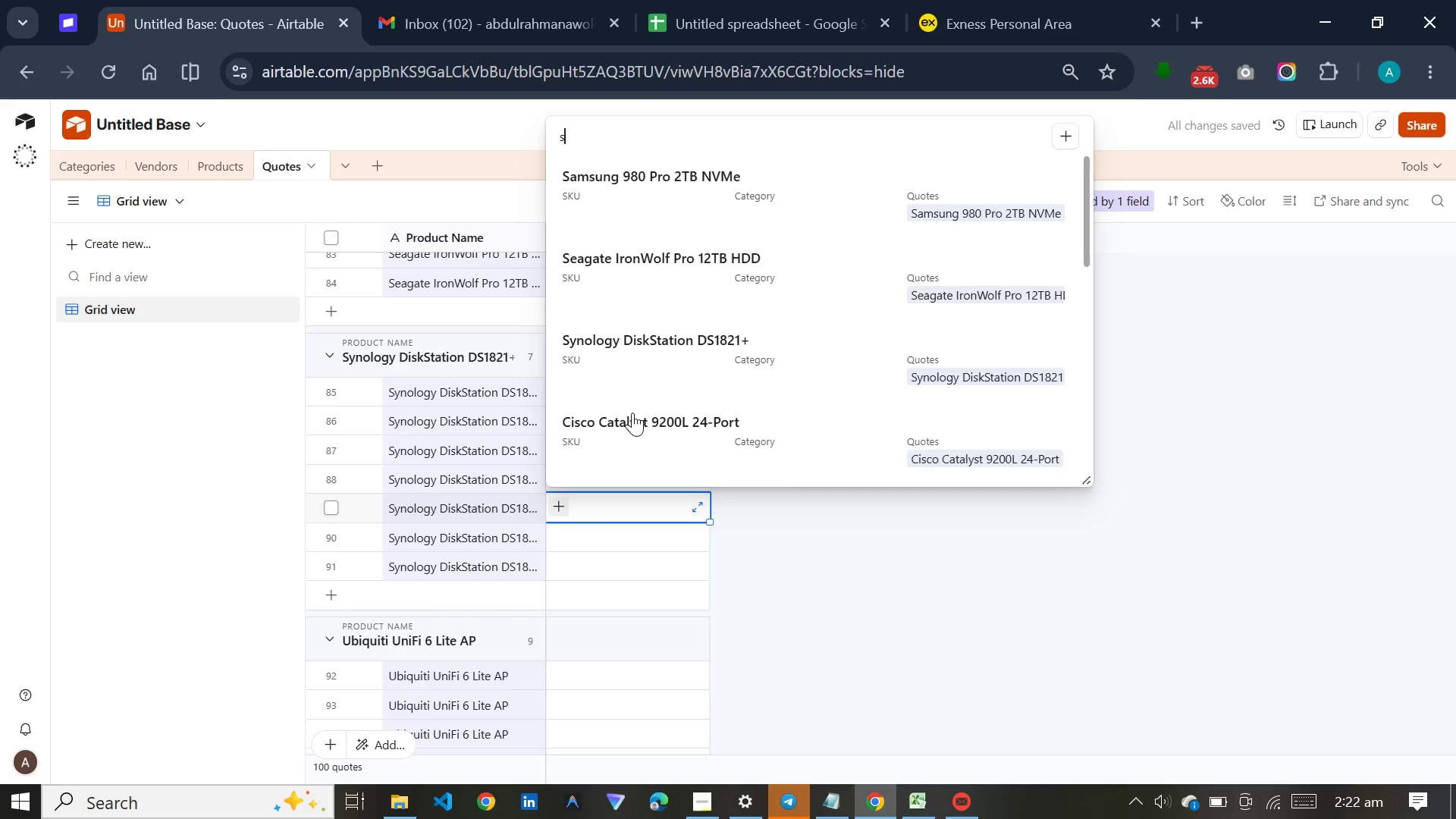 
left_click([650, 333])
 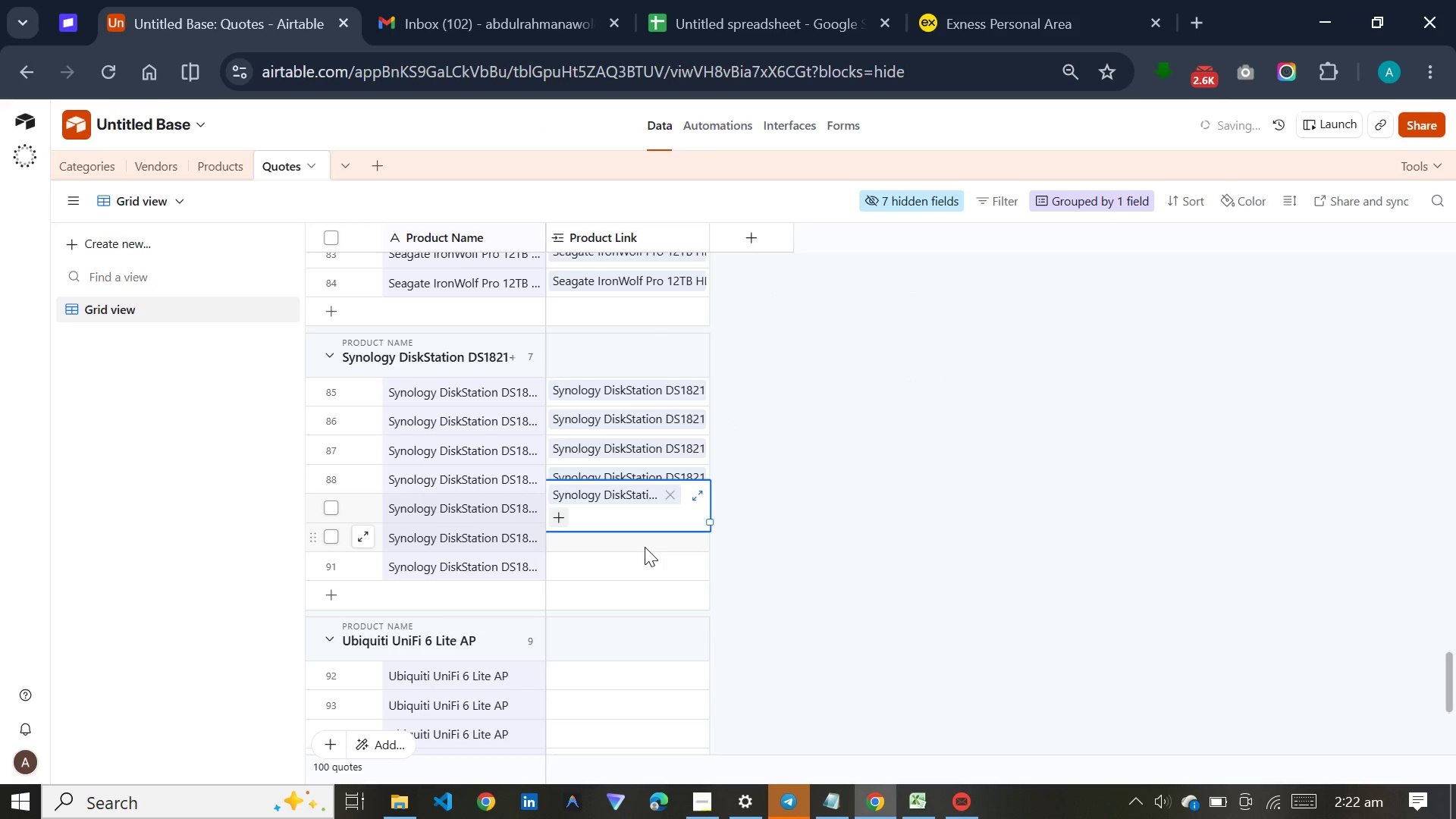 
left_click([645, 547])
 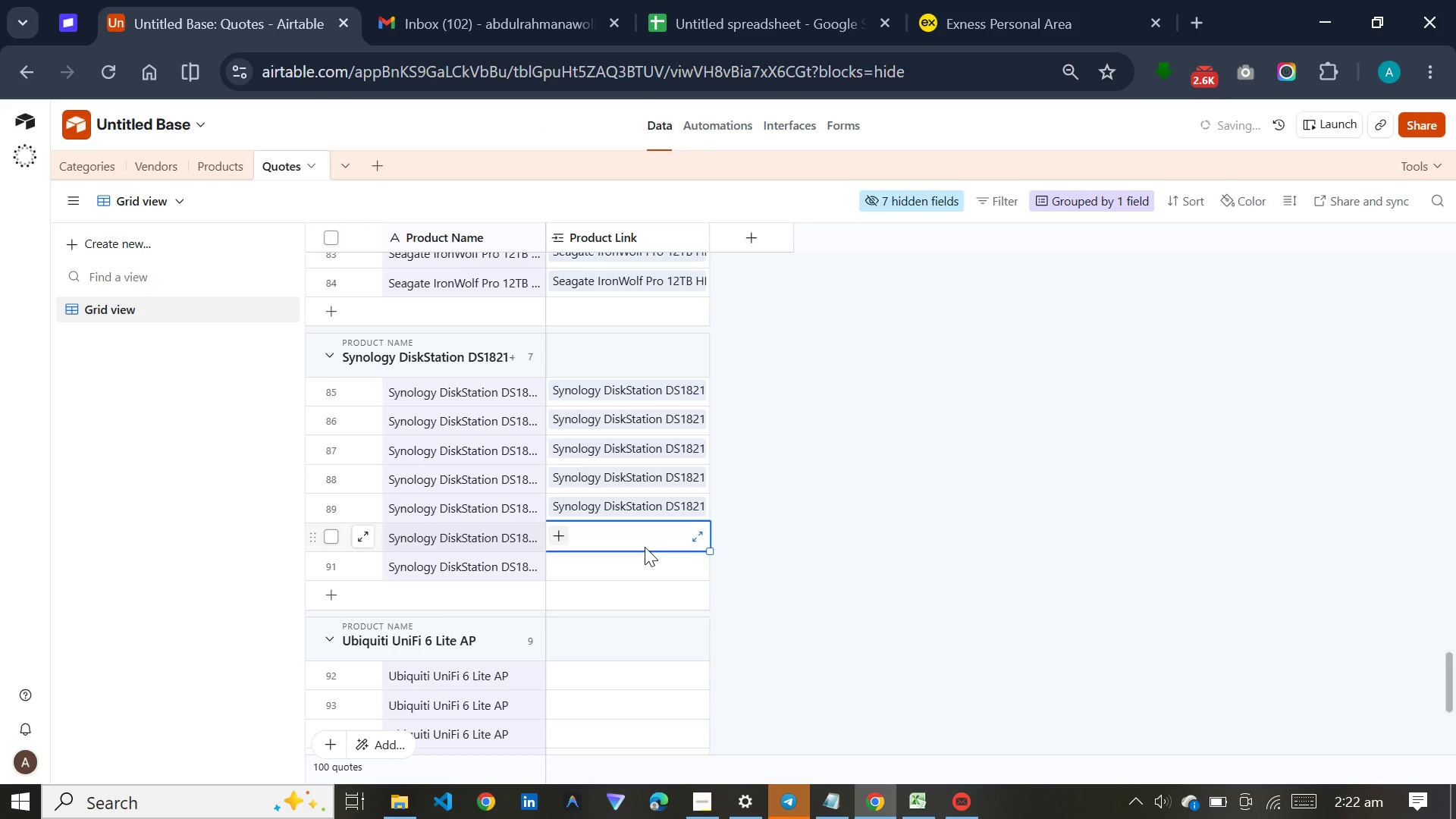 
key(S)
 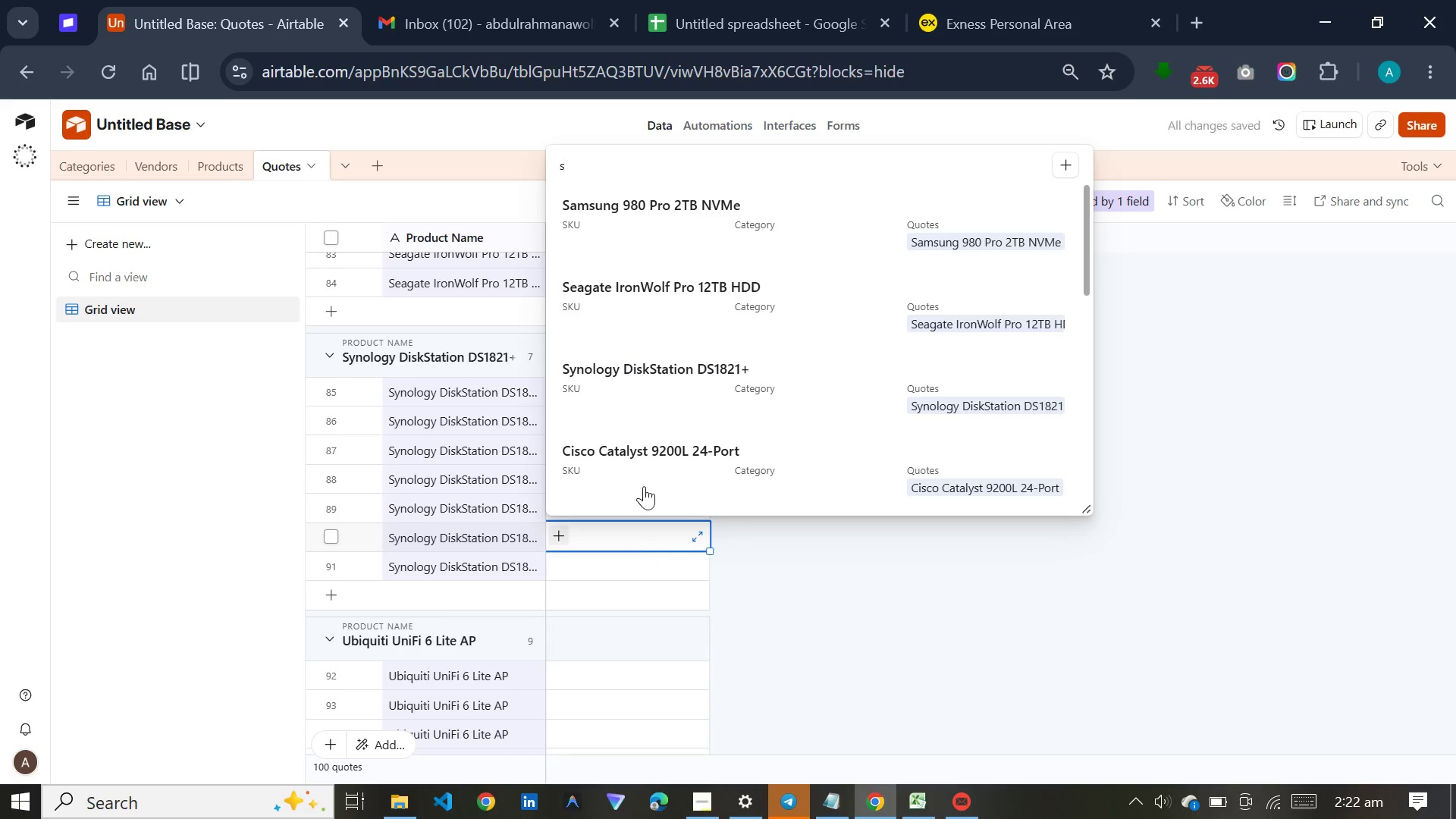 
left_click([659, 382])
 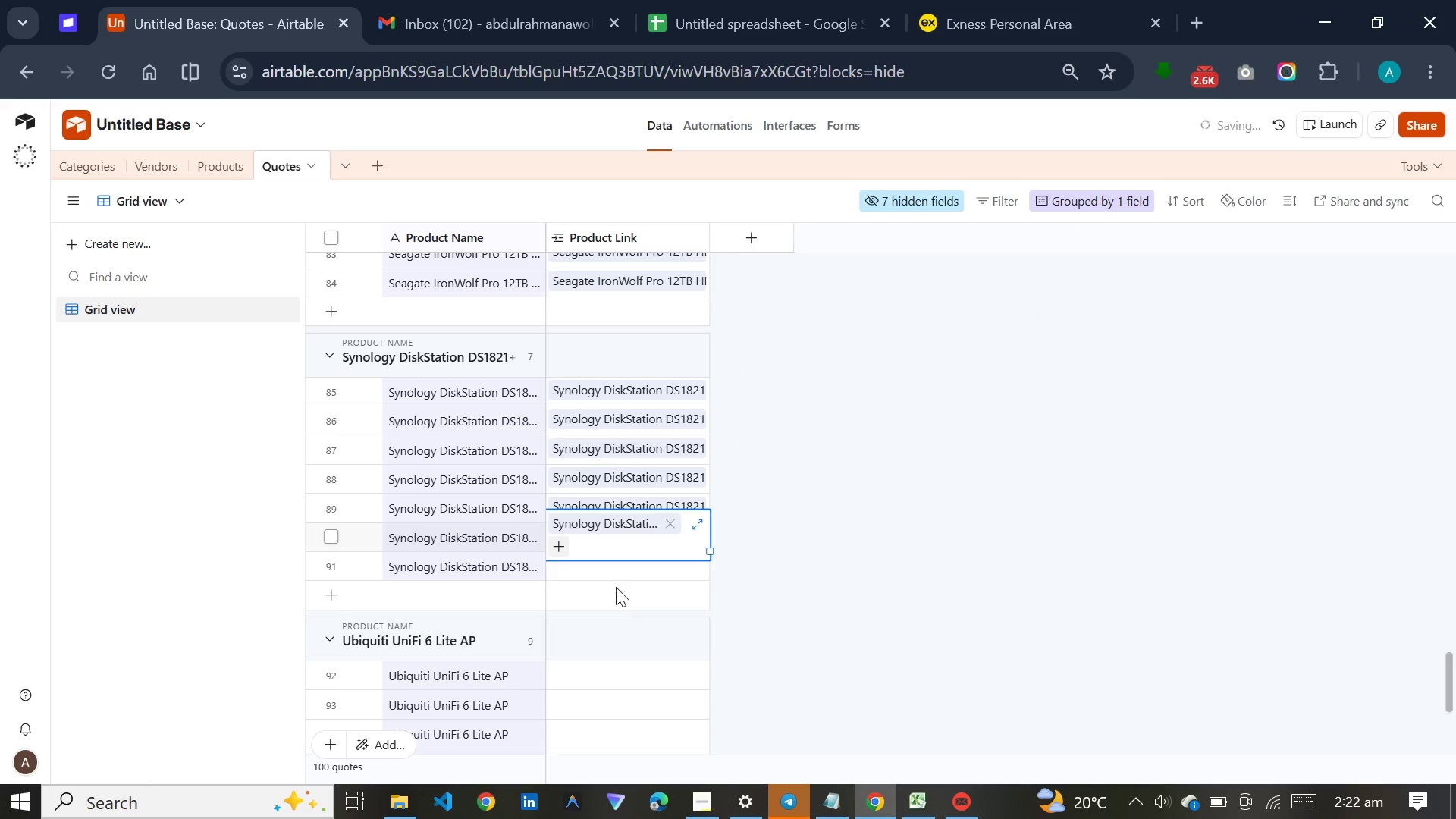 
left_click([621, 569])
 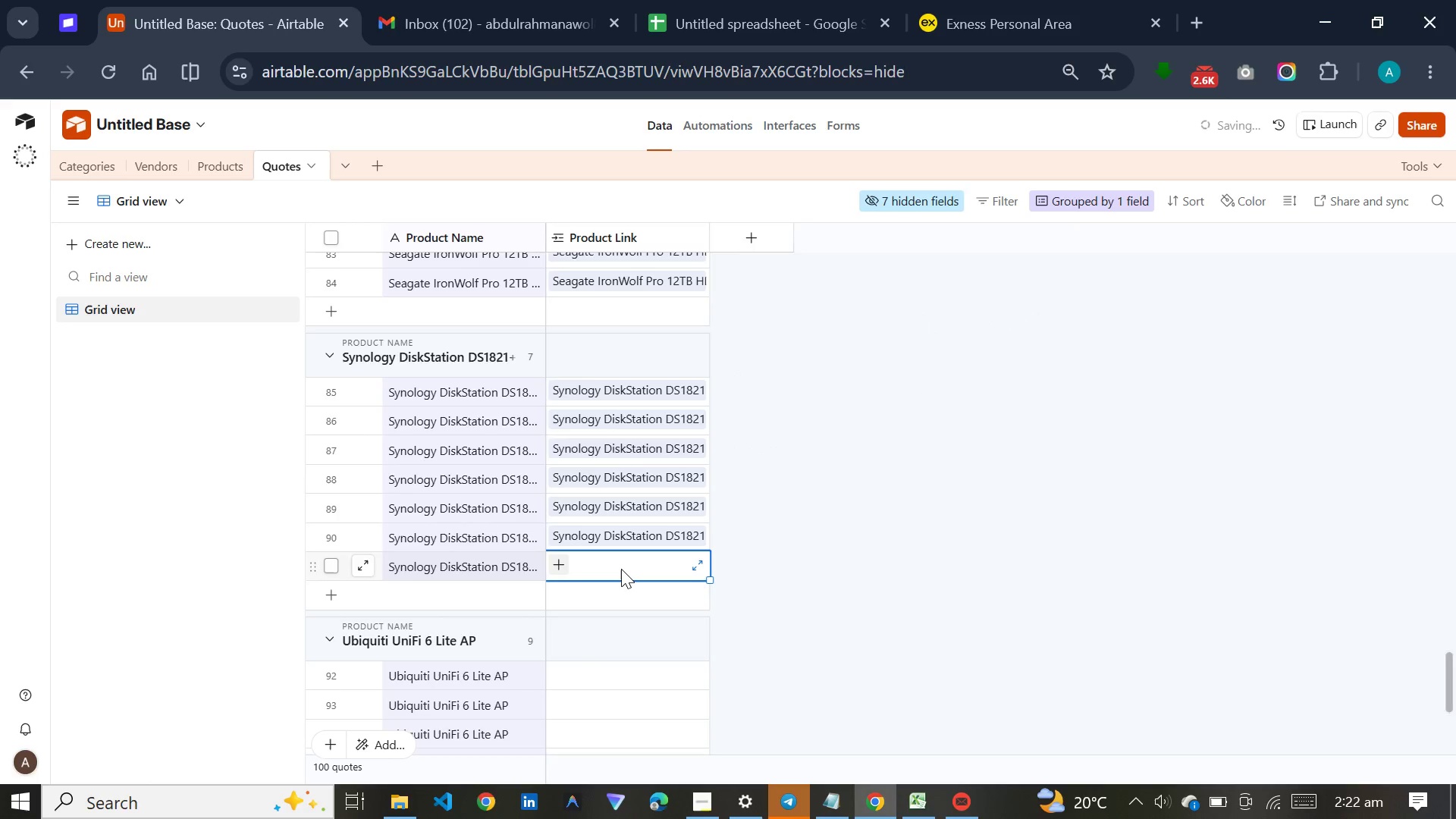 
key(S)
 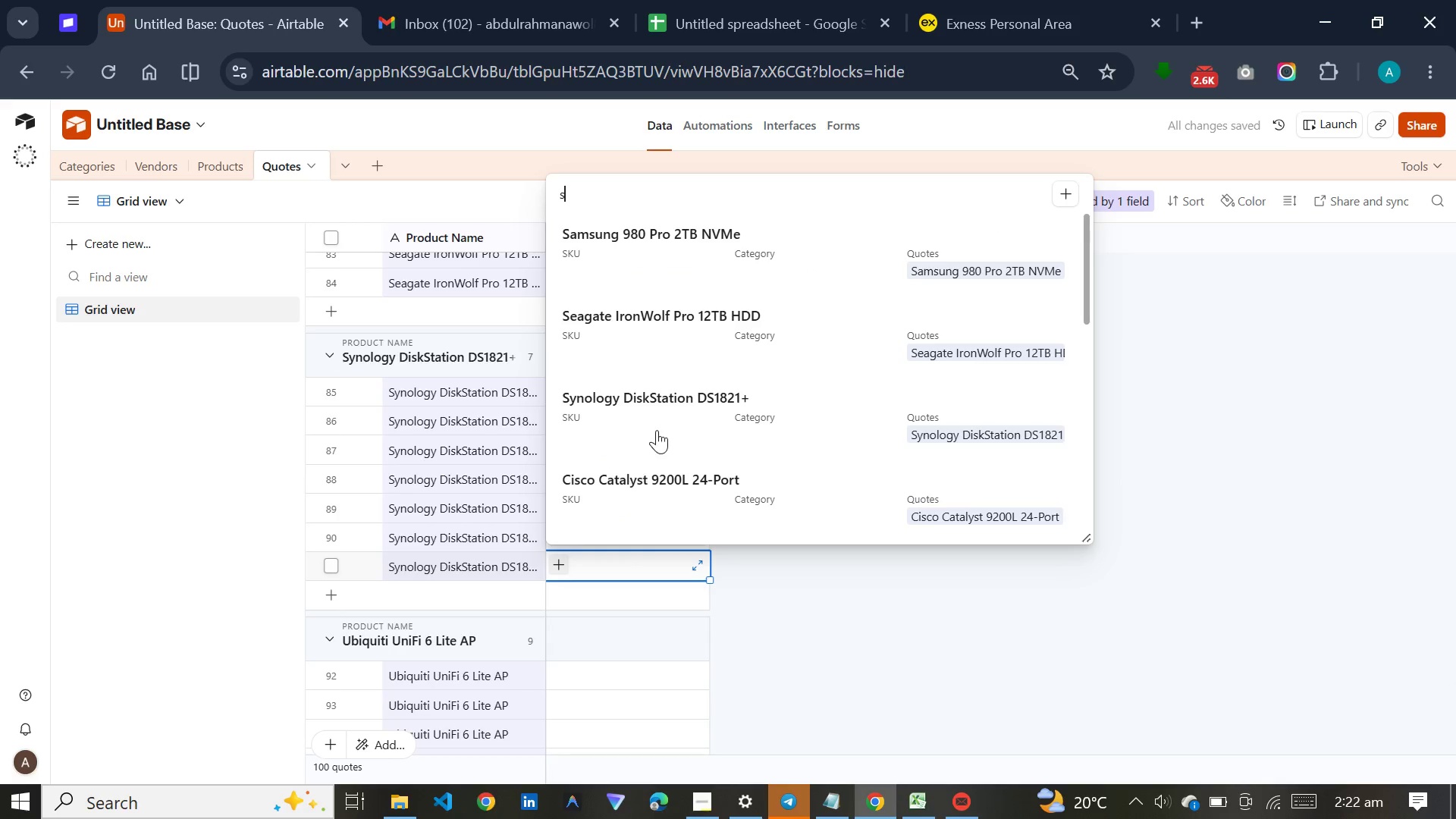 
left_click([664, 408])
 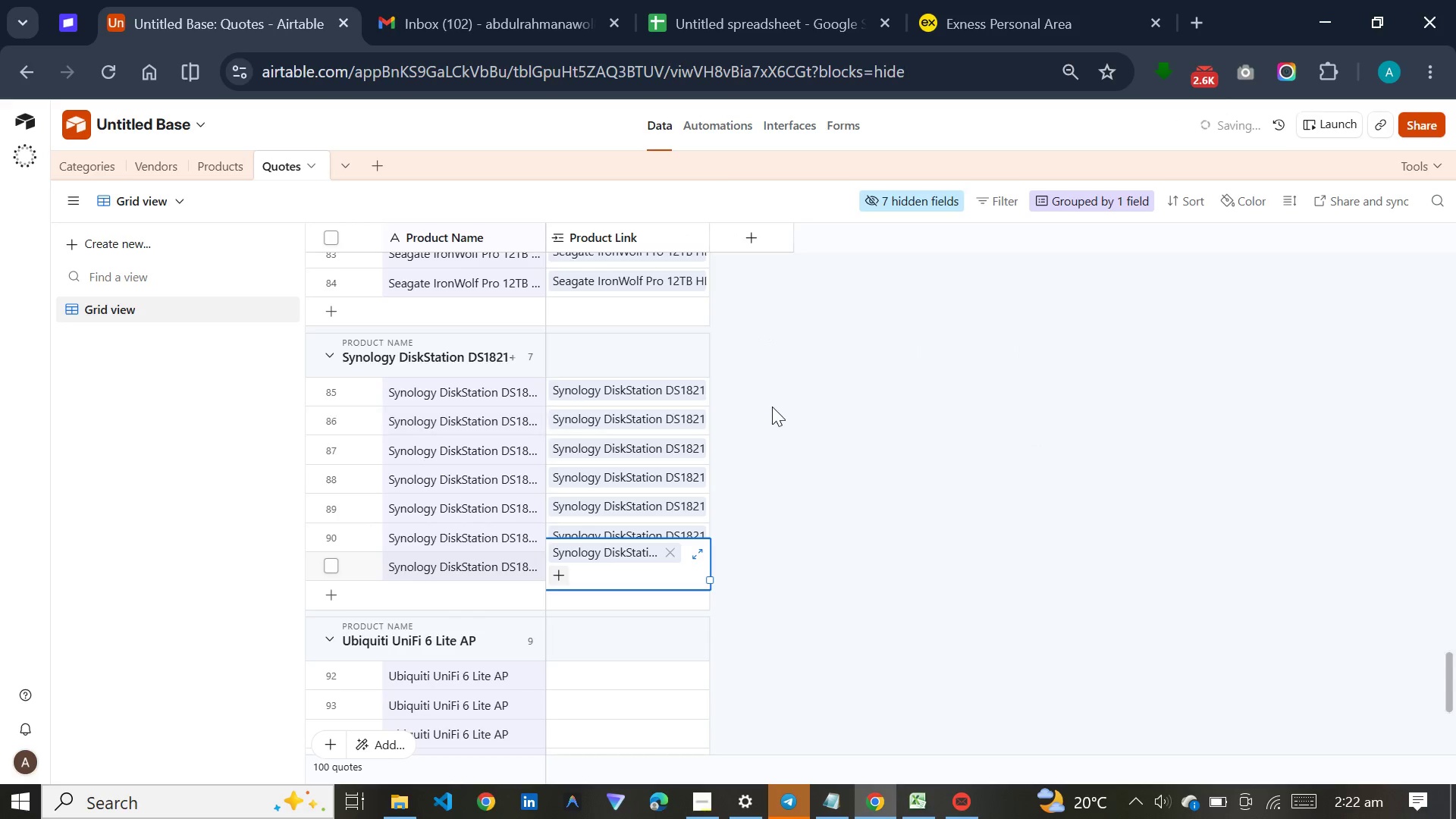 
left_click([772, 406])
 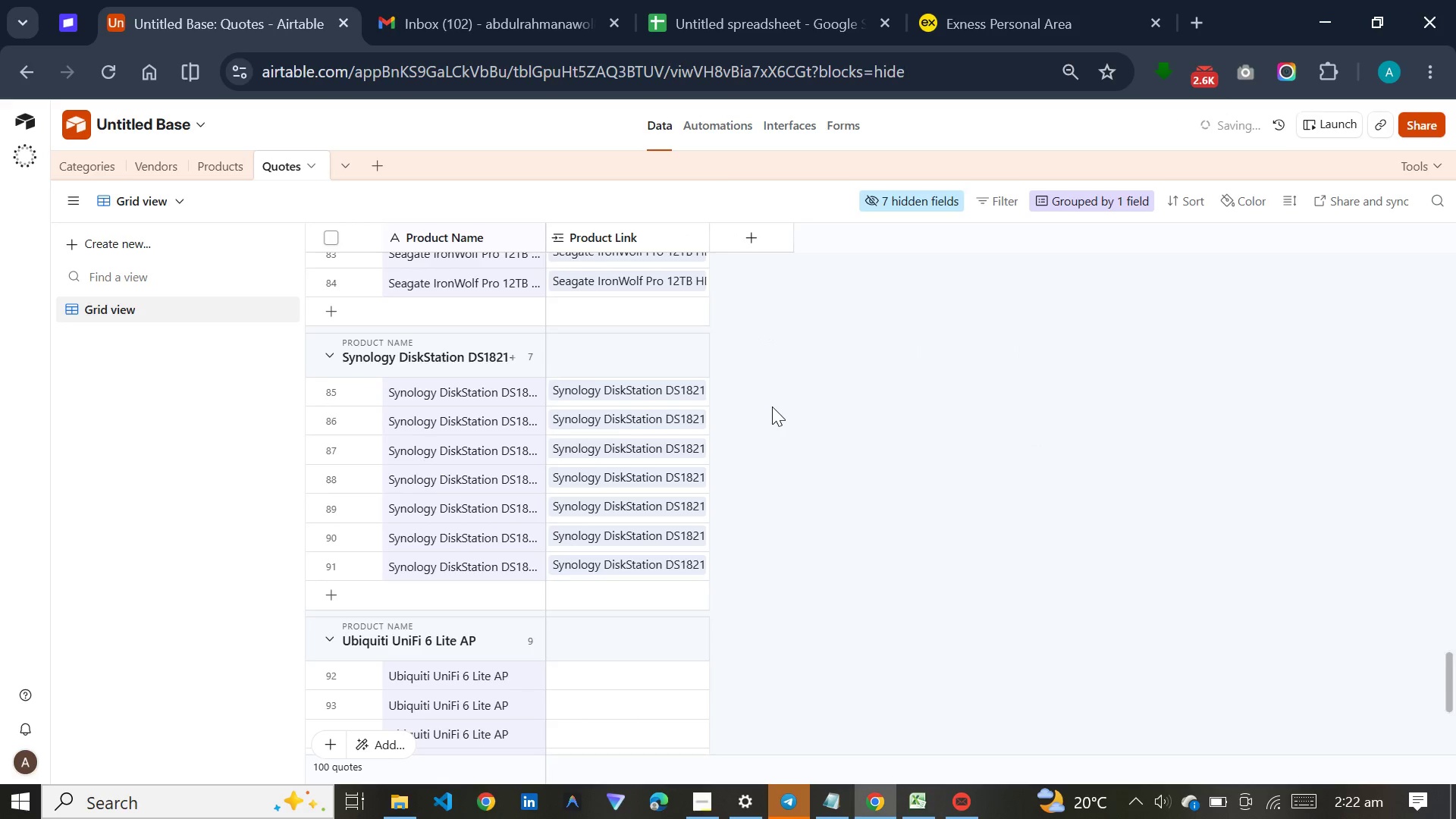 
scroll: coordinate [772, 406], scroll_direction: down, amount: 8.0
 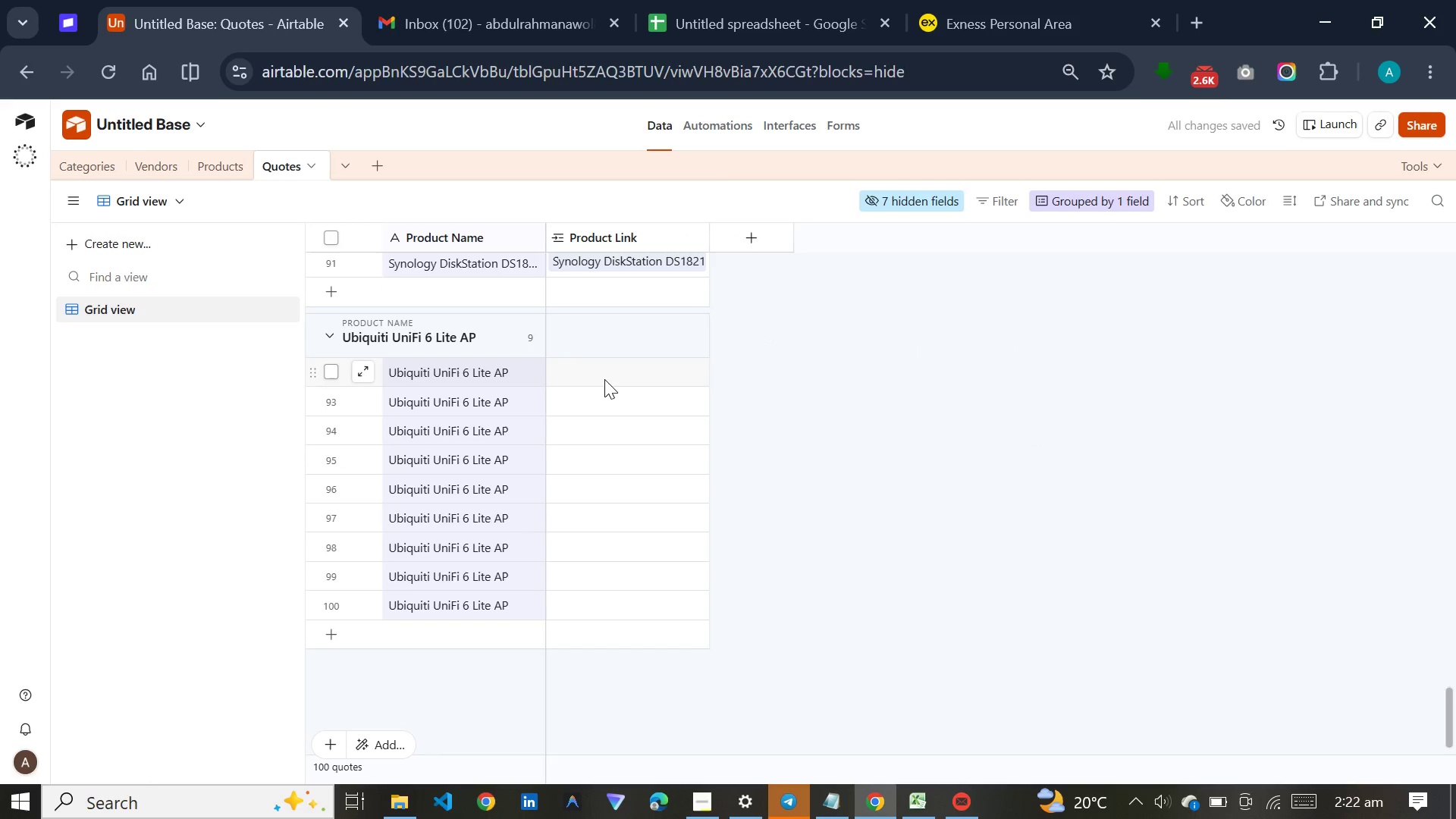 
left_click([607, 378])
 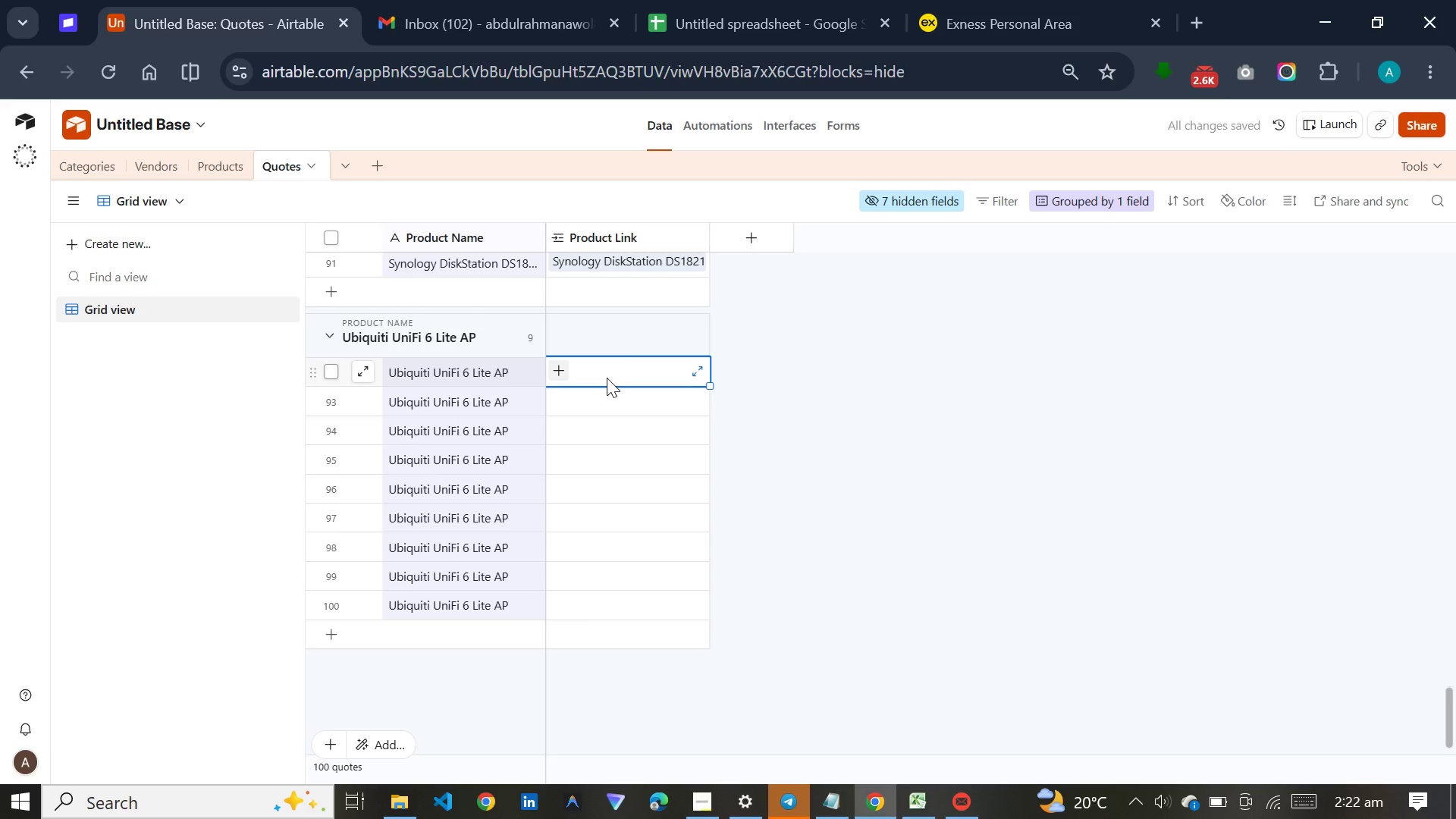 
key(U)
 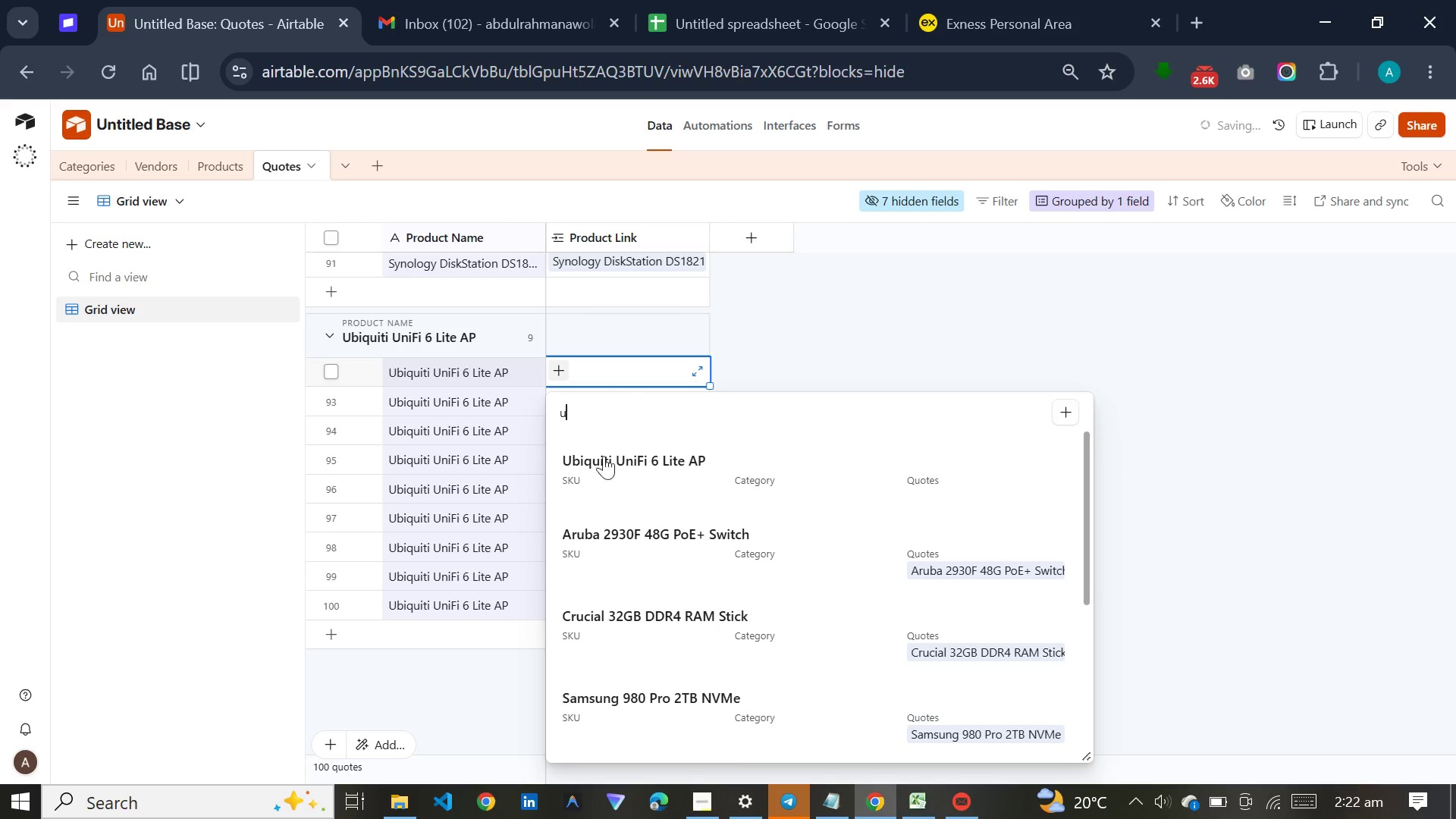 
left_click([607, 472])
 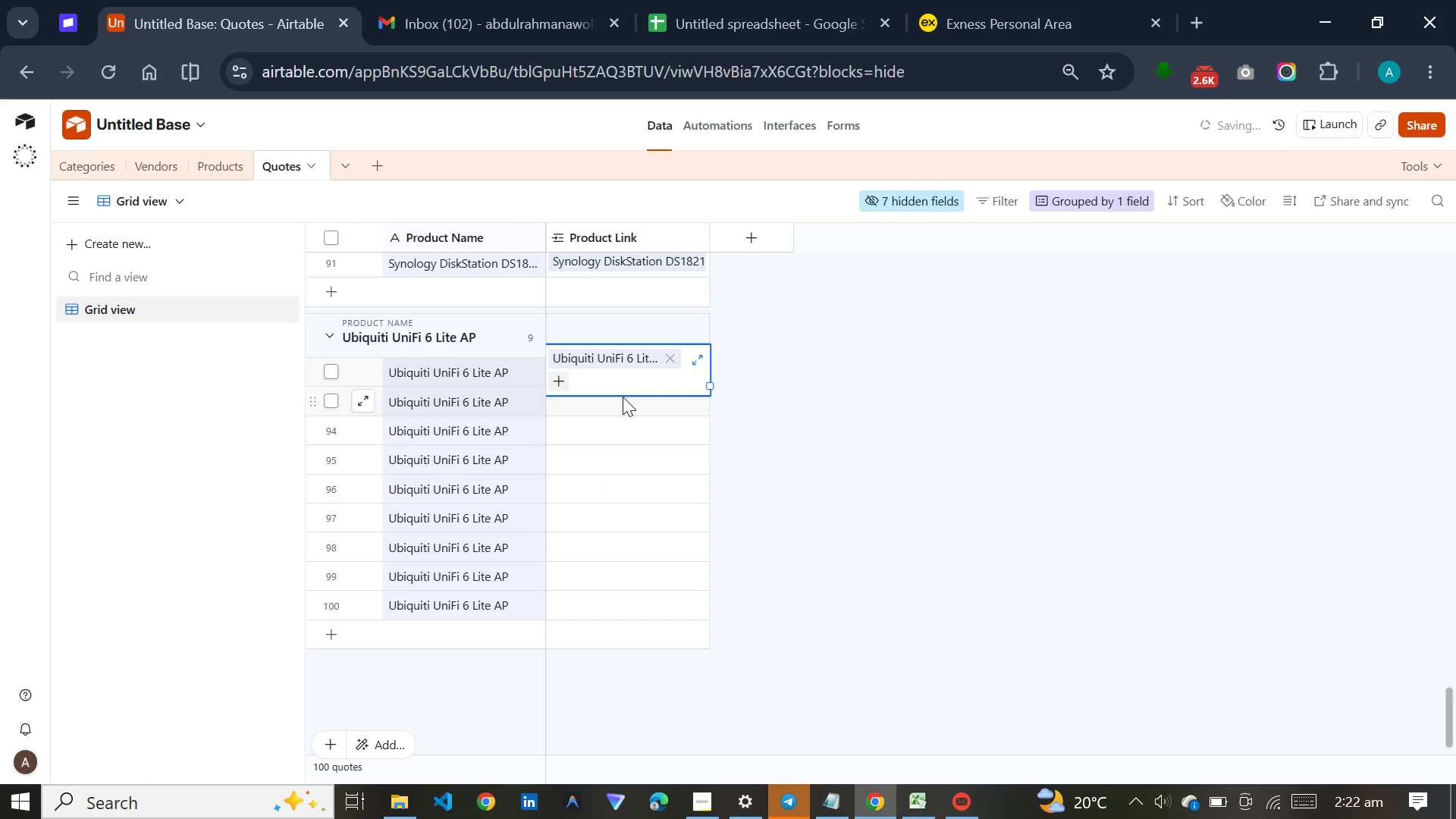 
left_click([623, 397])
 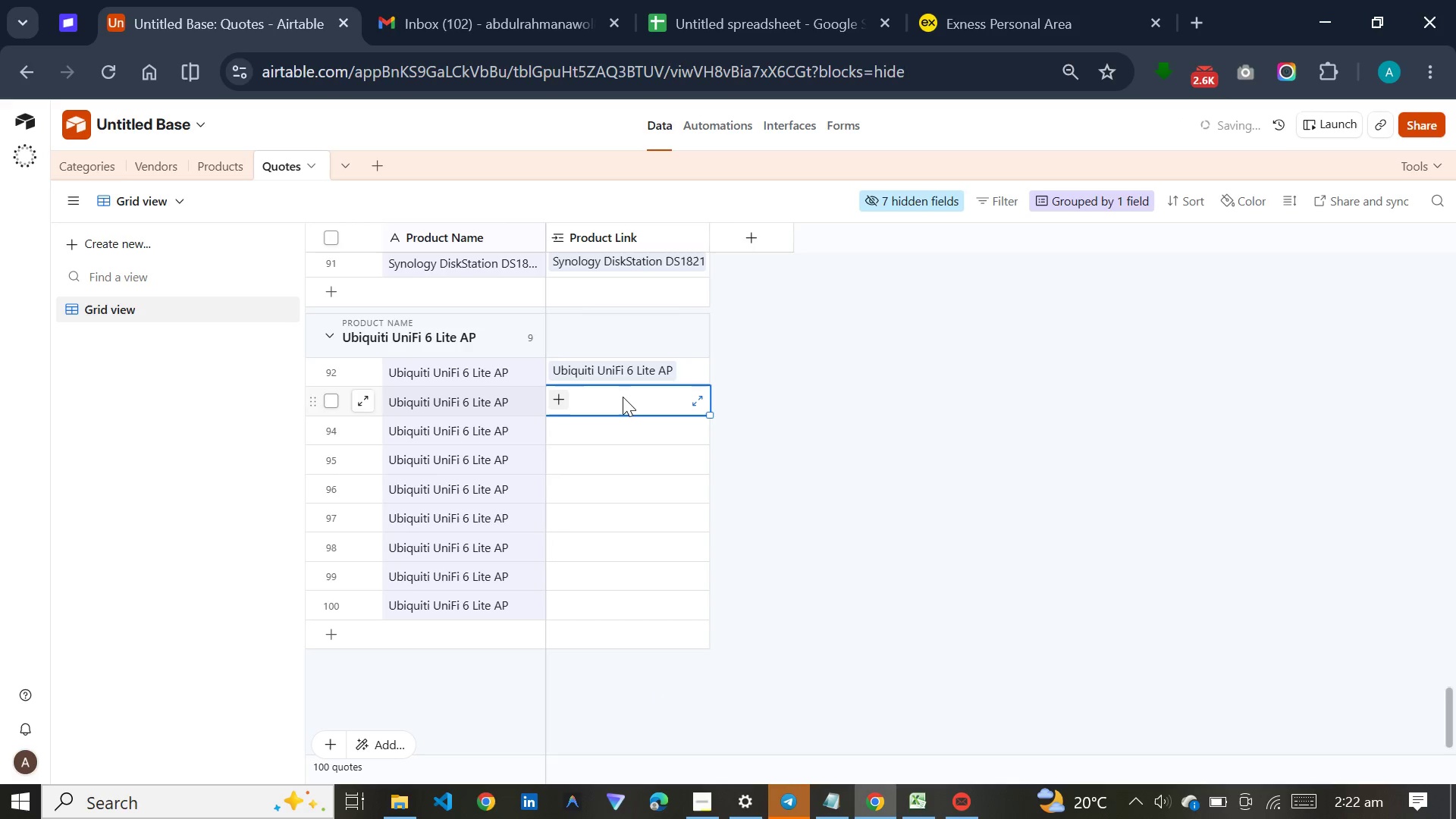 
key(U)
 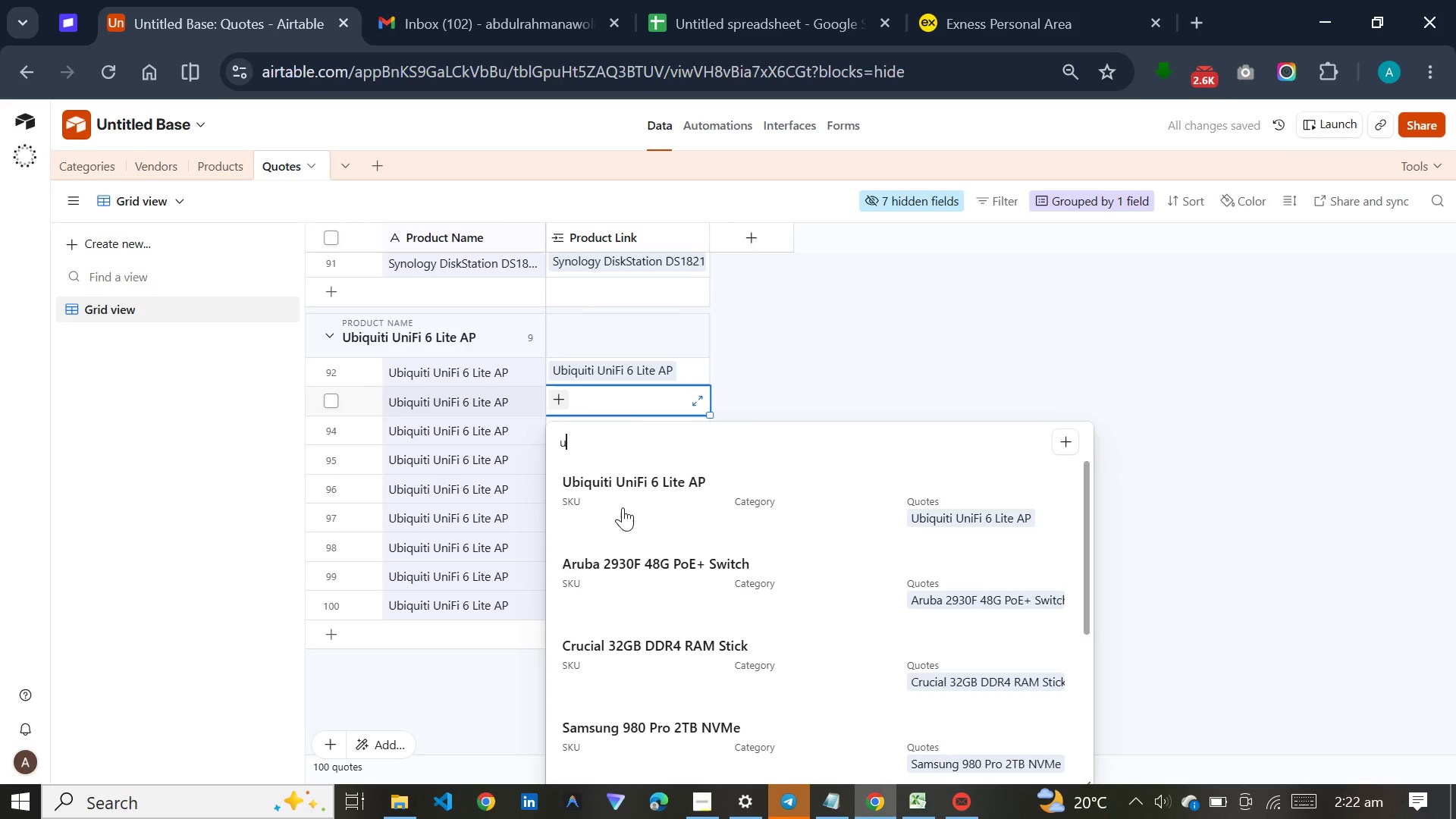 
left_click([625, 490])
 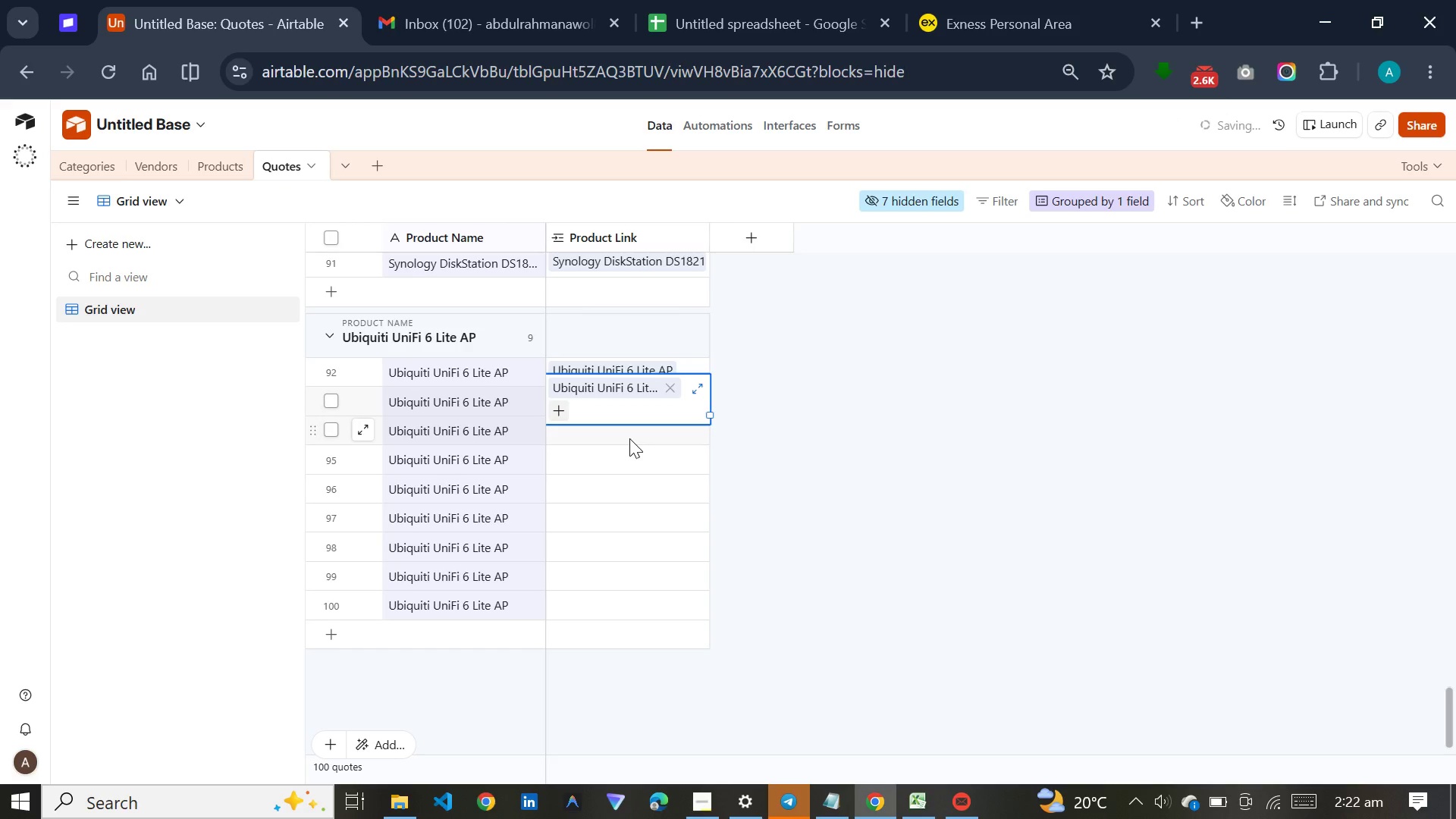 
left_click([629, 438])
 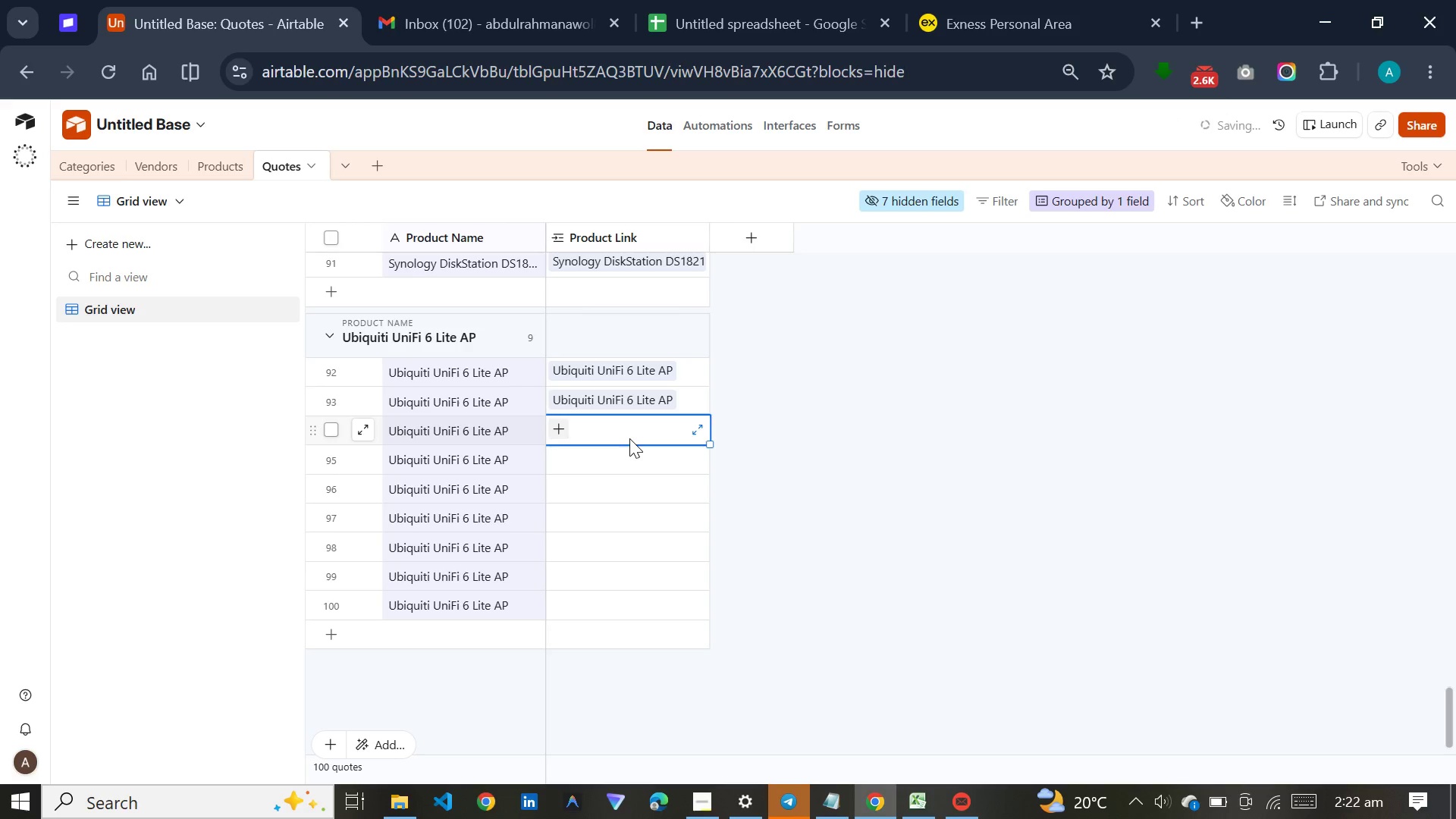 
key(U)
 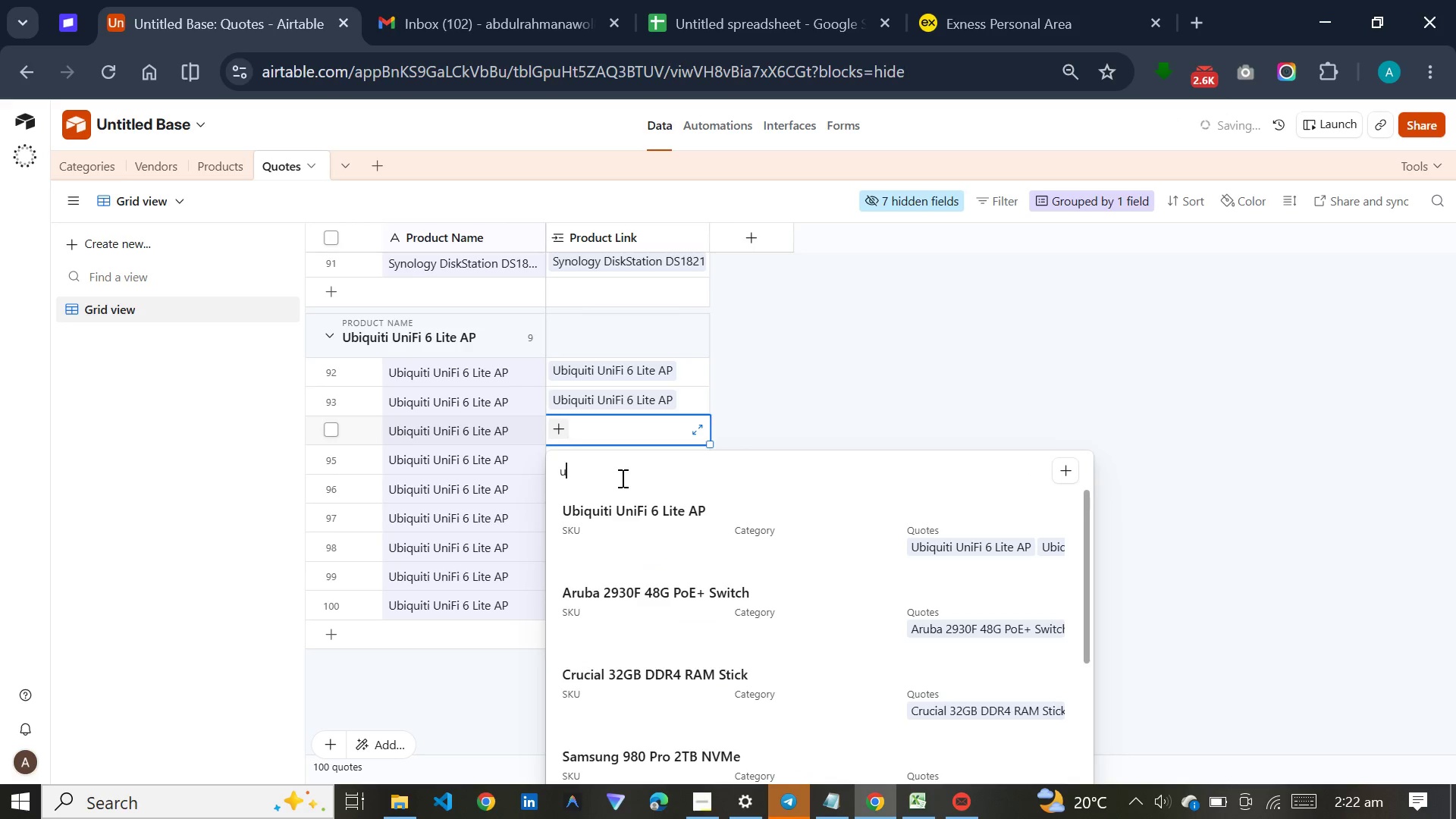 
left_click([610, 526])
 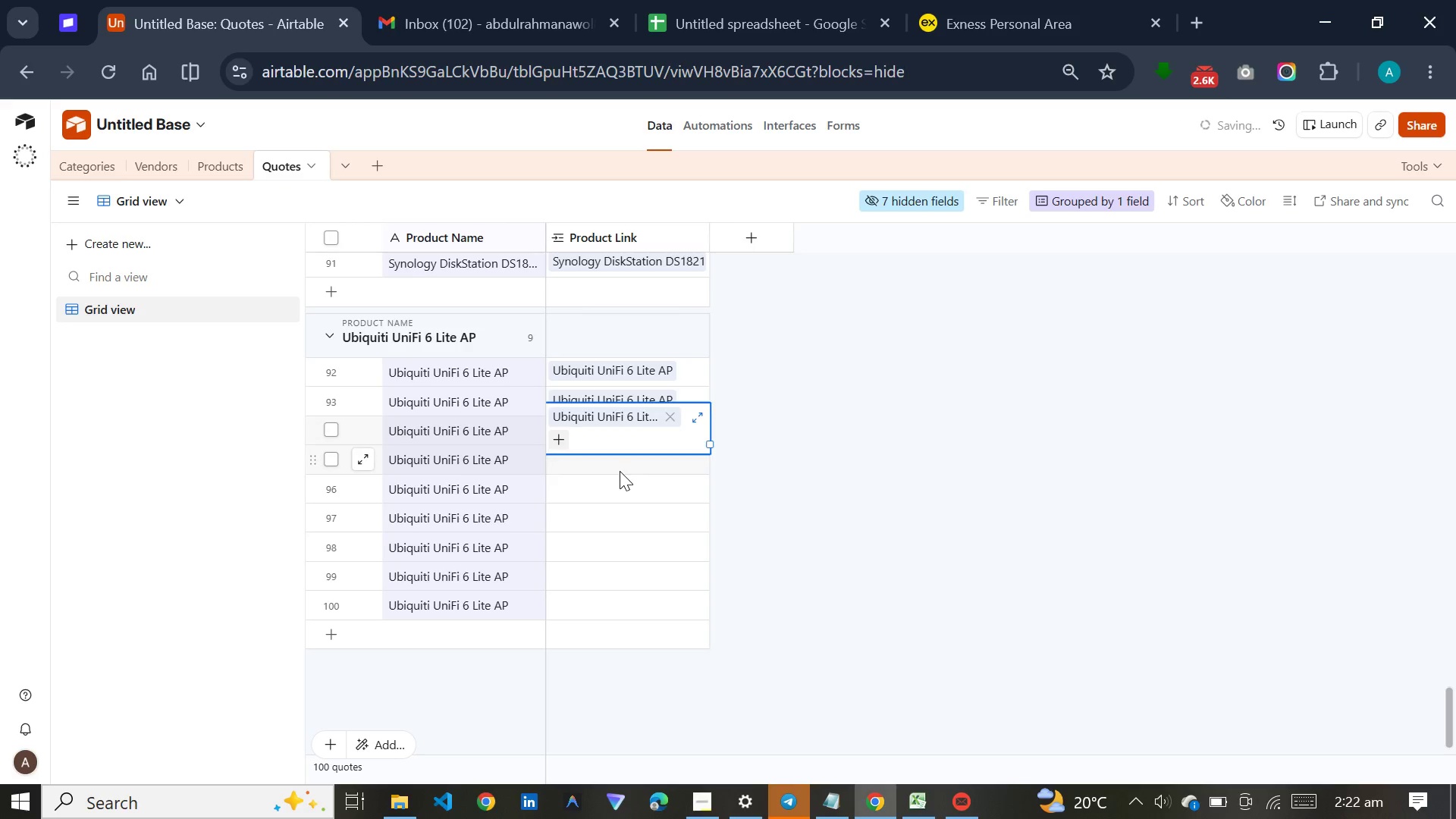 
left_click([620, 471])
 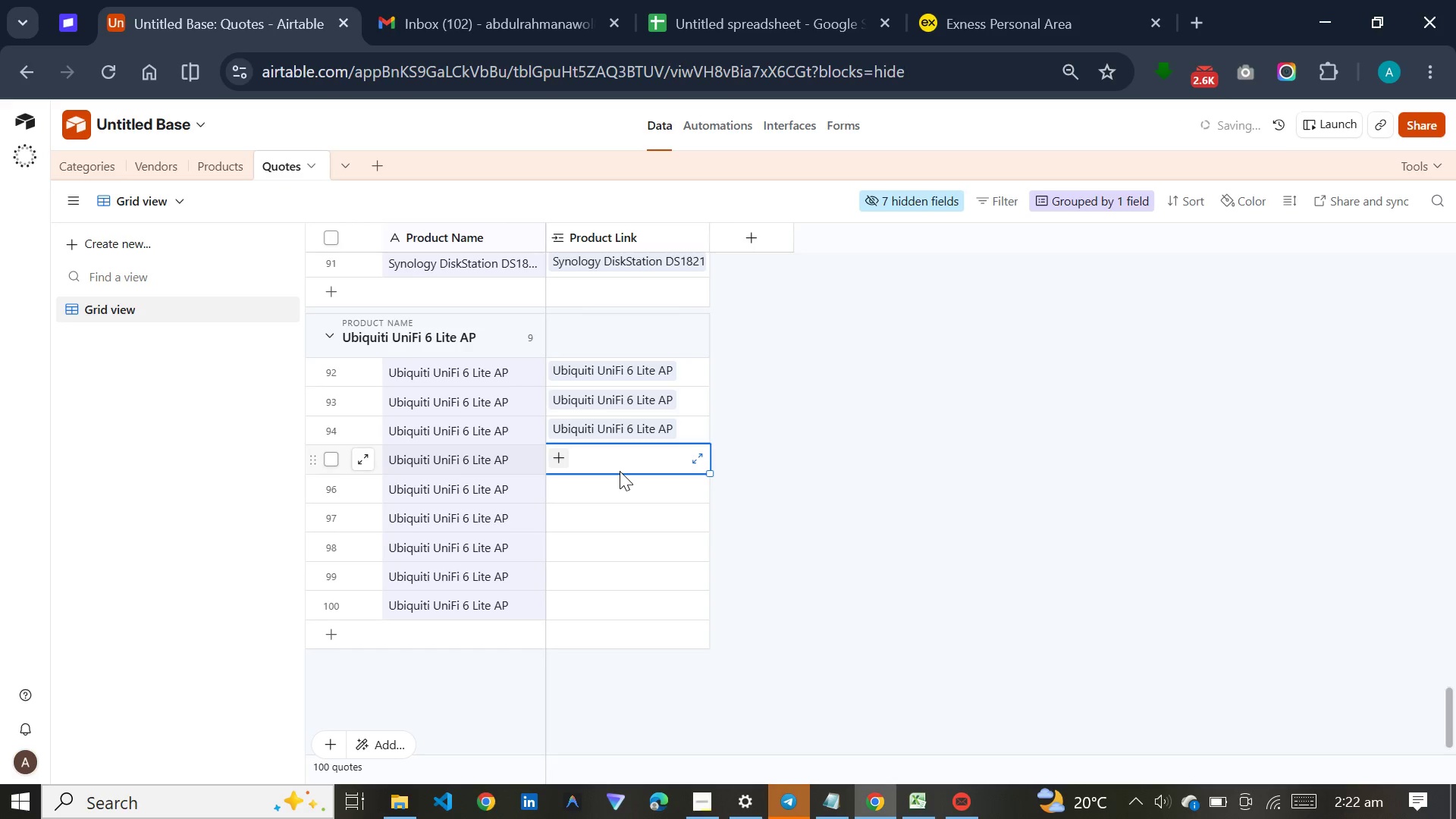 
key(U)
 